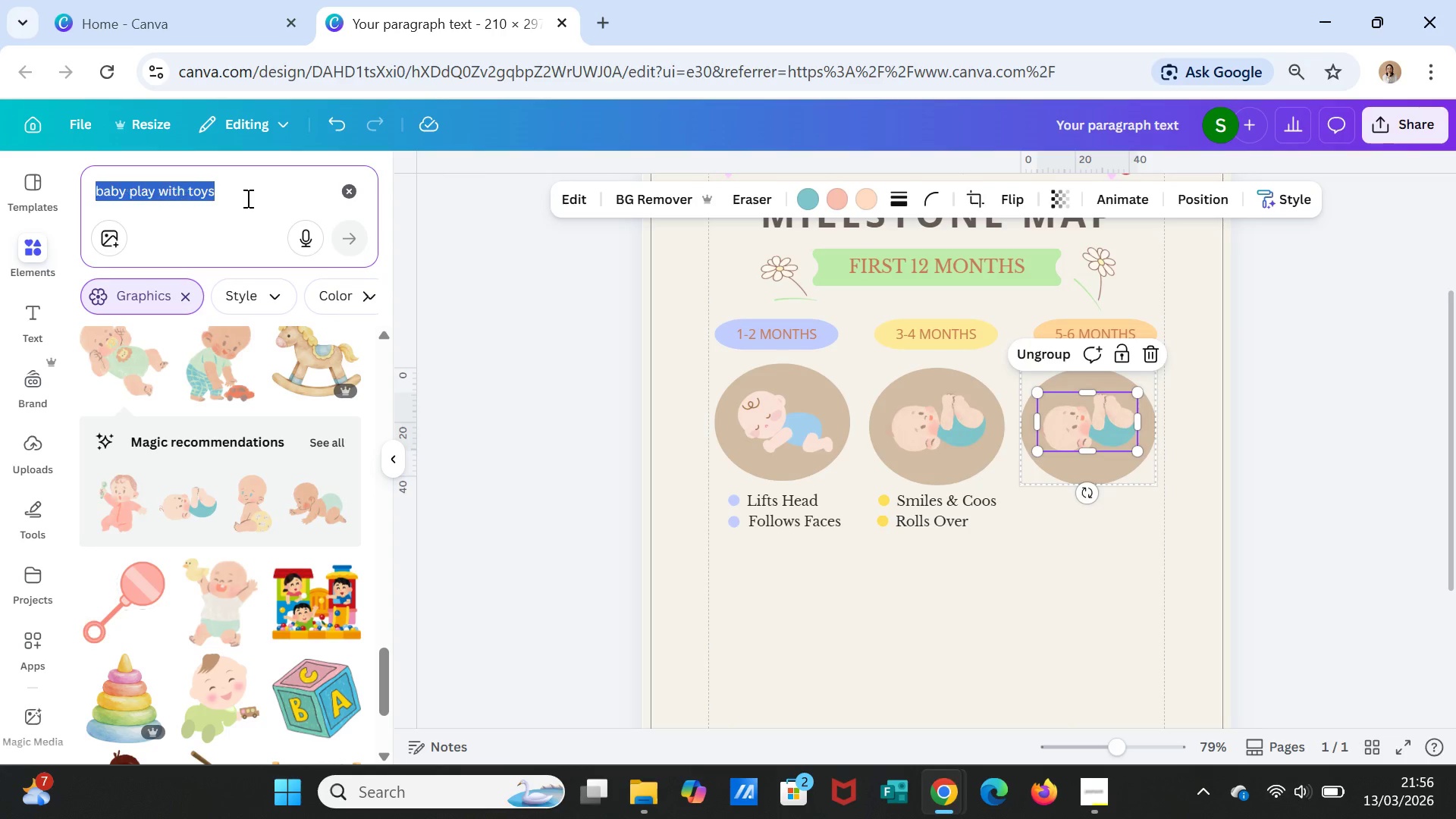 
triple_click([246, 198])
 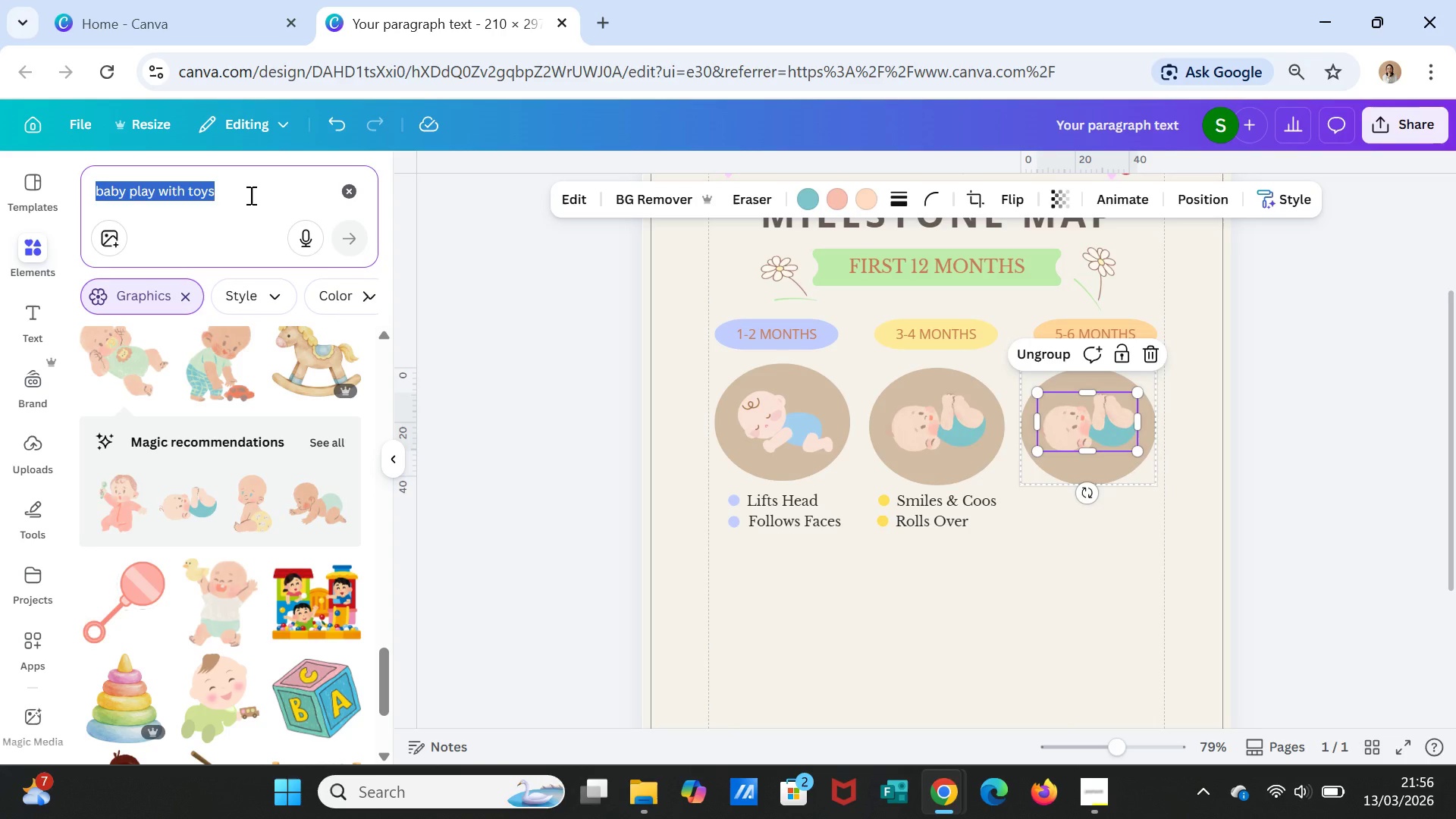 
type(baby sits)
 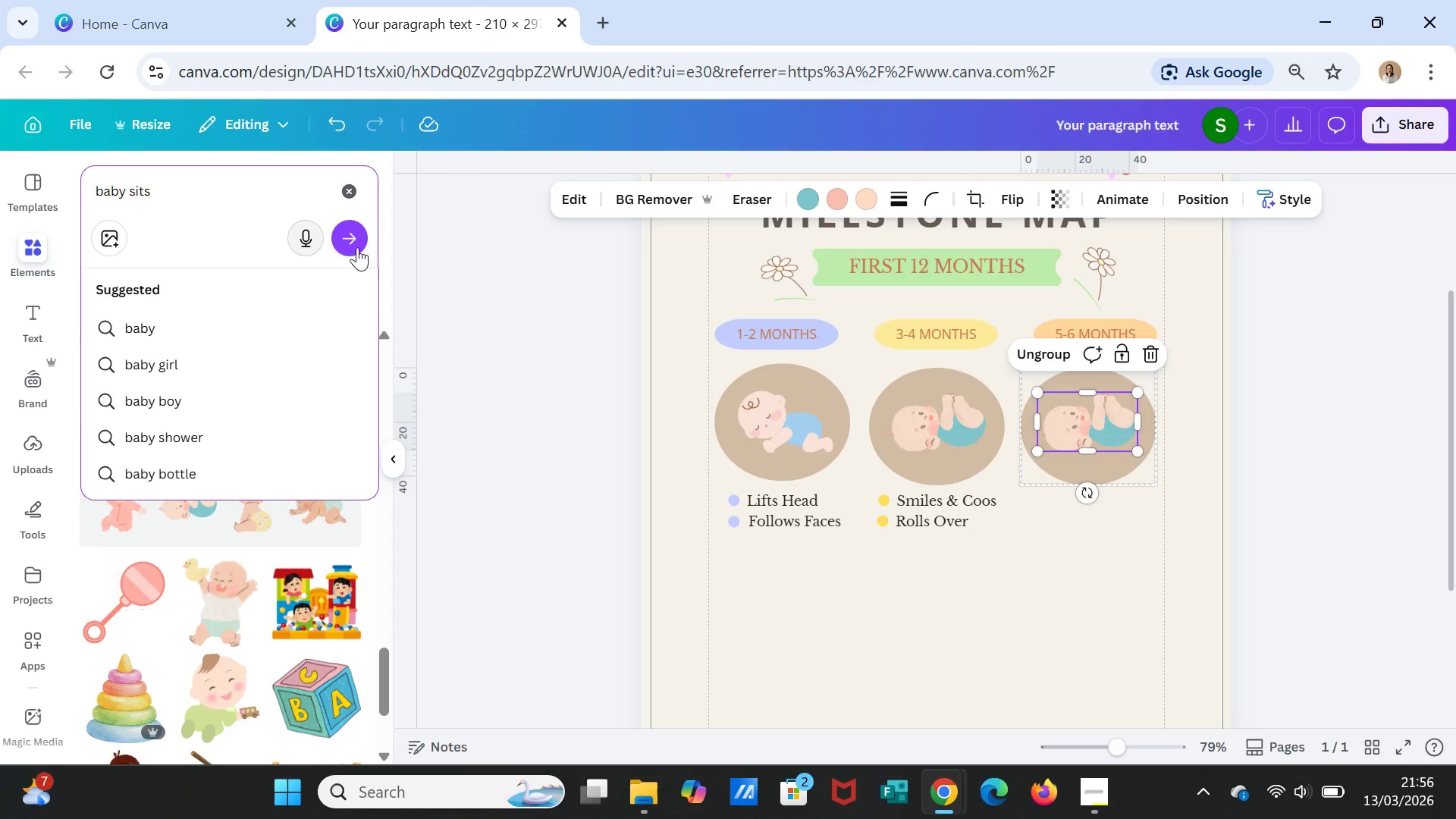 
left_click([362, 247])
 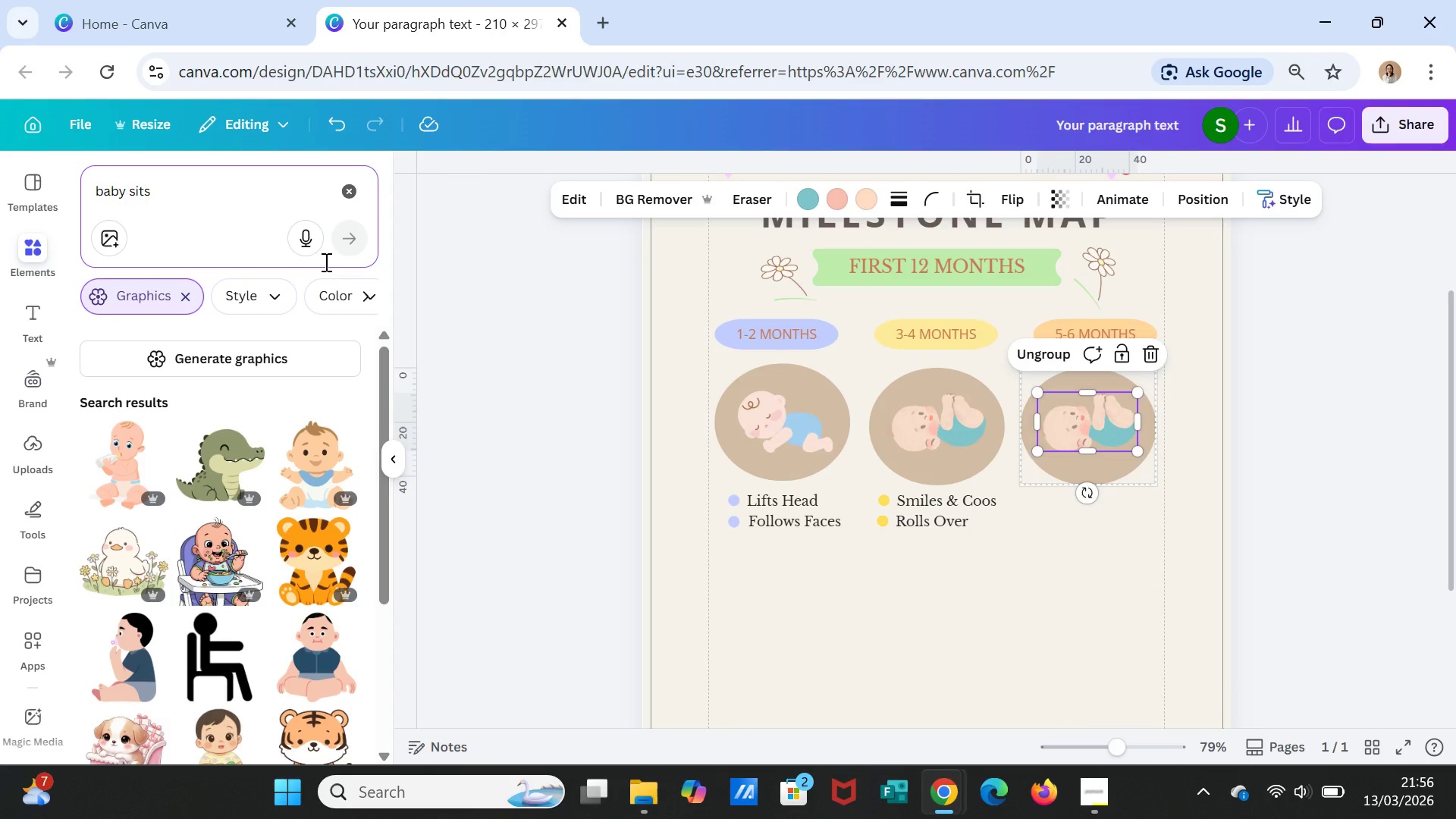 
wait(5.2)
 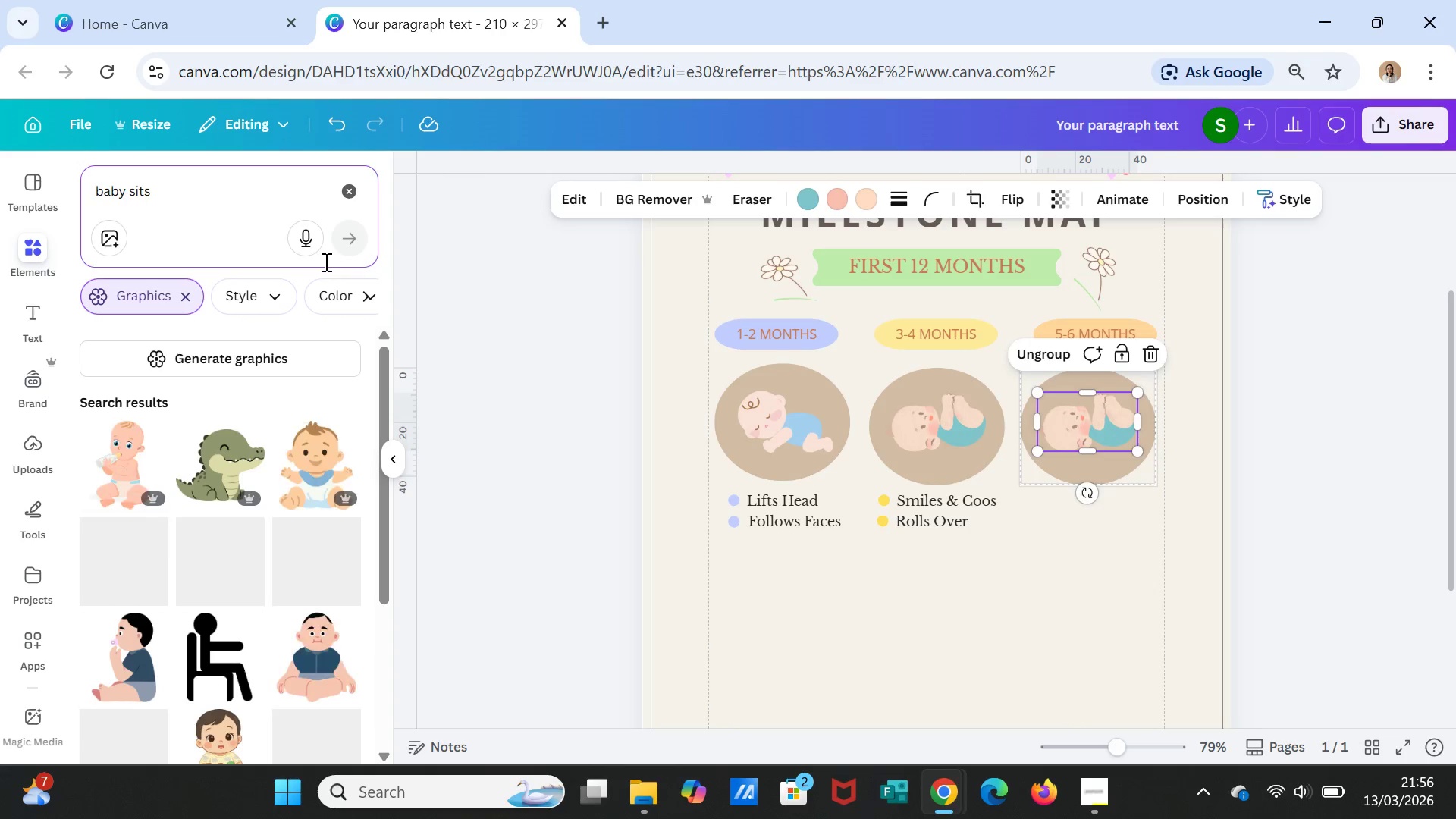 
scroll: coordinate [329, 577], scroll_direction: down, amount: 4.0
 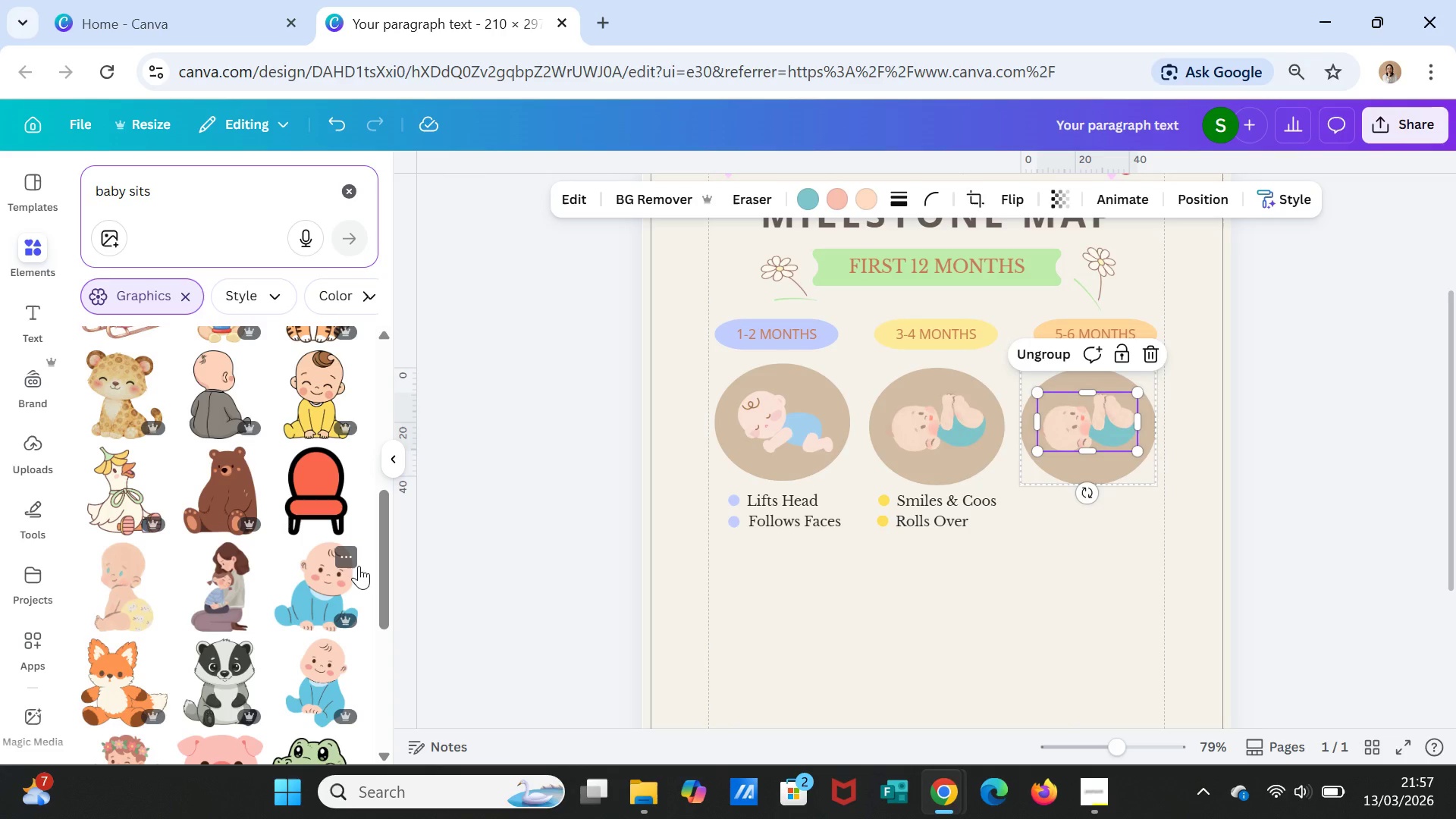 
key(Delete)
 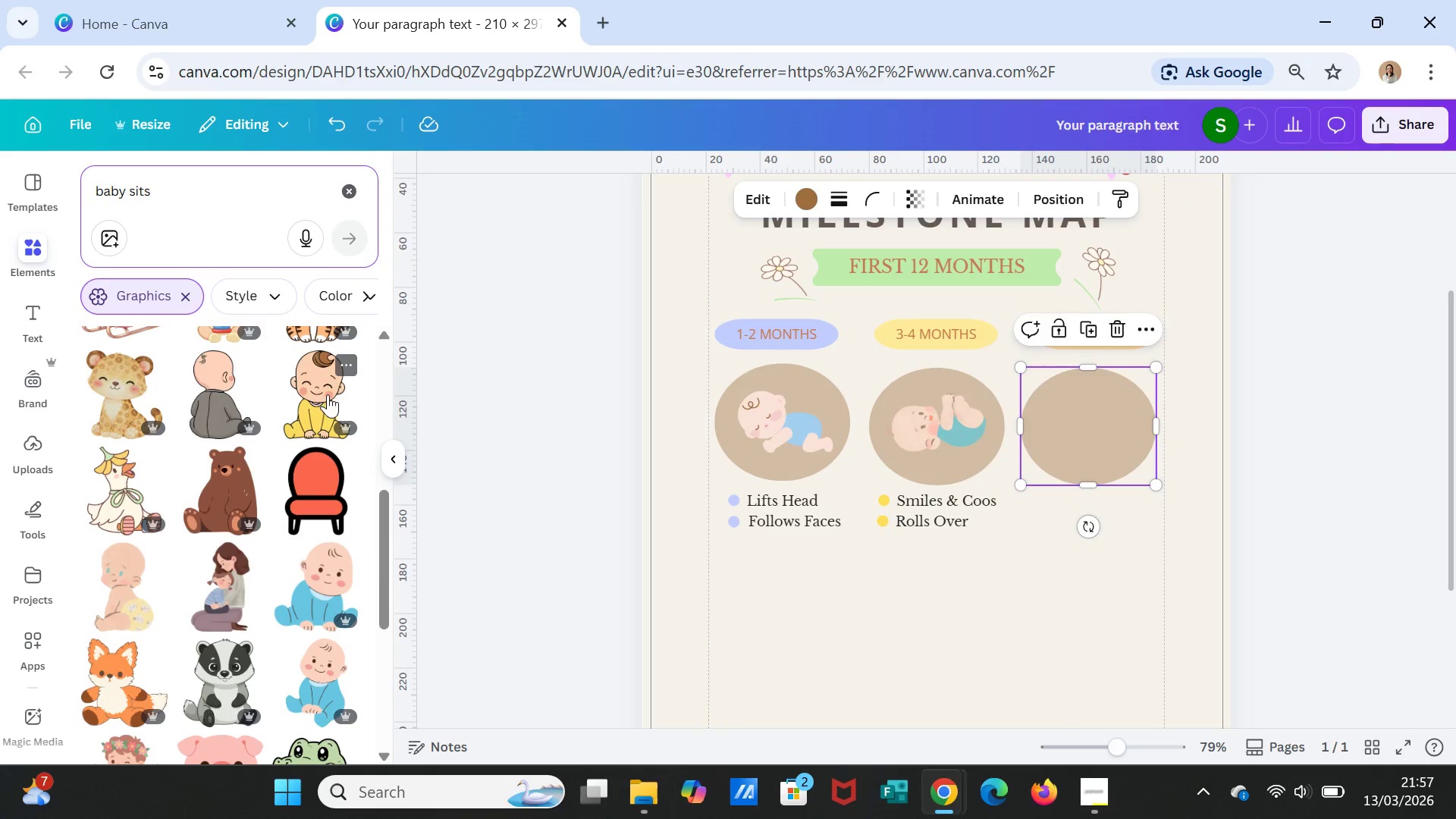 
scroll: coordinate [332, 573], scroll_direction: down, amount: 3.0
 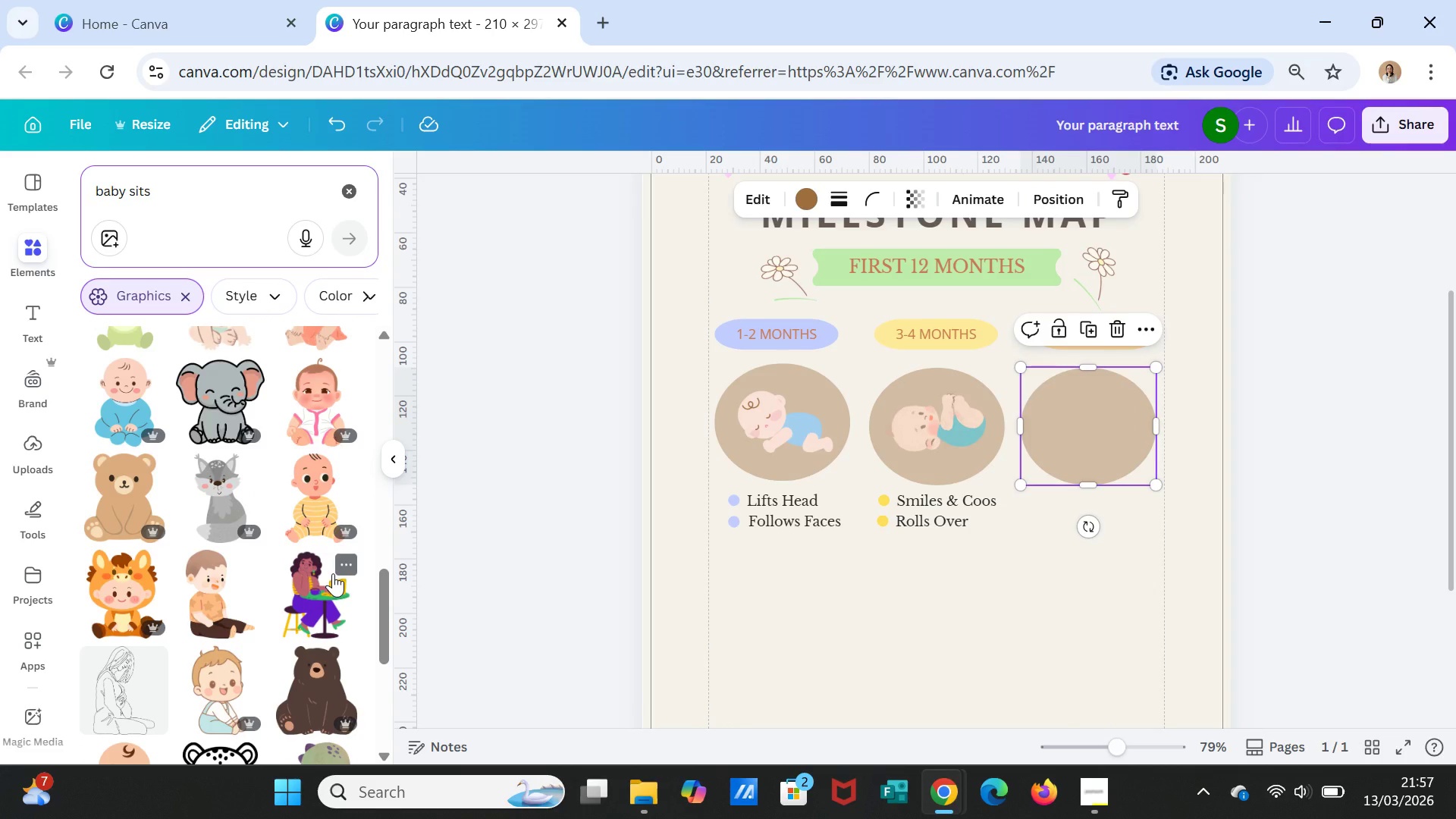 
scroll: coordinate [335, 566], scroll_direction: up, amount: 3.0
 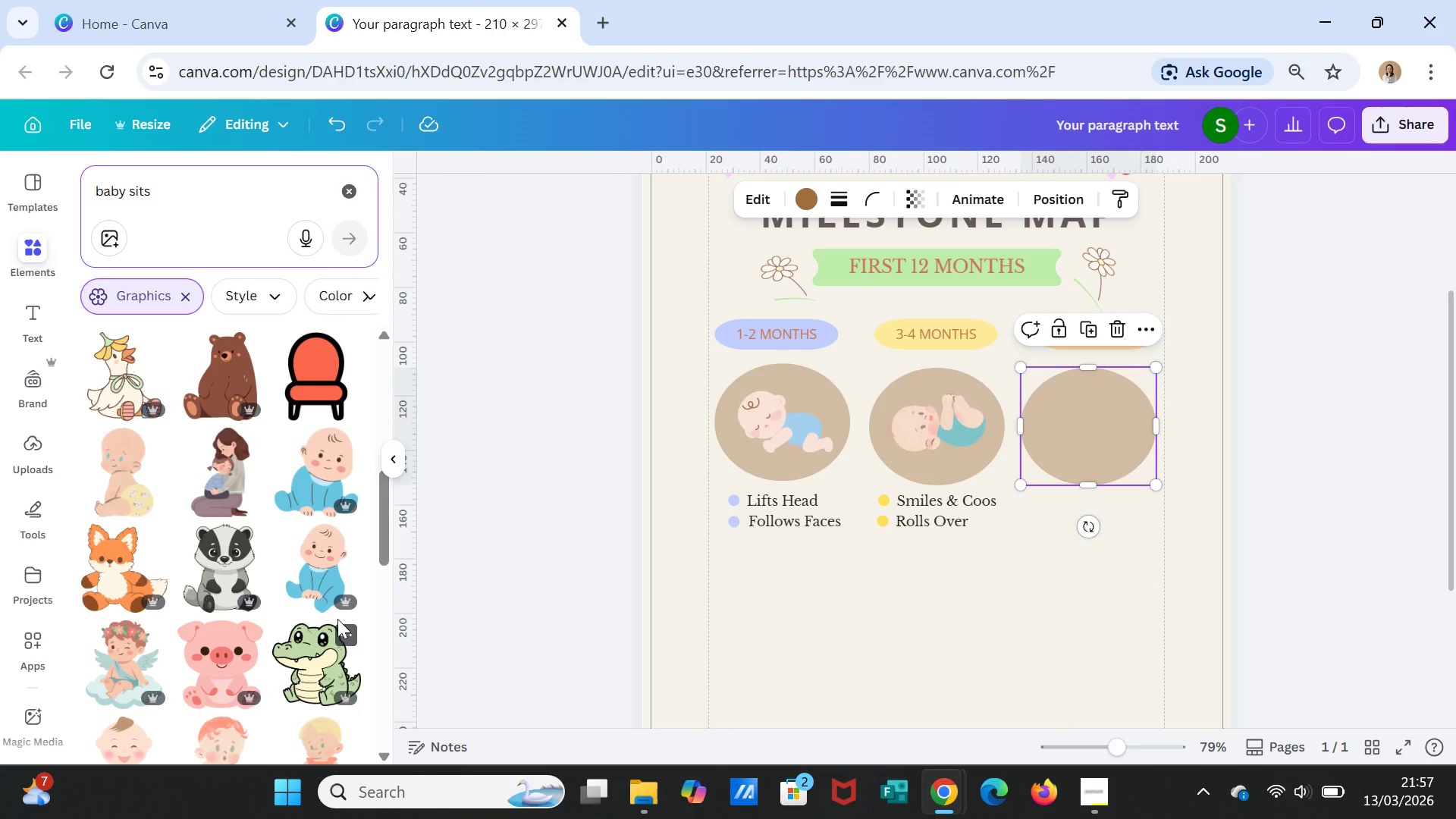 
left_click([319, 574])
 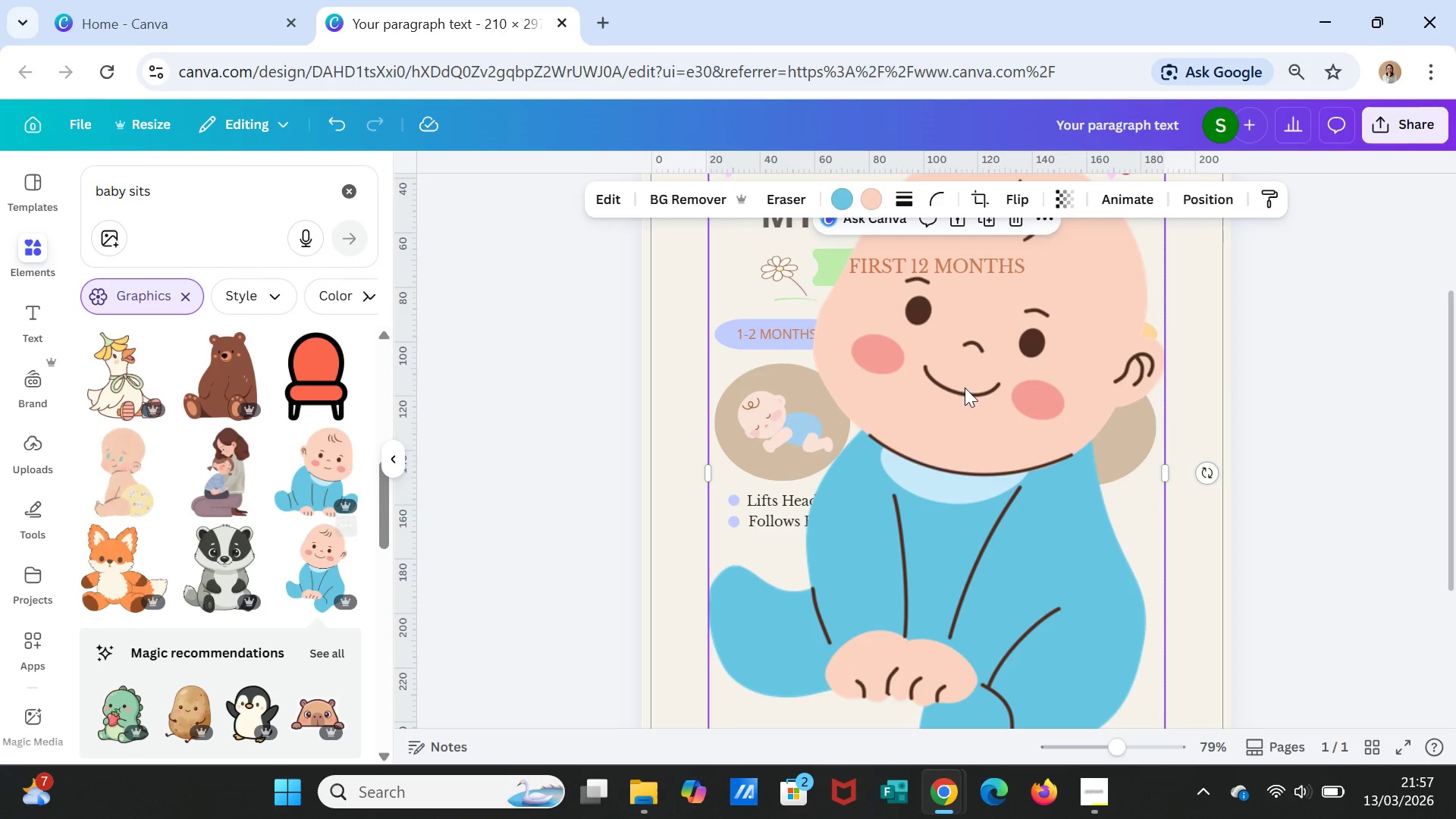 
scroll: coordinate [1094, 439], scroll_direction: up, amount: 1.0
 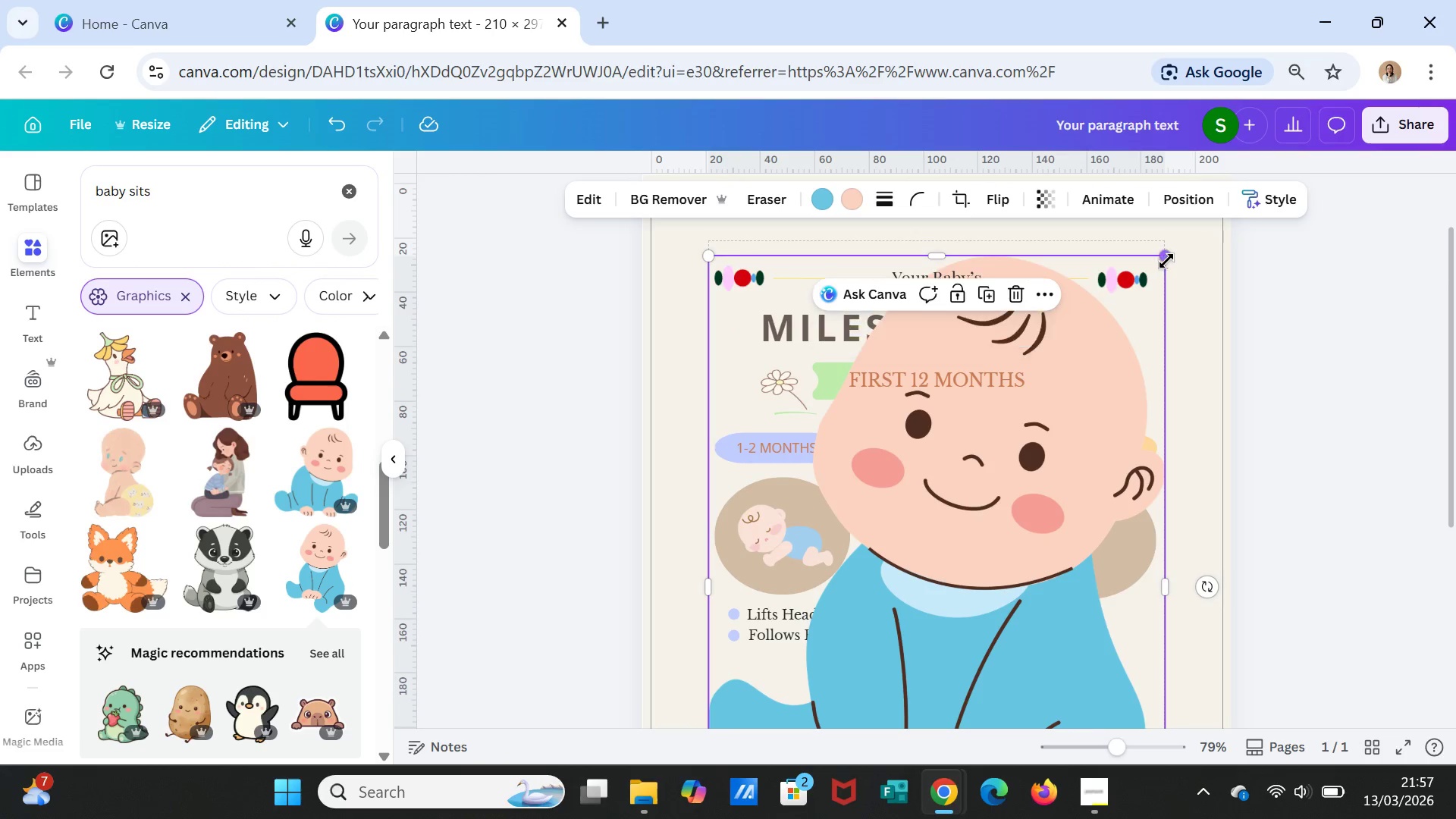 
left_click_drag(start_coordinate=[1166, 260], to_coordinate=[846, 684])
 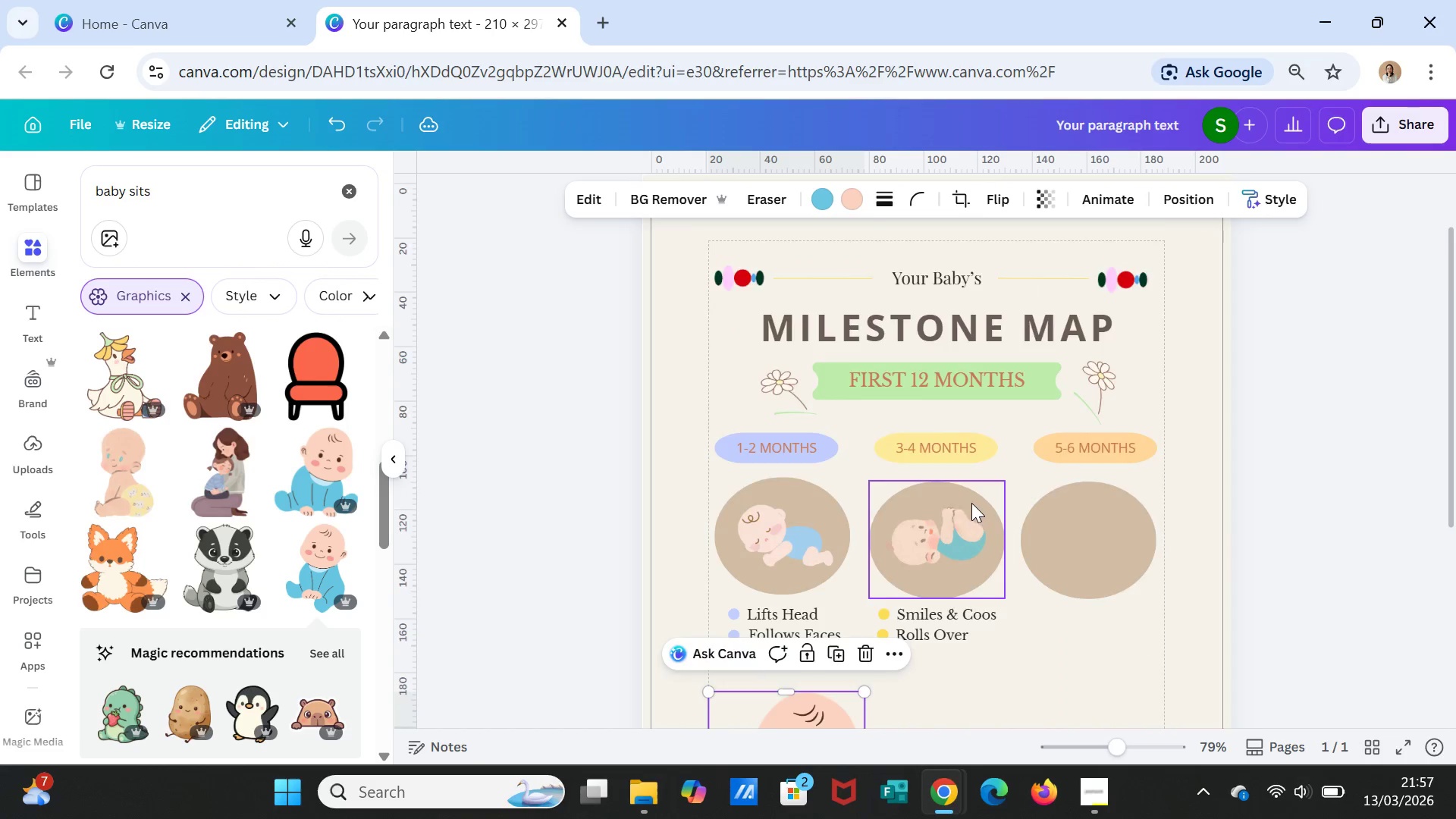 
scroll: coordinate [971, 506], scroll_direction: down, amount: 2.0
 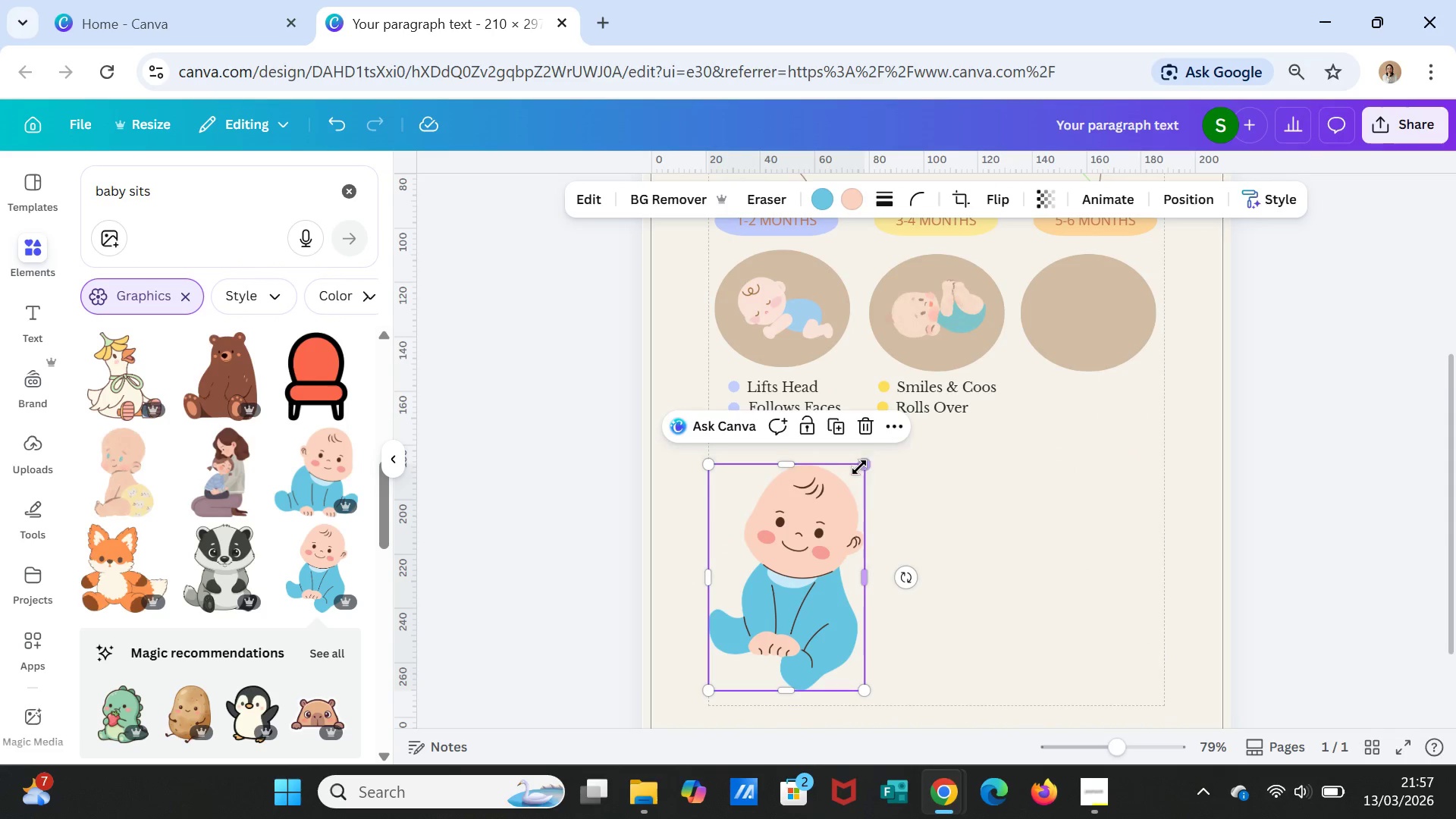 
left_click_drag(start_coordinate=[859, 467], to_coordinate=[793, 593])
 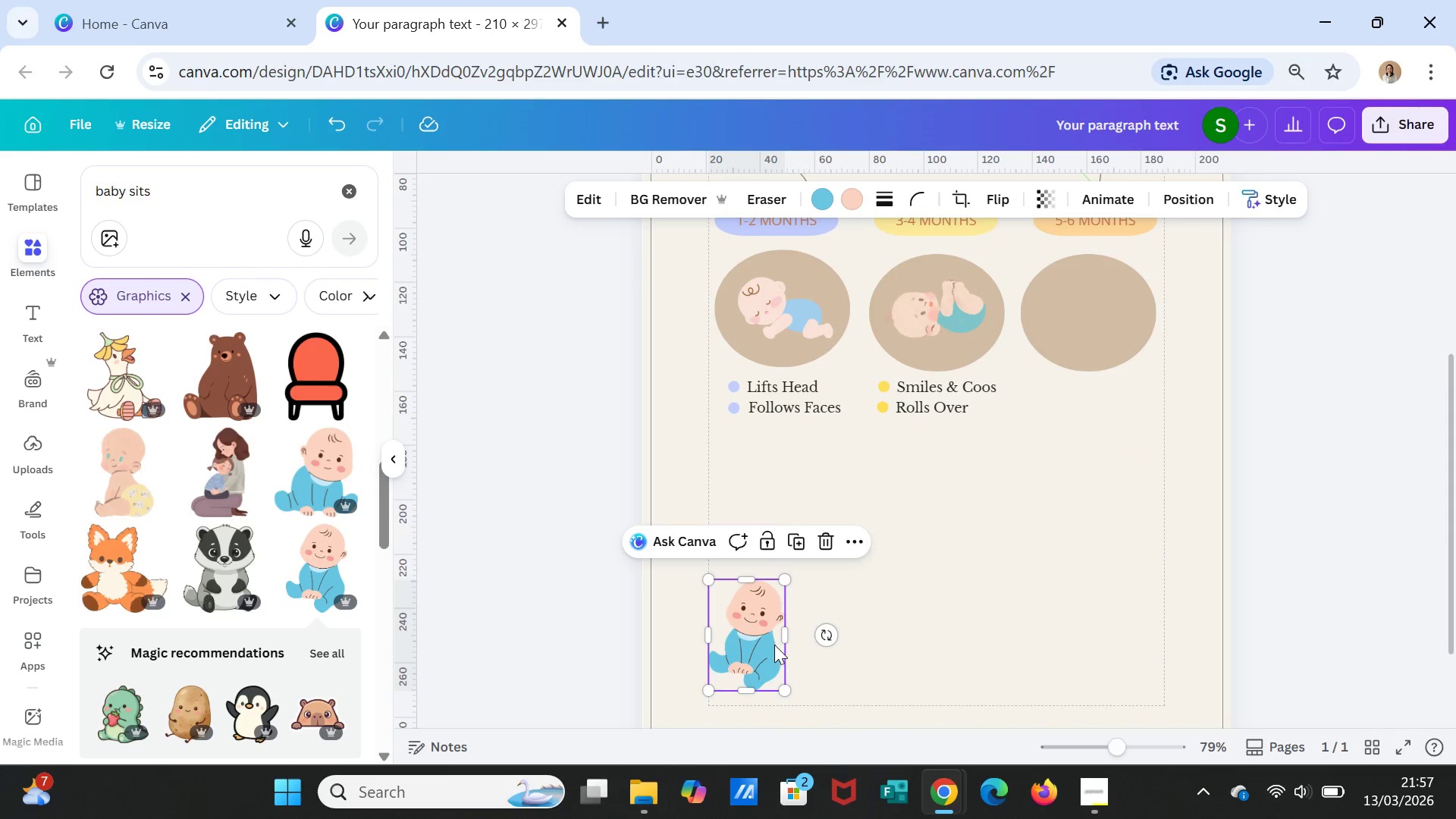 
left_click_drag(start_coordinate=[774, 645], to_coordinate=[840, 588])
 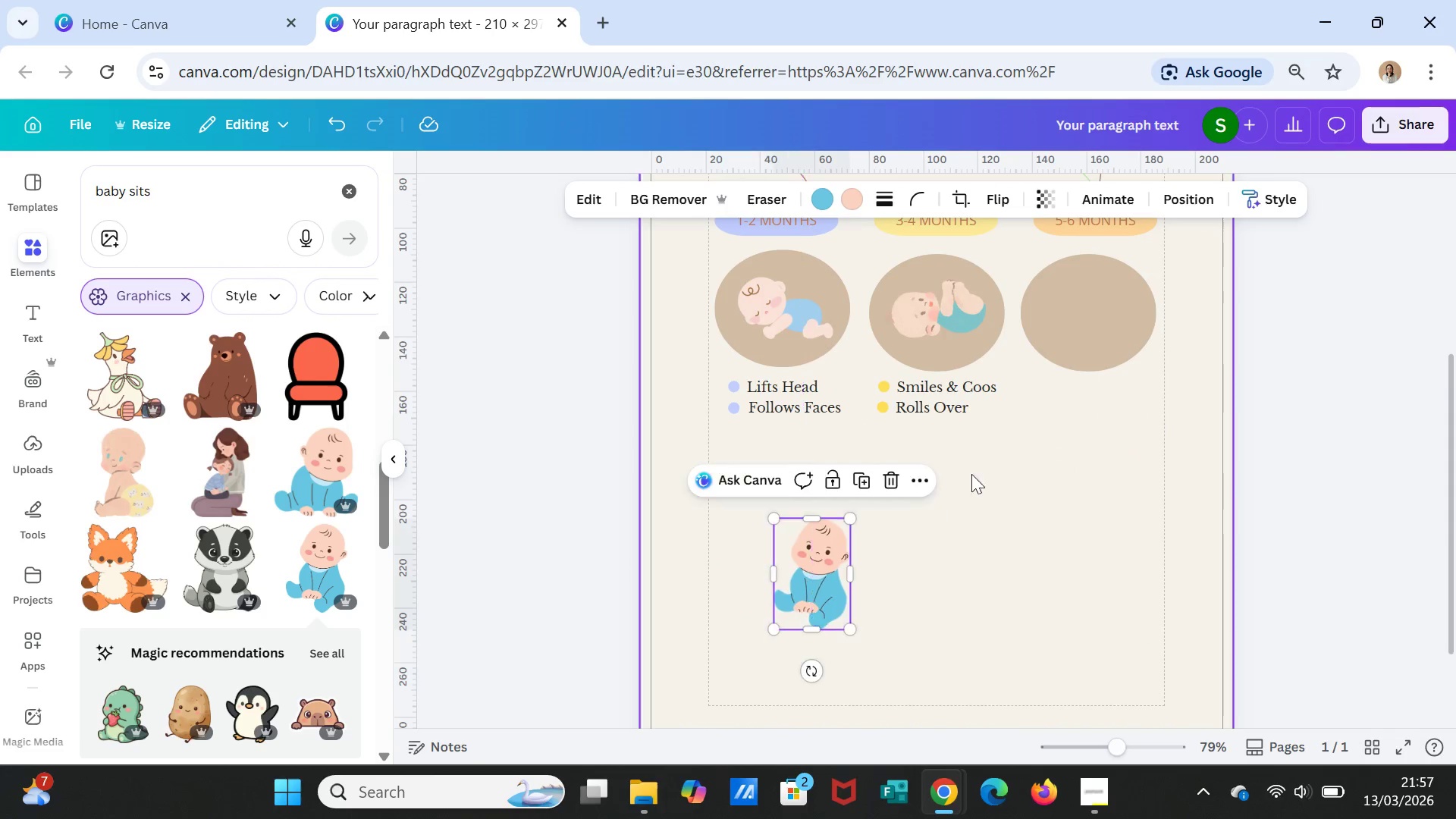 
left_click_drag(start_coordinate=[858, 576], to_coordinate=[1145, 454])
 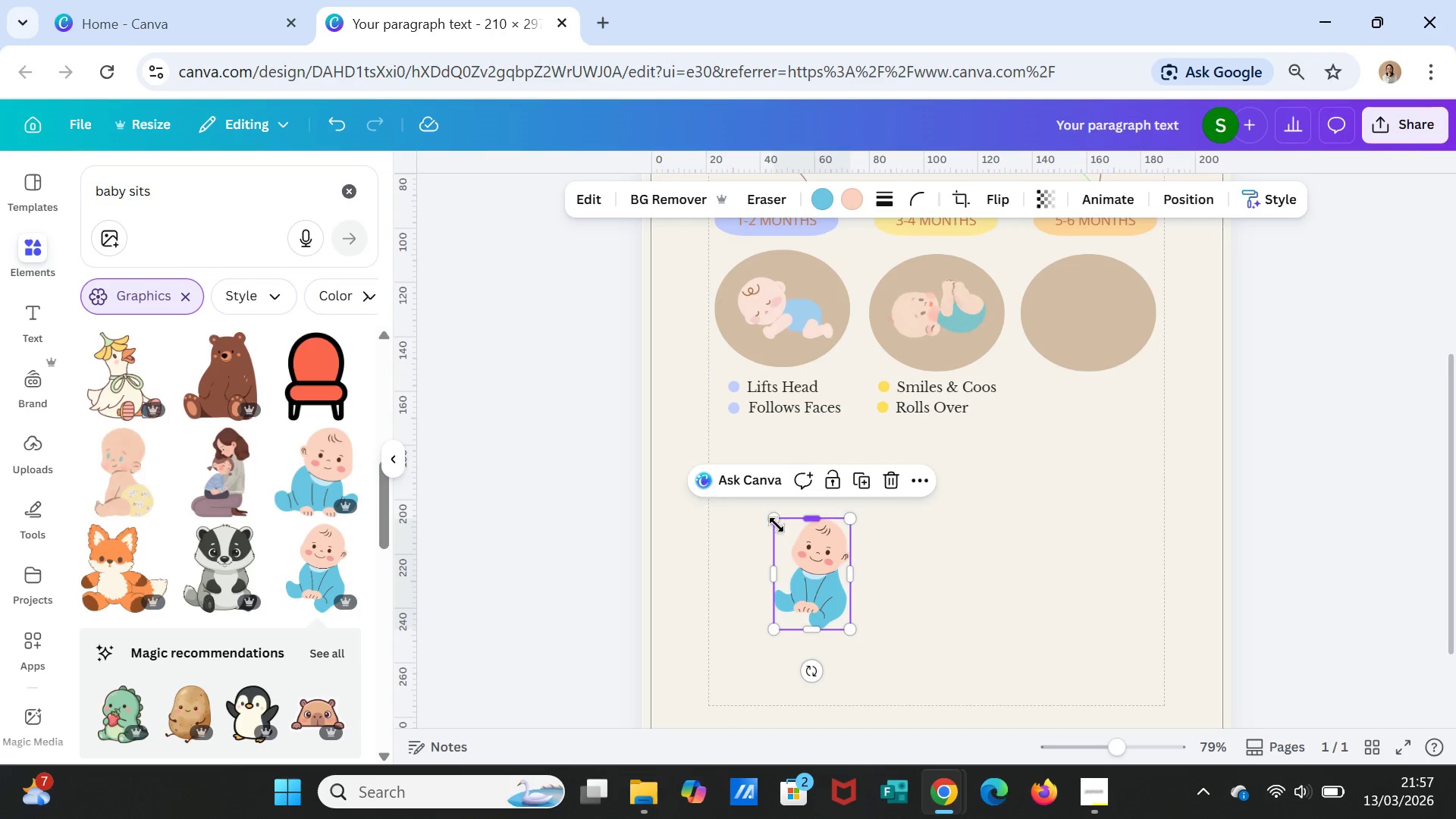 
left_click_drag(start_coordinate=[777, 525], to_coordinate=[792, 546])
 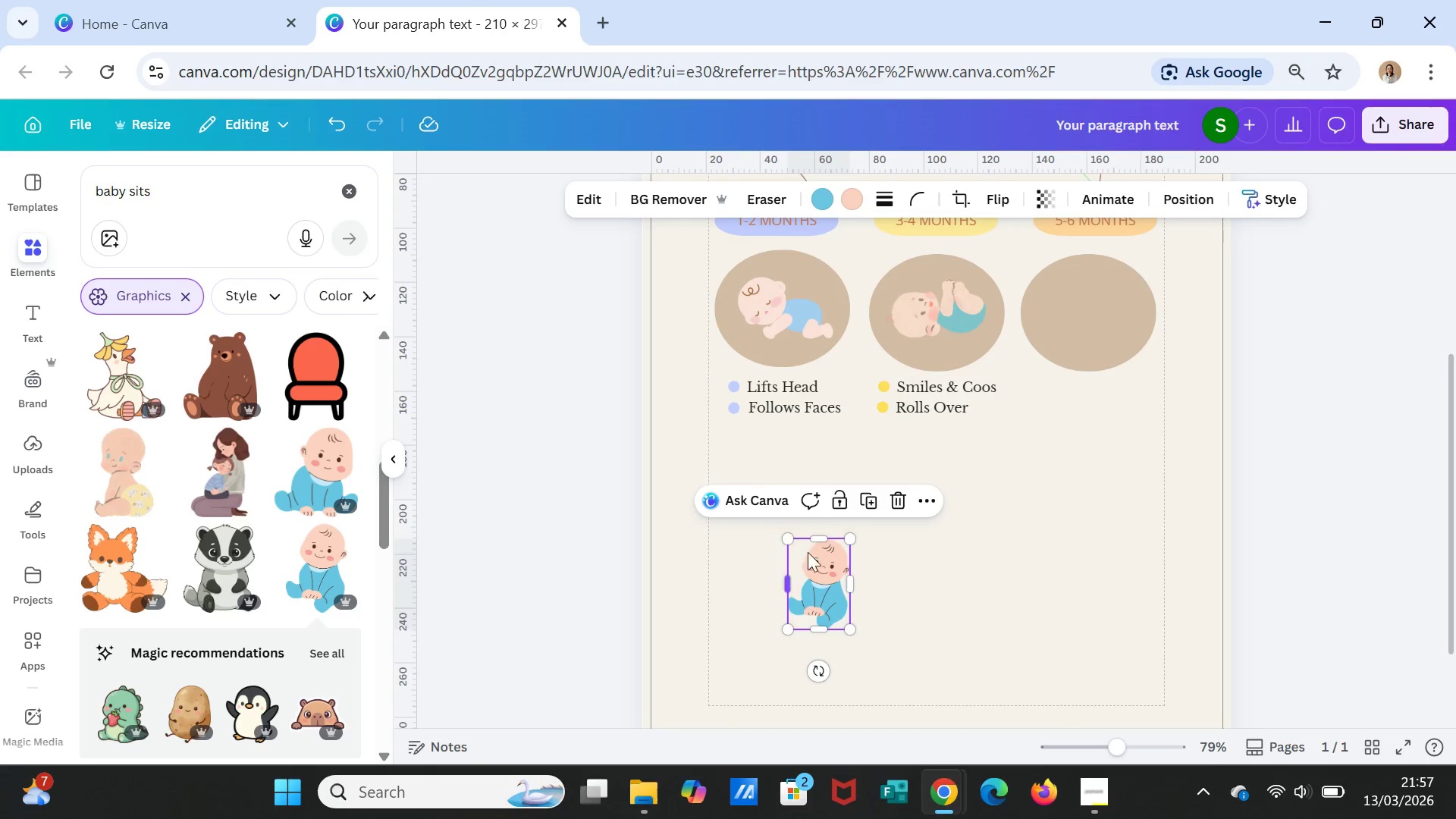 
left_click([792, 546])
 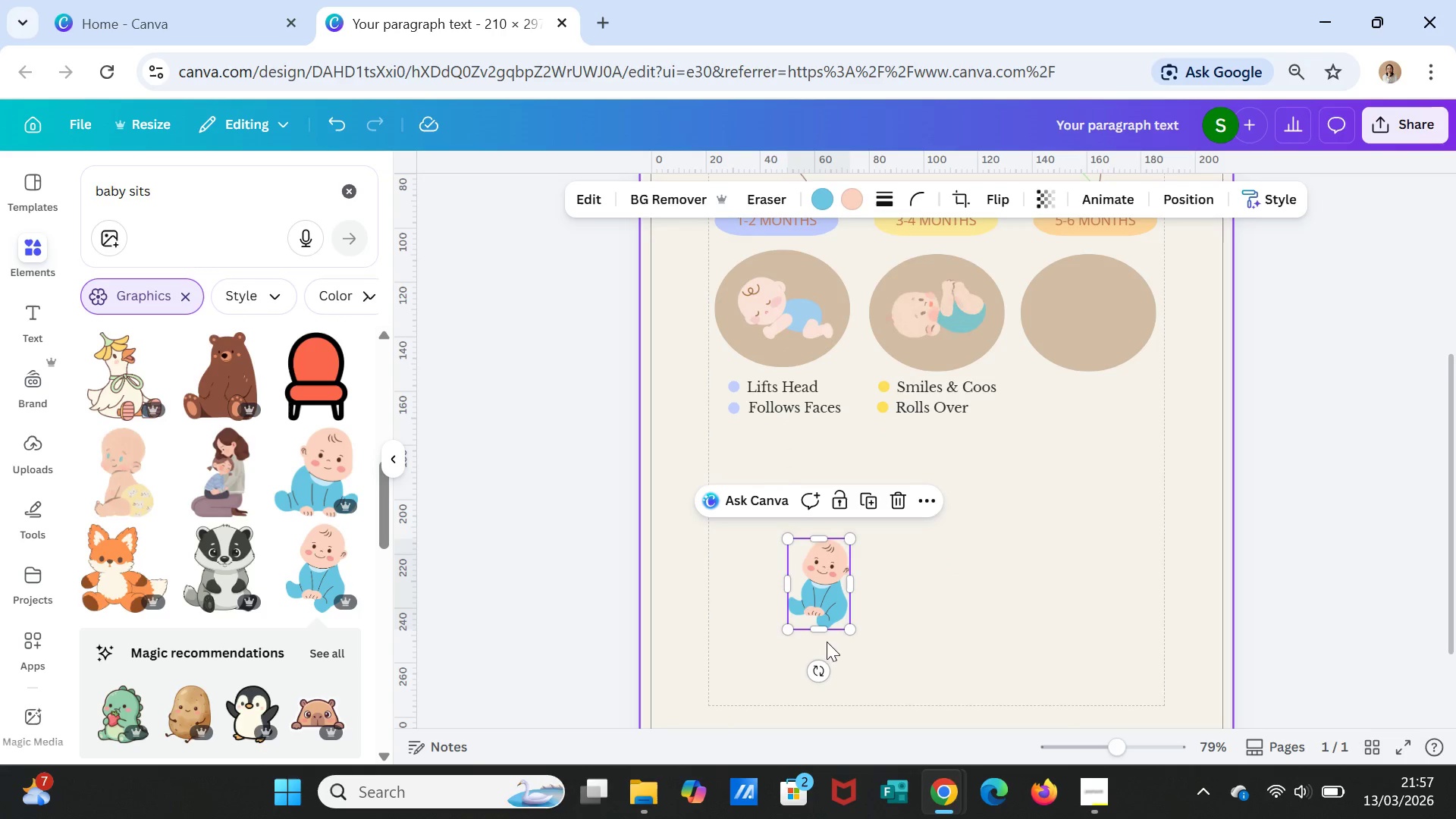 
left_click([877, 587])
 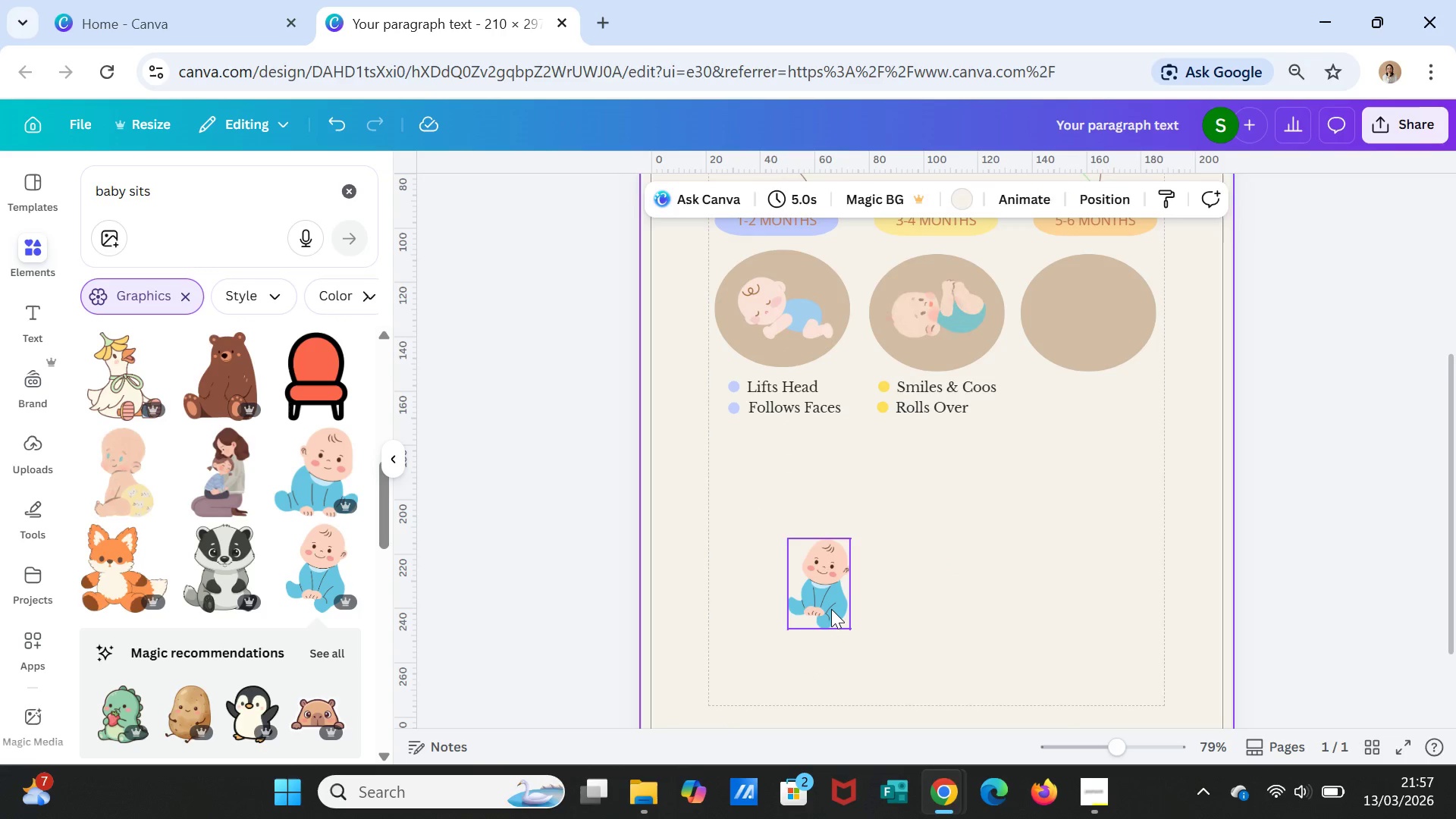 
left_click([831, 609])
 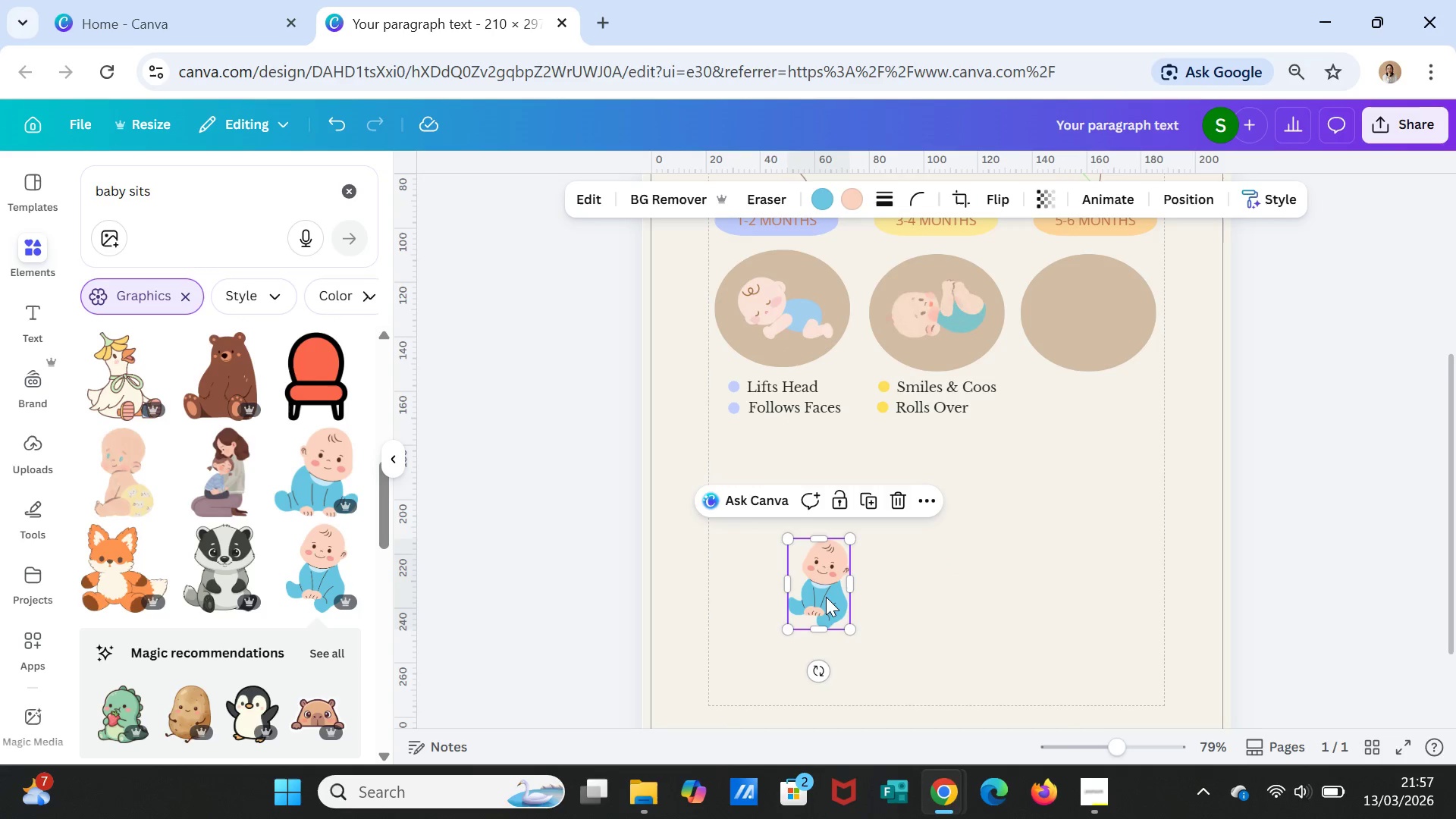 
left_click_drag(start_coordinate=[826, 597], to_coordinate=[1094, 325])
 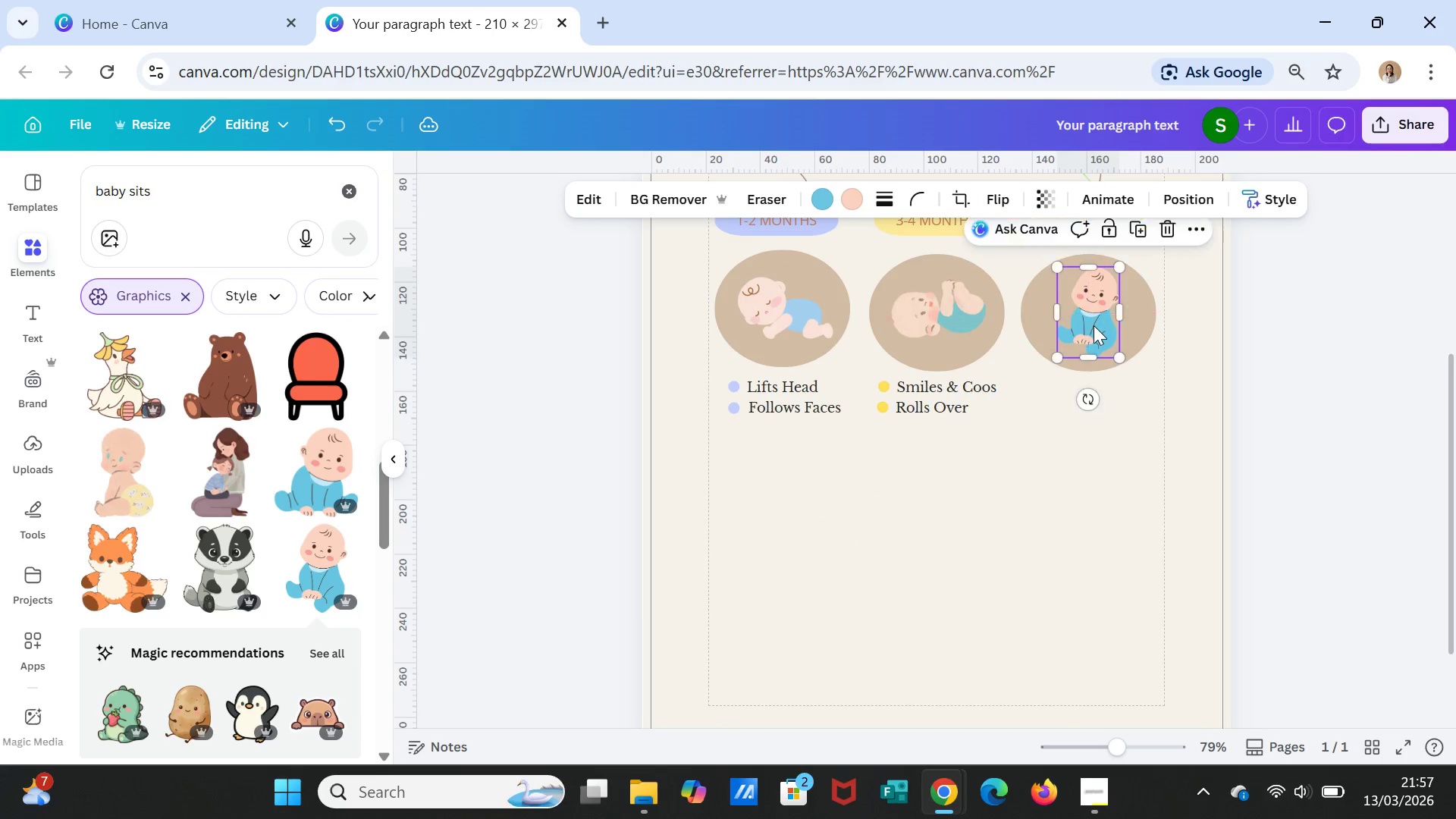 
left_click_drag(start_coordinate=[1094, 325], to_coordinate=[1090, 325])
 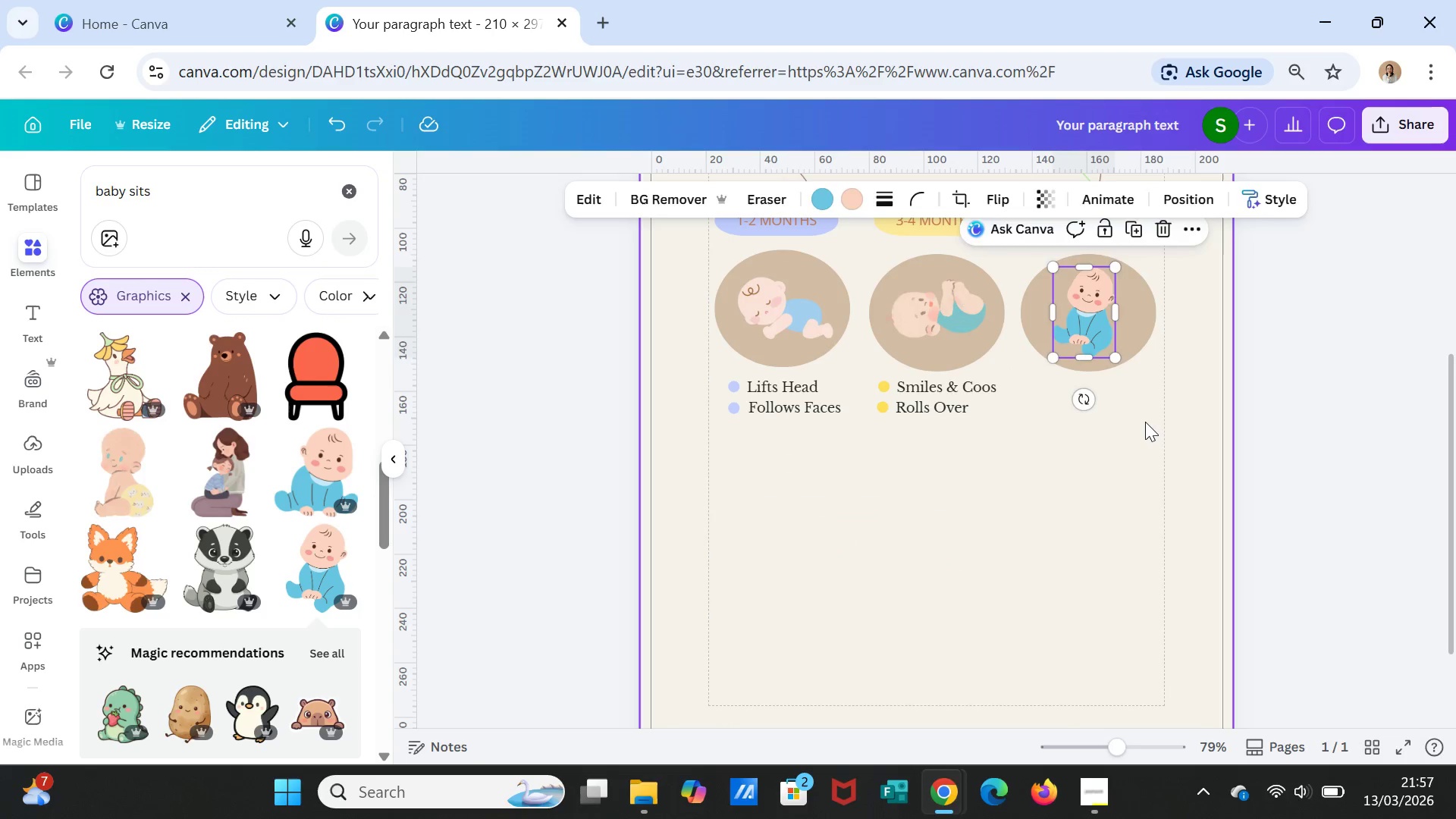 
left_click([1145, 422])
 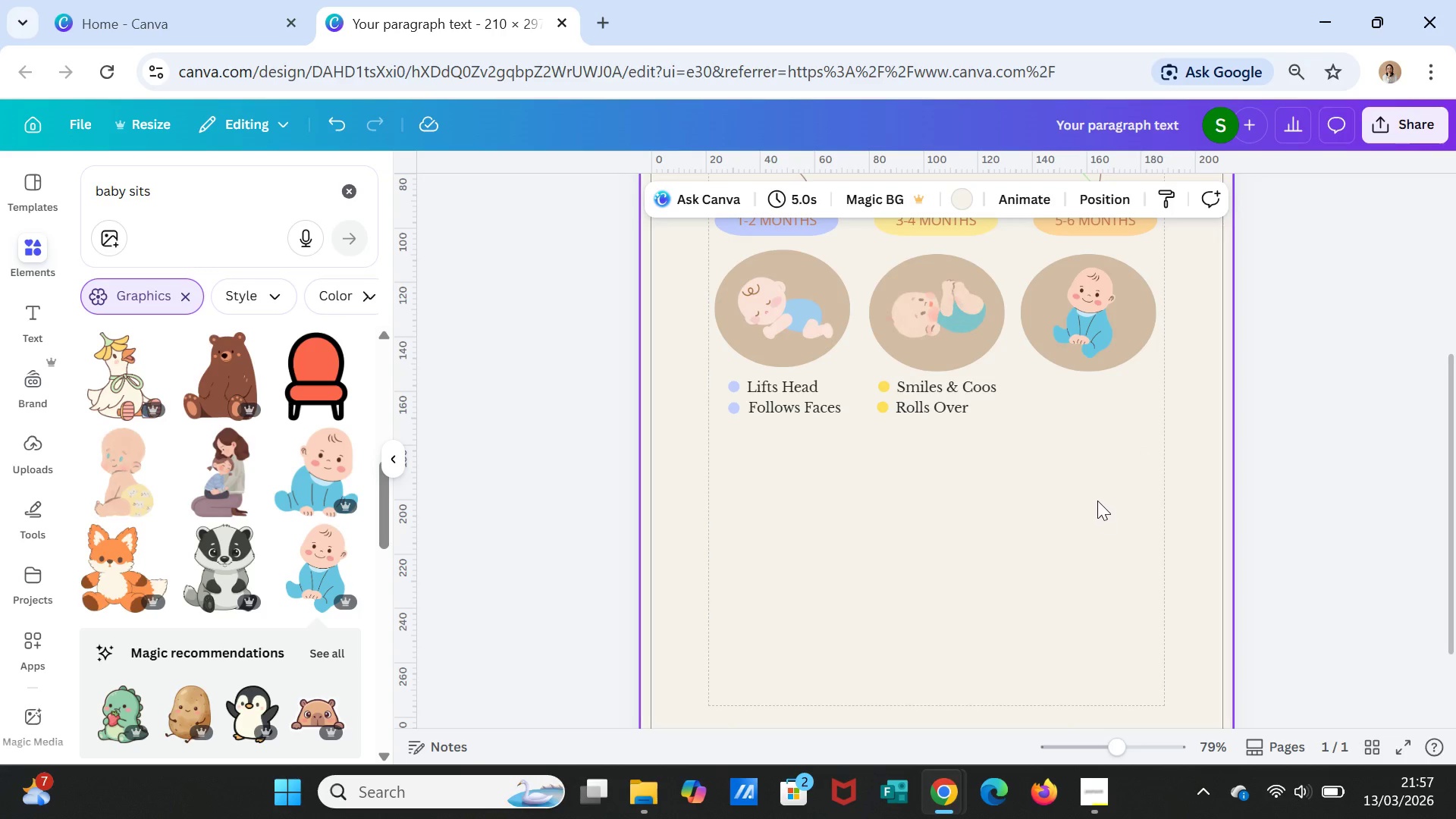 
left_click([962, 382])
 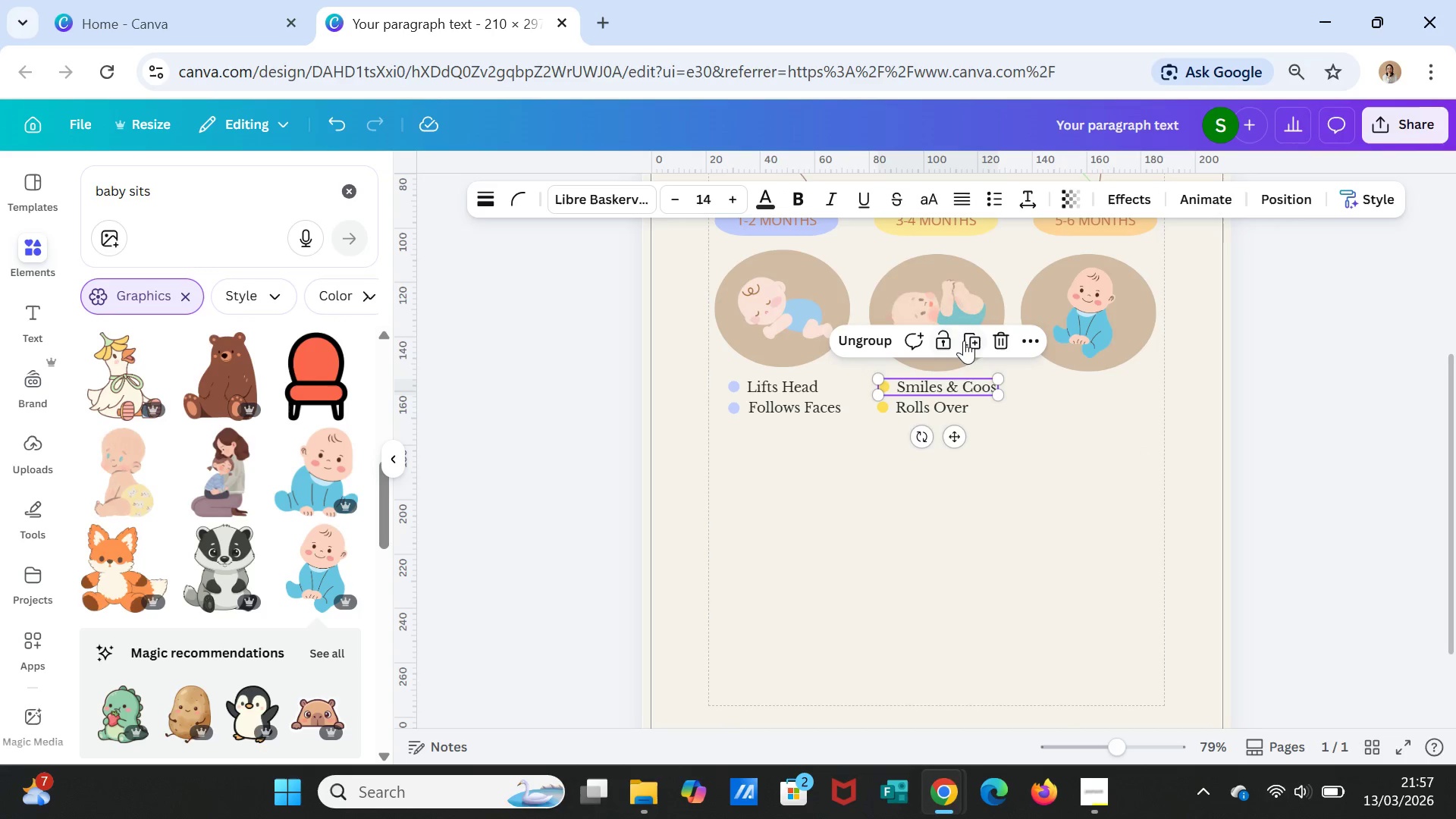 
left_click([974, 334])
 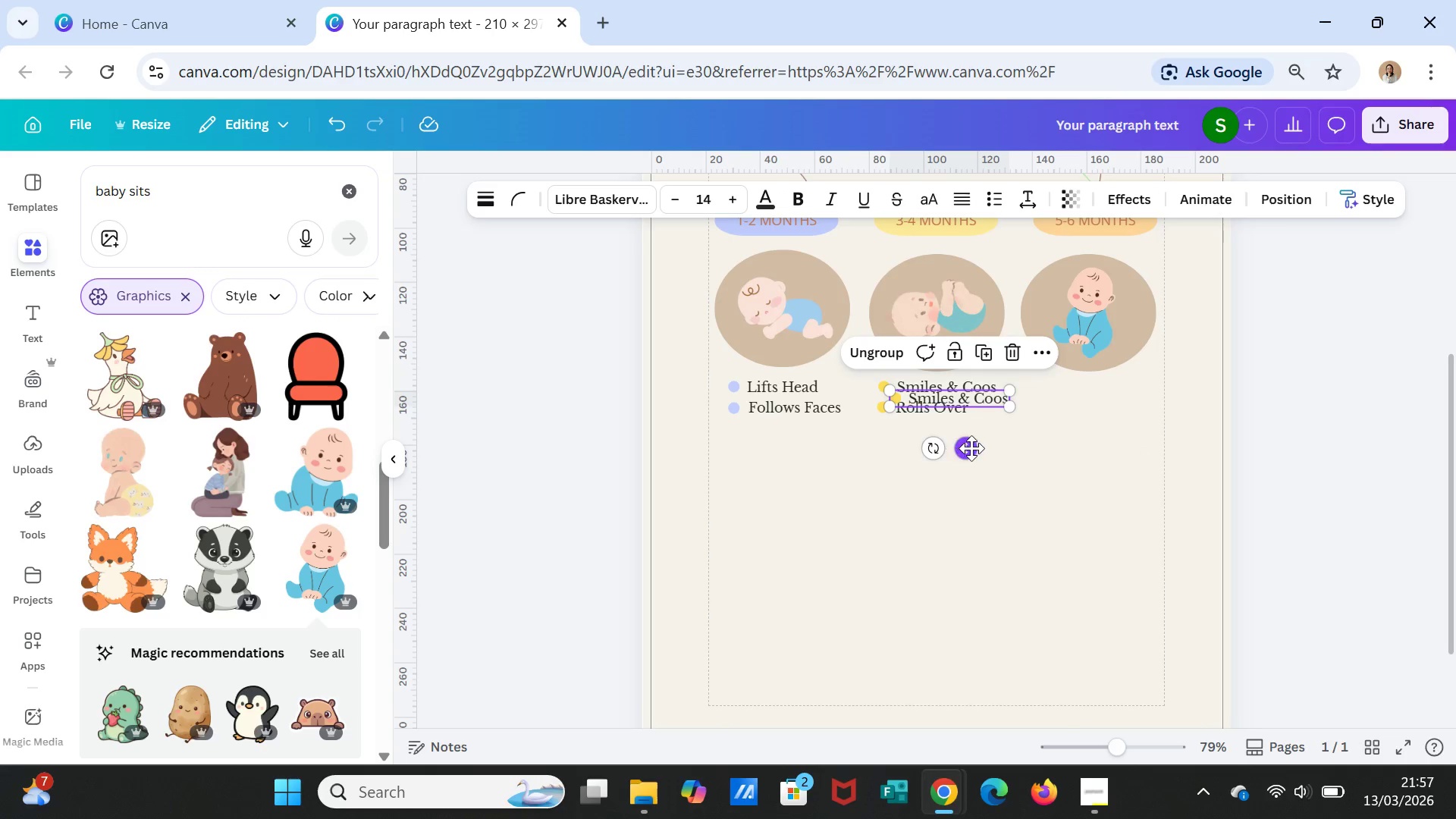 
left_click_drag(start_coordinate=[972, 449], to_coordinate=[1106, 439])
 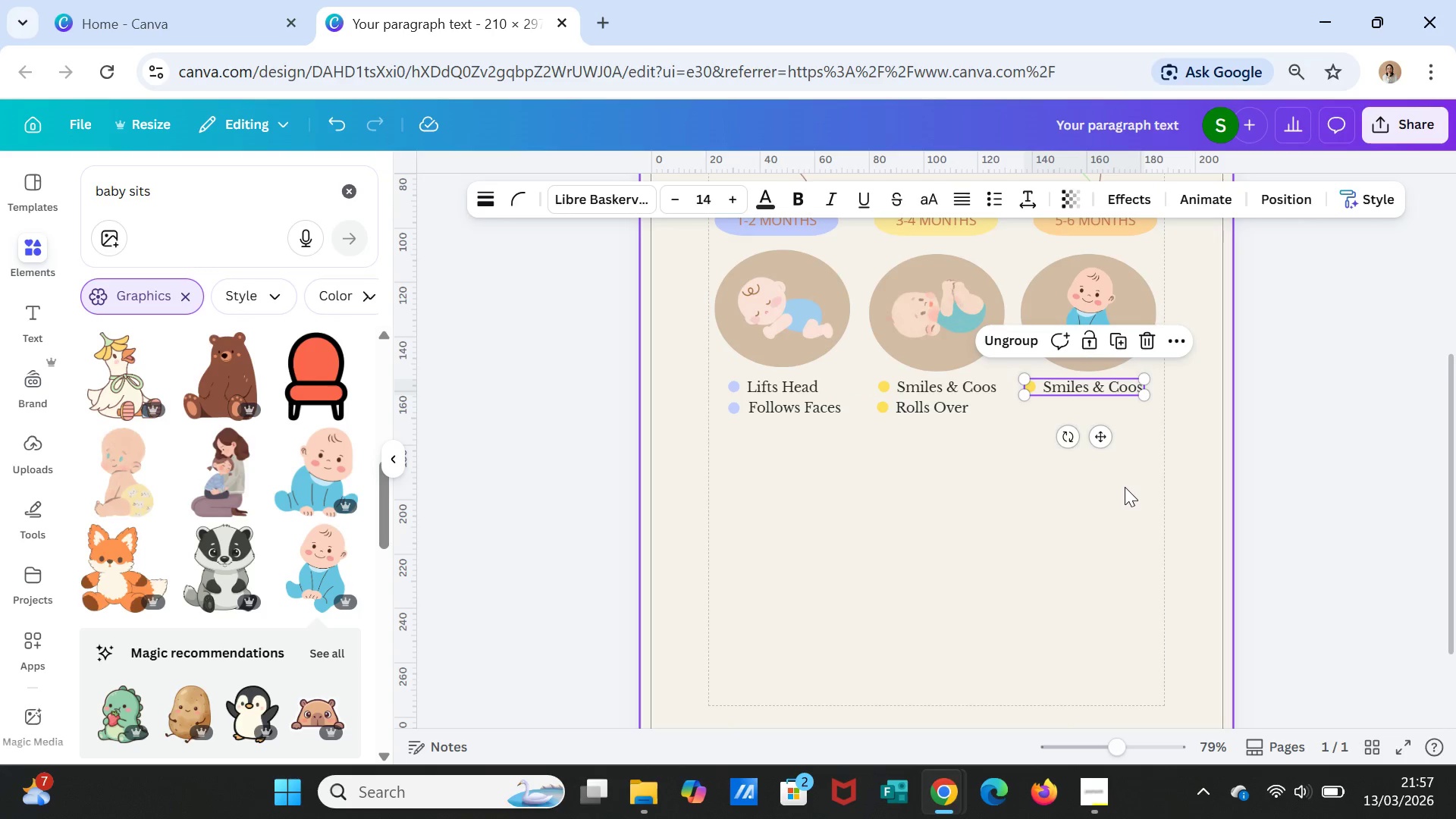 
left_click([1125, 487])
 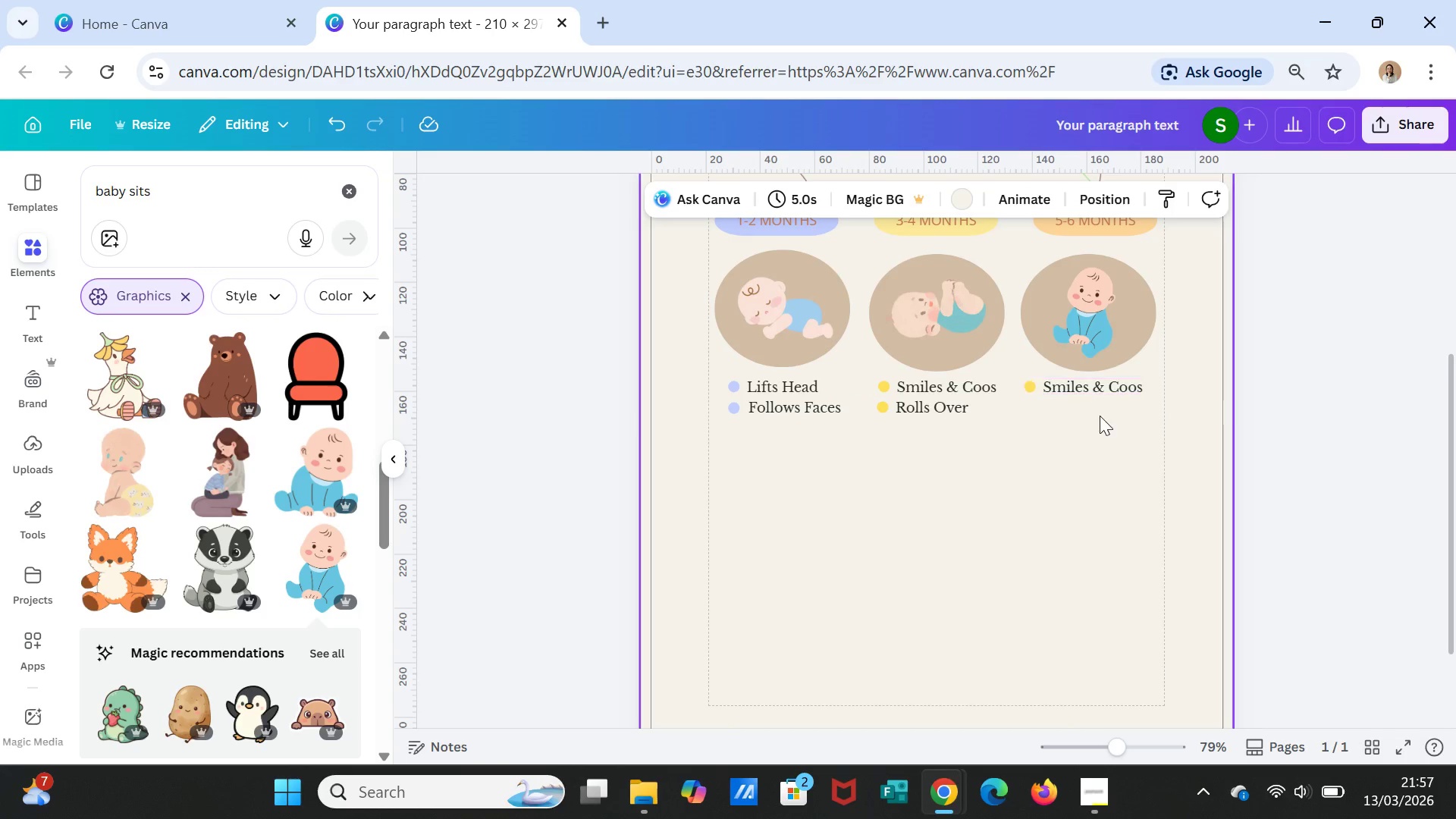 
scroll: coordinate [1106, 454], scroll_direction: up, amount: 1.0
 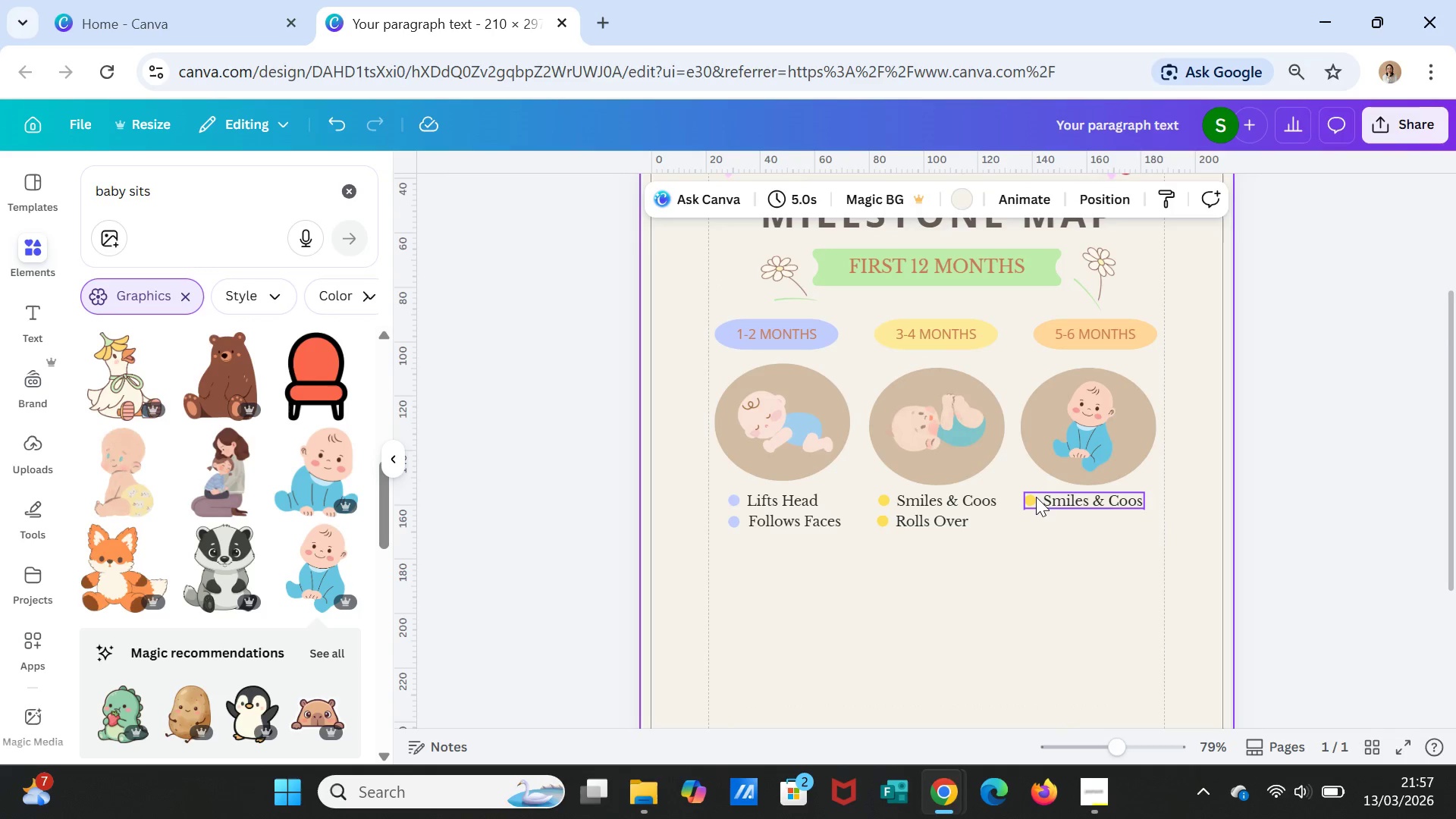 
left_click([1036, 497])
 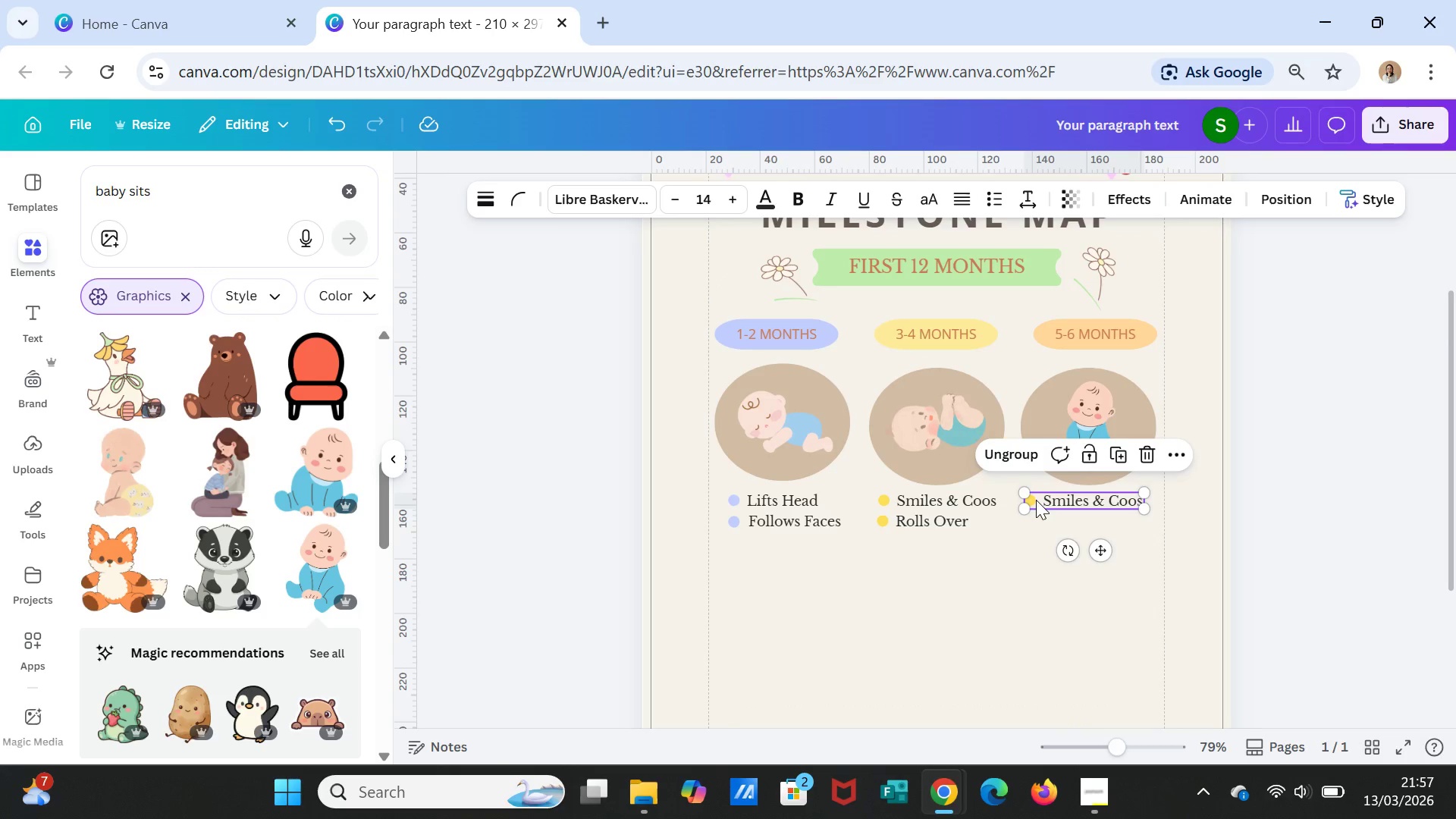 
left_click([1036, 500])
 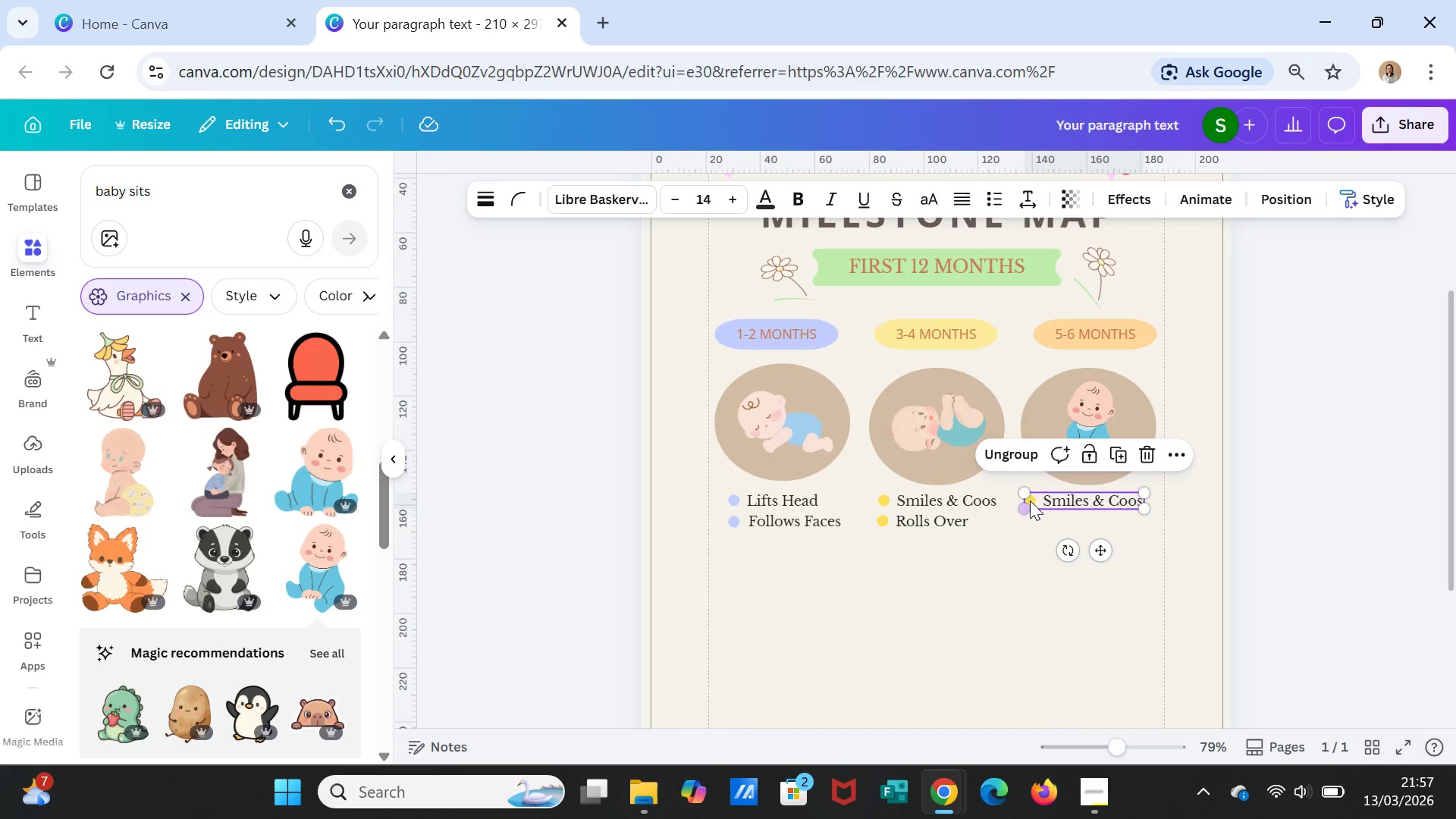 
left_click([1031, 500])
 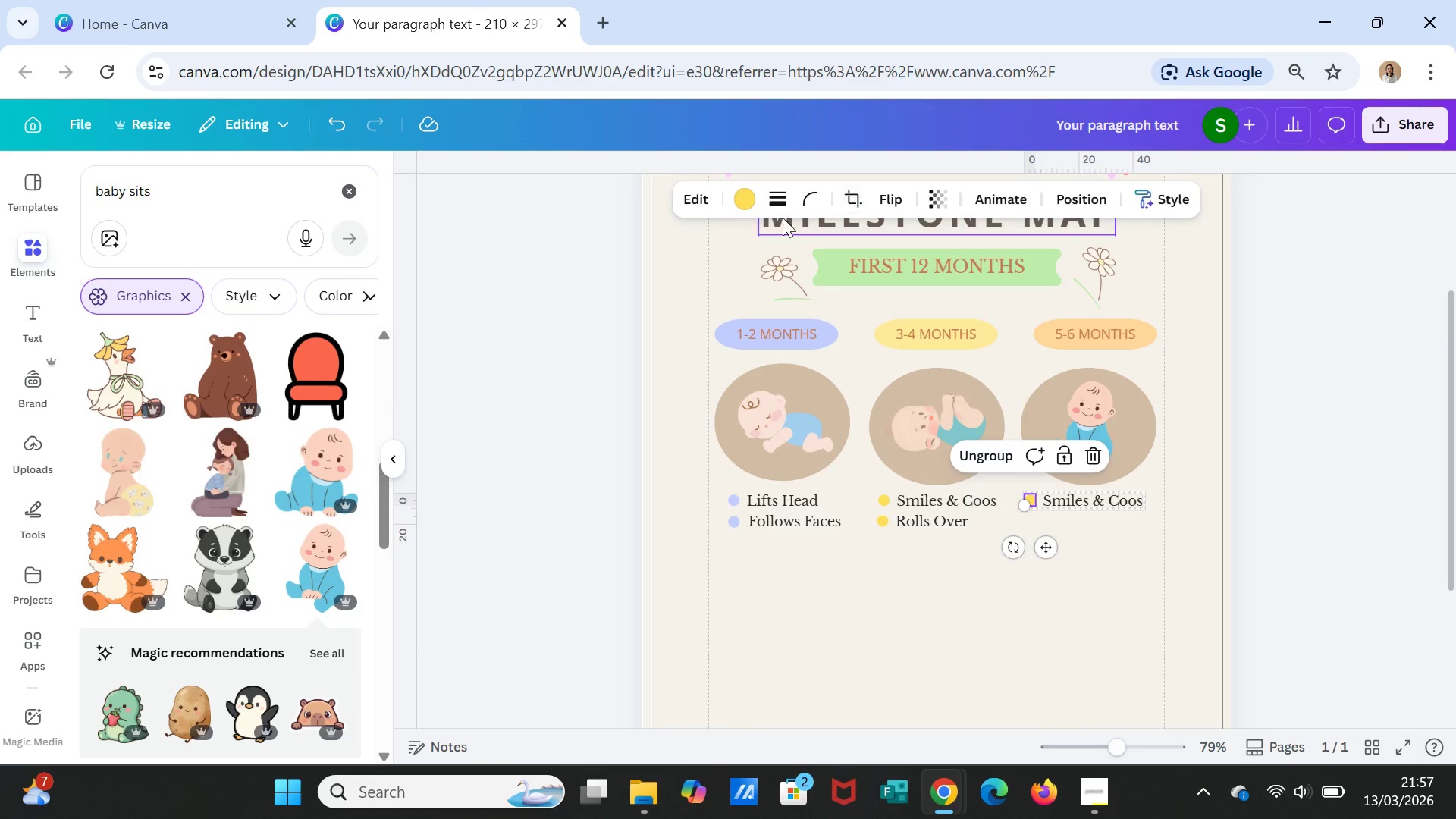 
left_click([748, 202])
 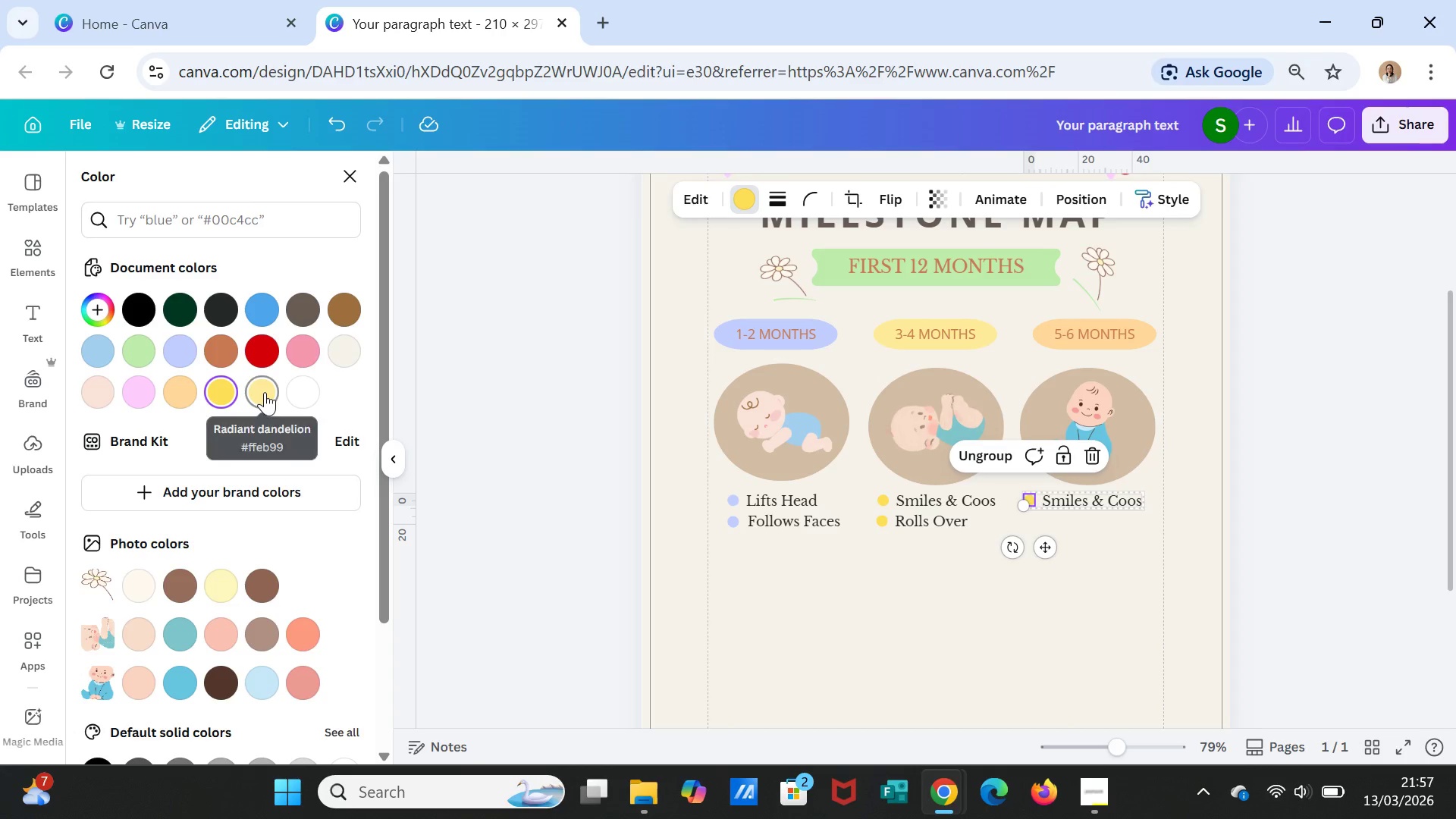 
left_click([265, 392])
 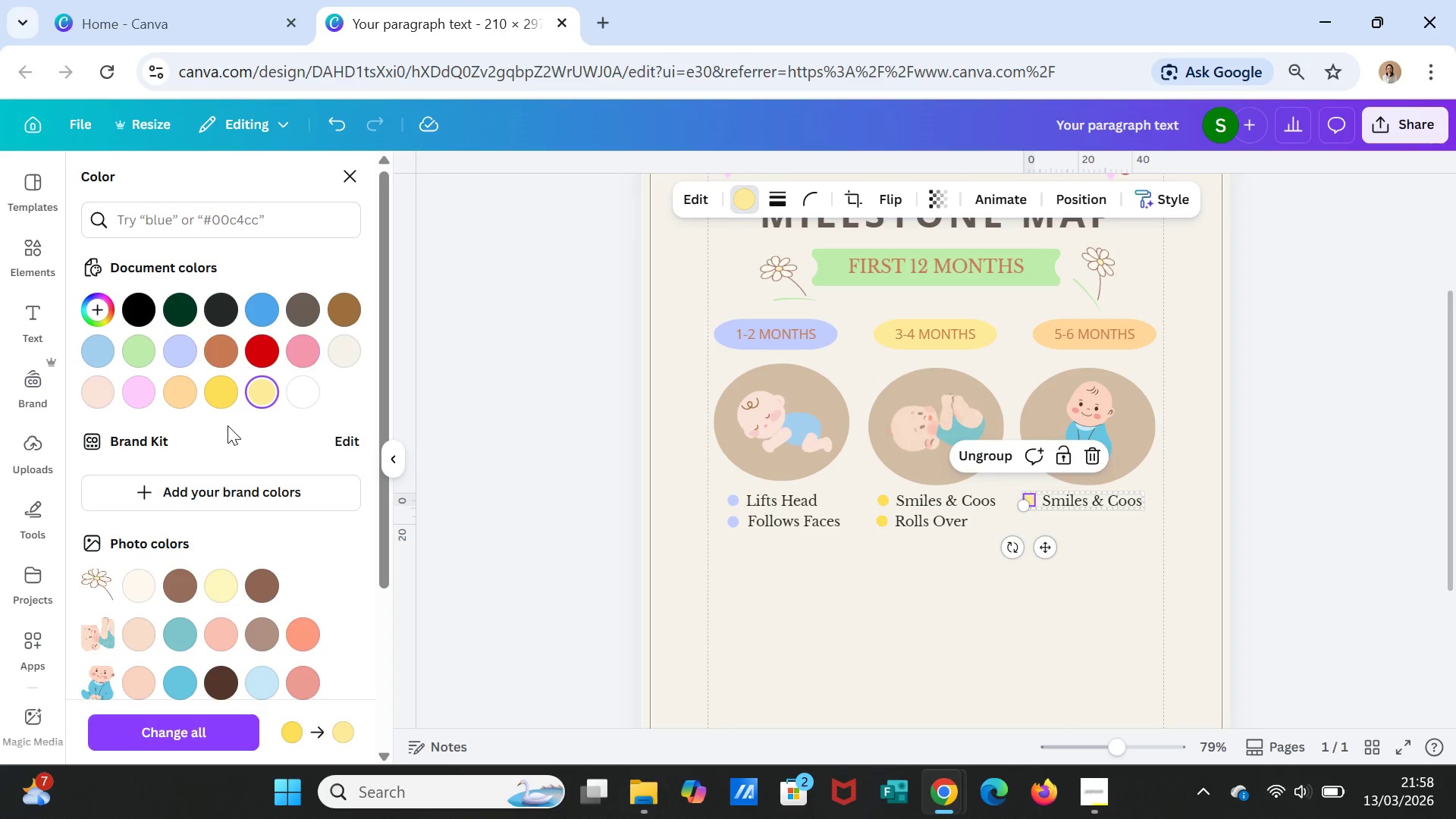 
left_click([188, 393])
 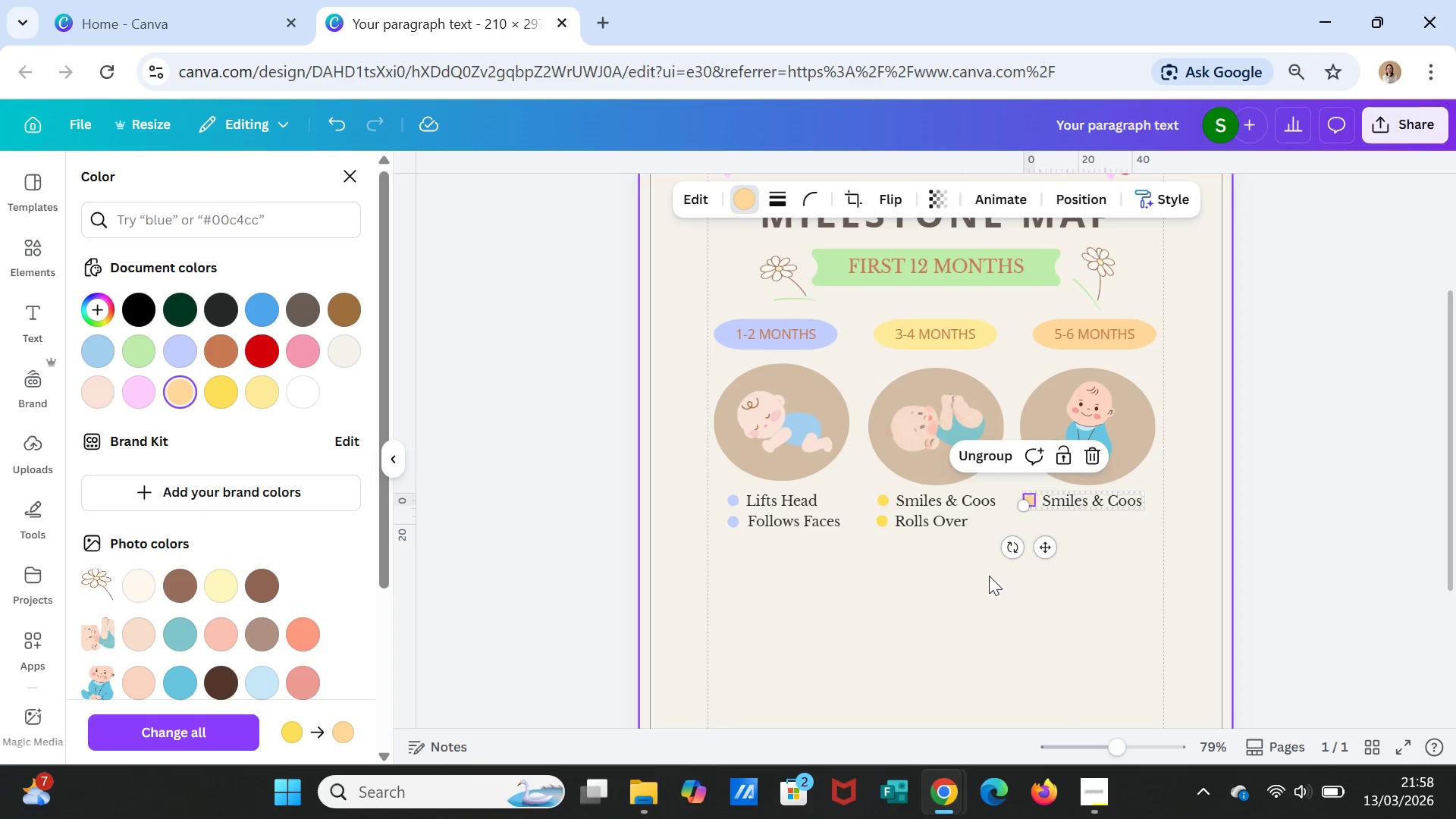 
left_click([1032, 595])
 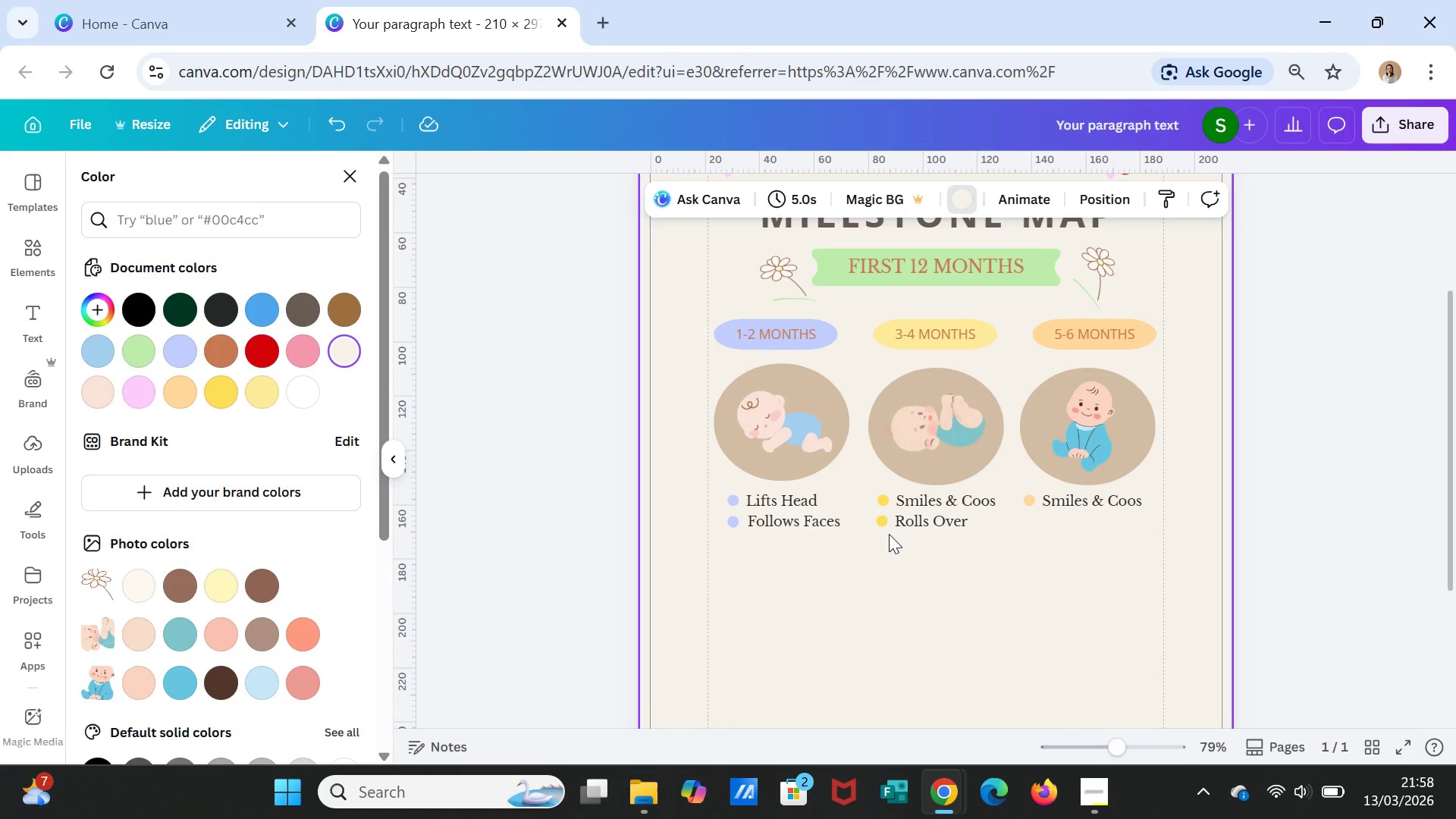 
left_click([883, 524])
 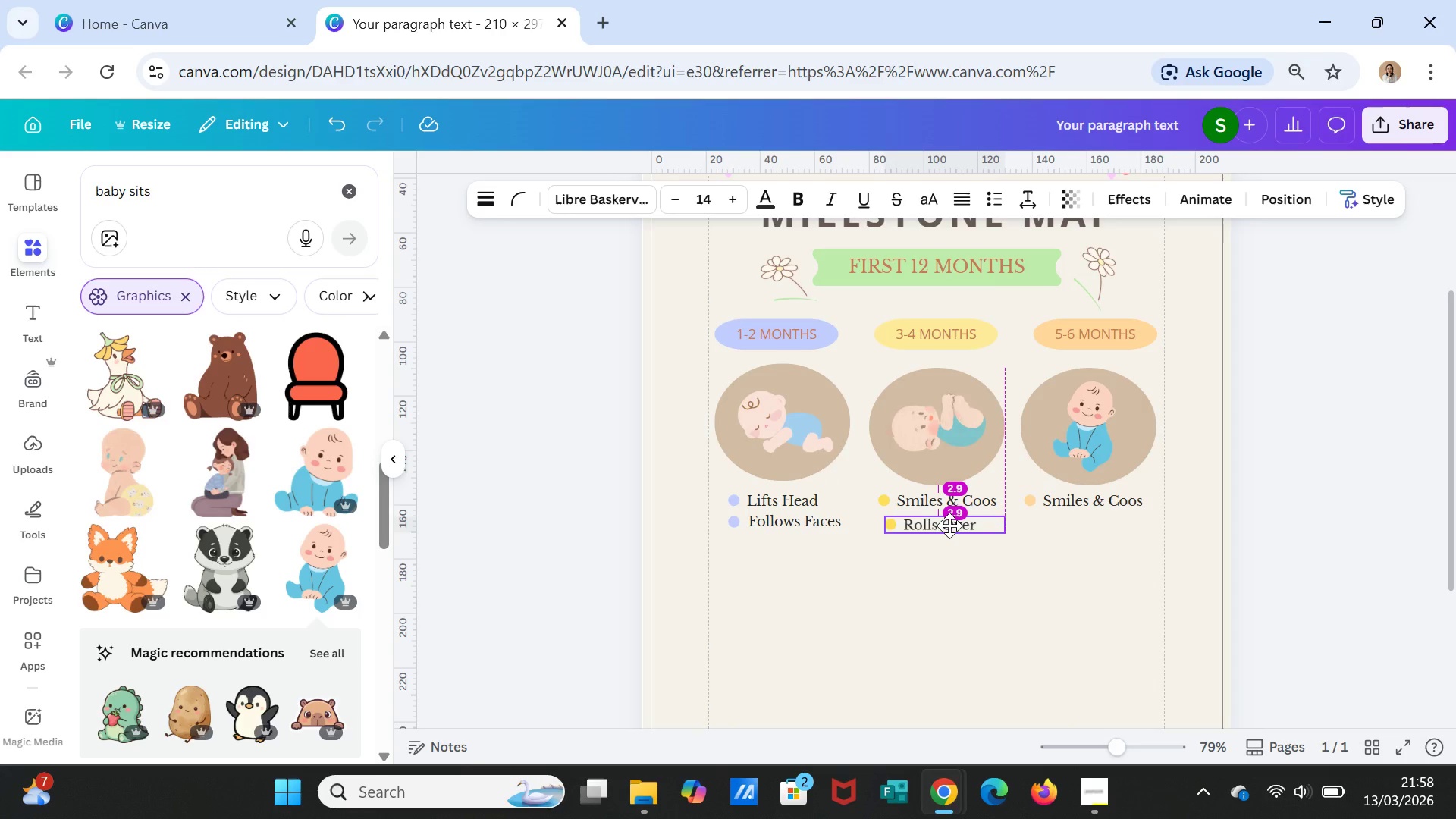 
left_click_drag(start_coordinate=[946, 526], to_coordinate=[946, 519])
 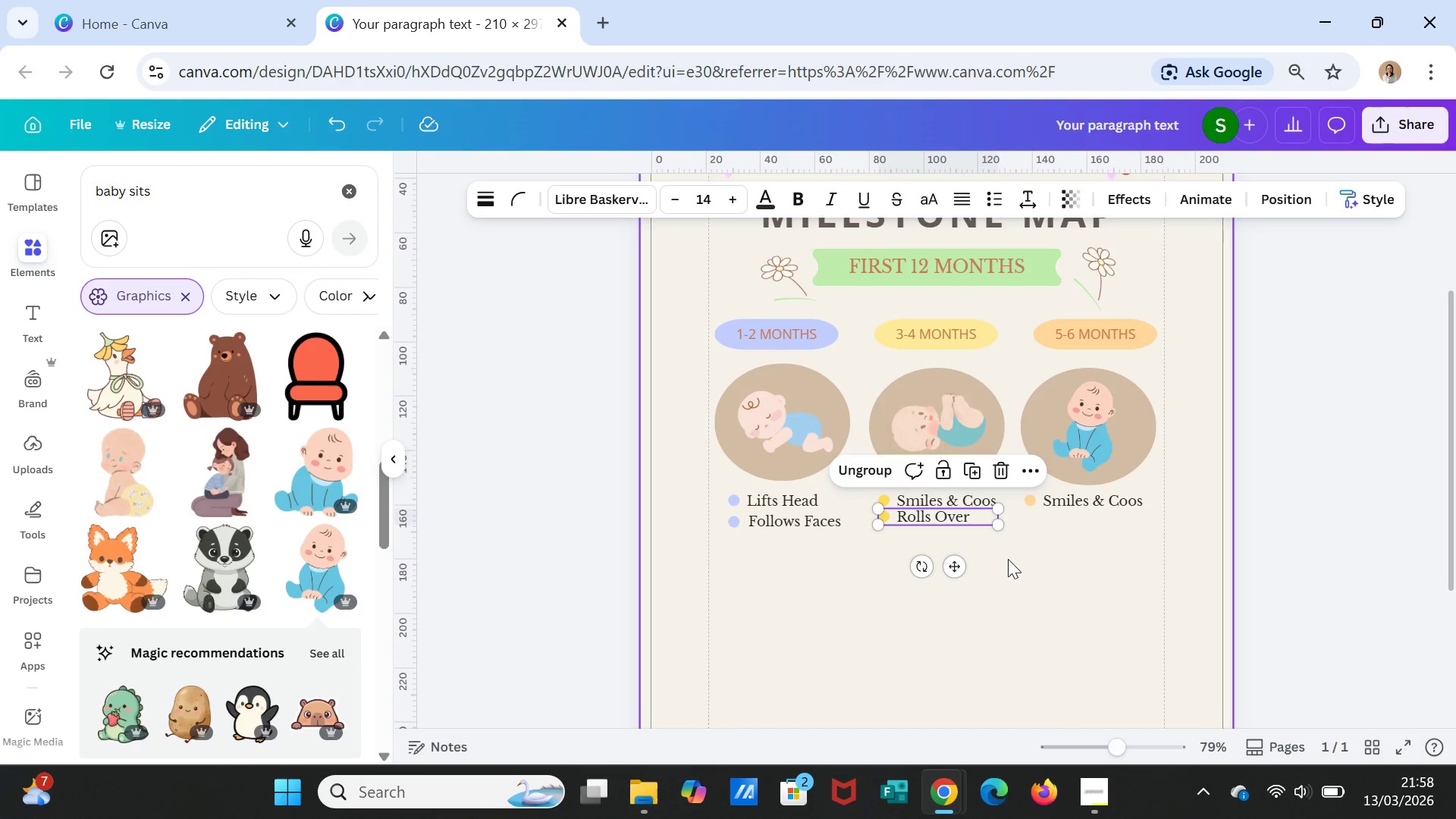 
left_click([1008, 559])
 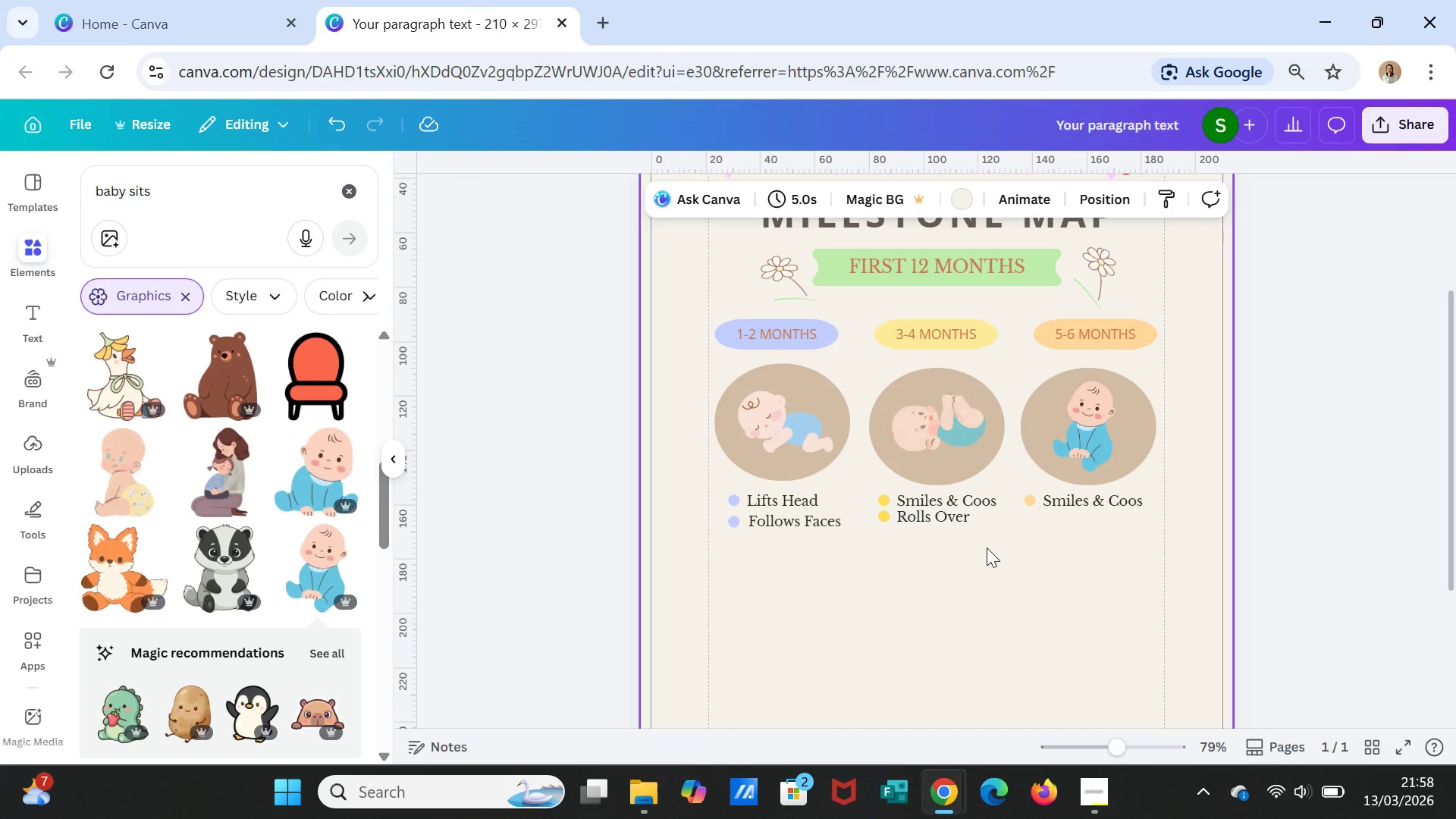 
left_click_drag(start_coordinate=[912, 520], to_coordinate=[912, 524])
 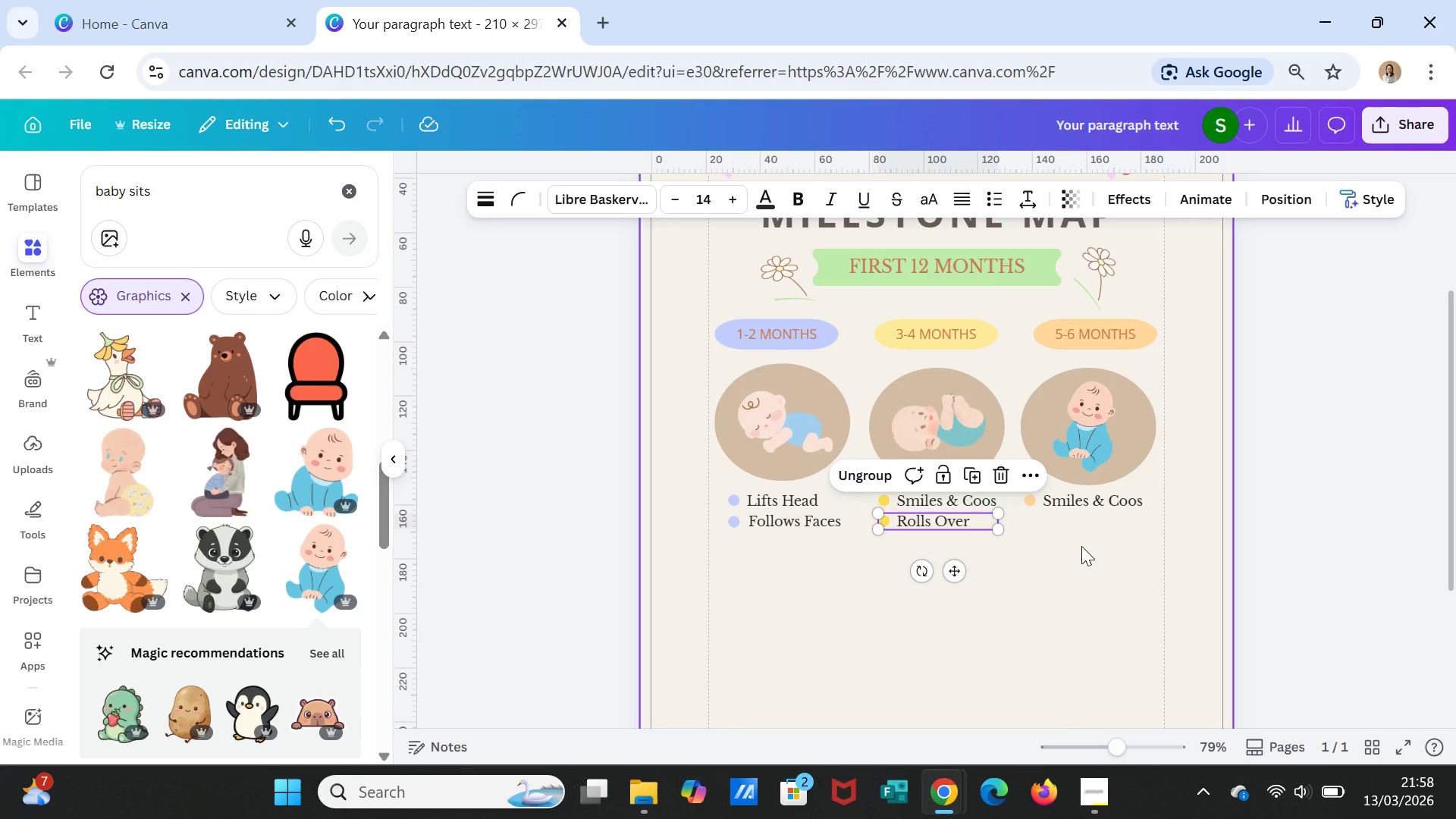 
left_click([1081, 546])
 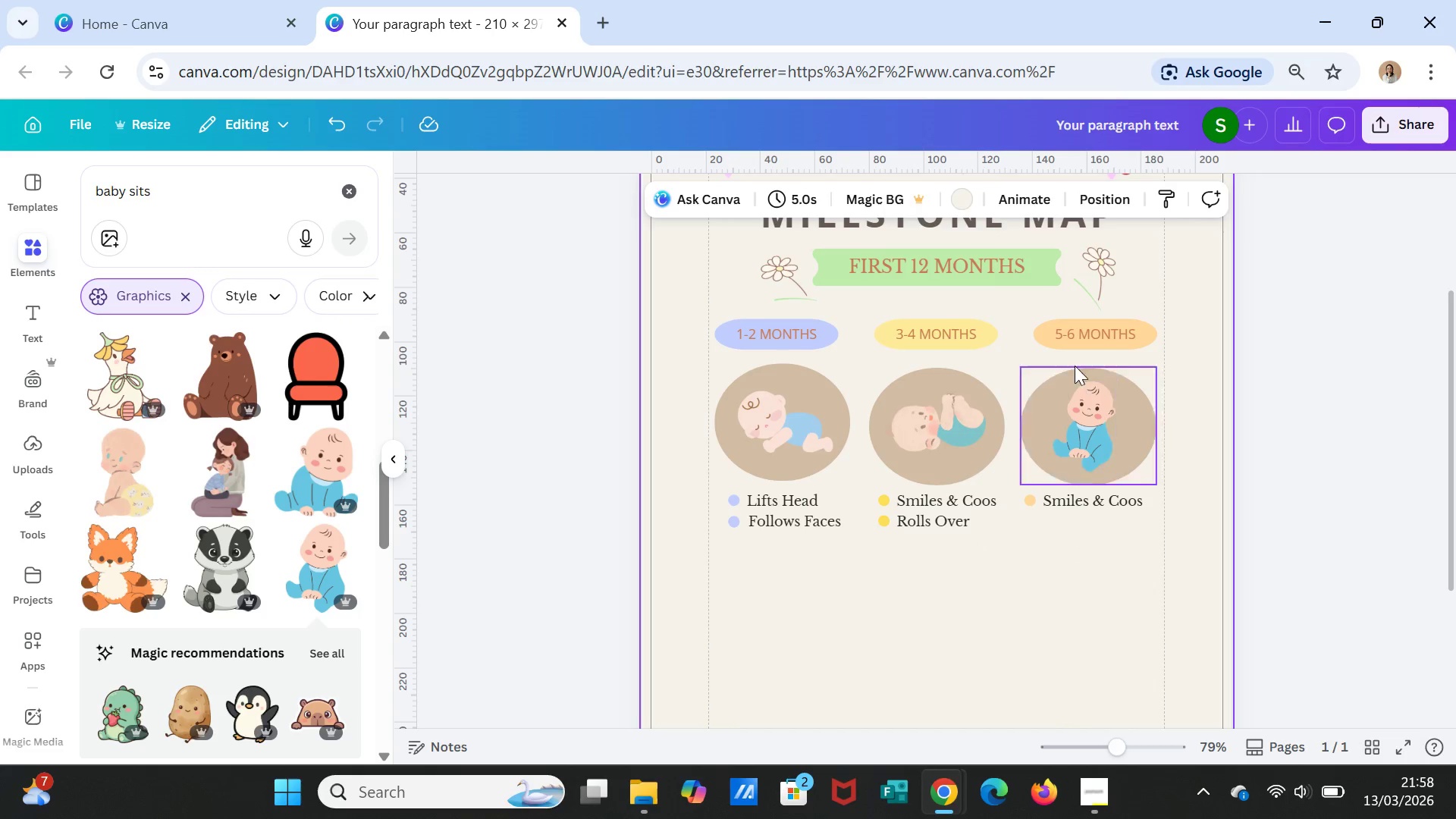 
left_click([1076, 335])
 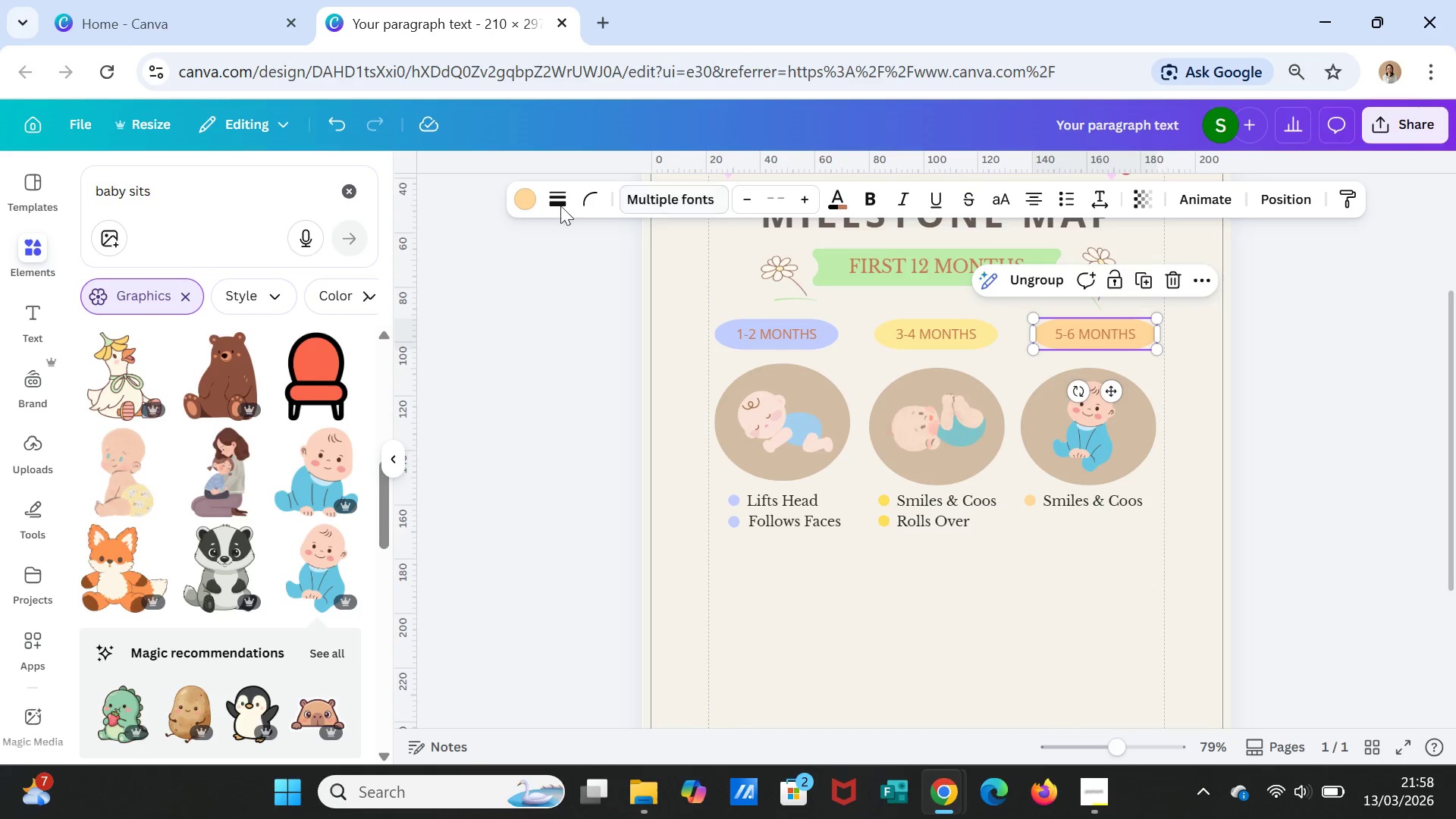 
left_click([532, 196])
 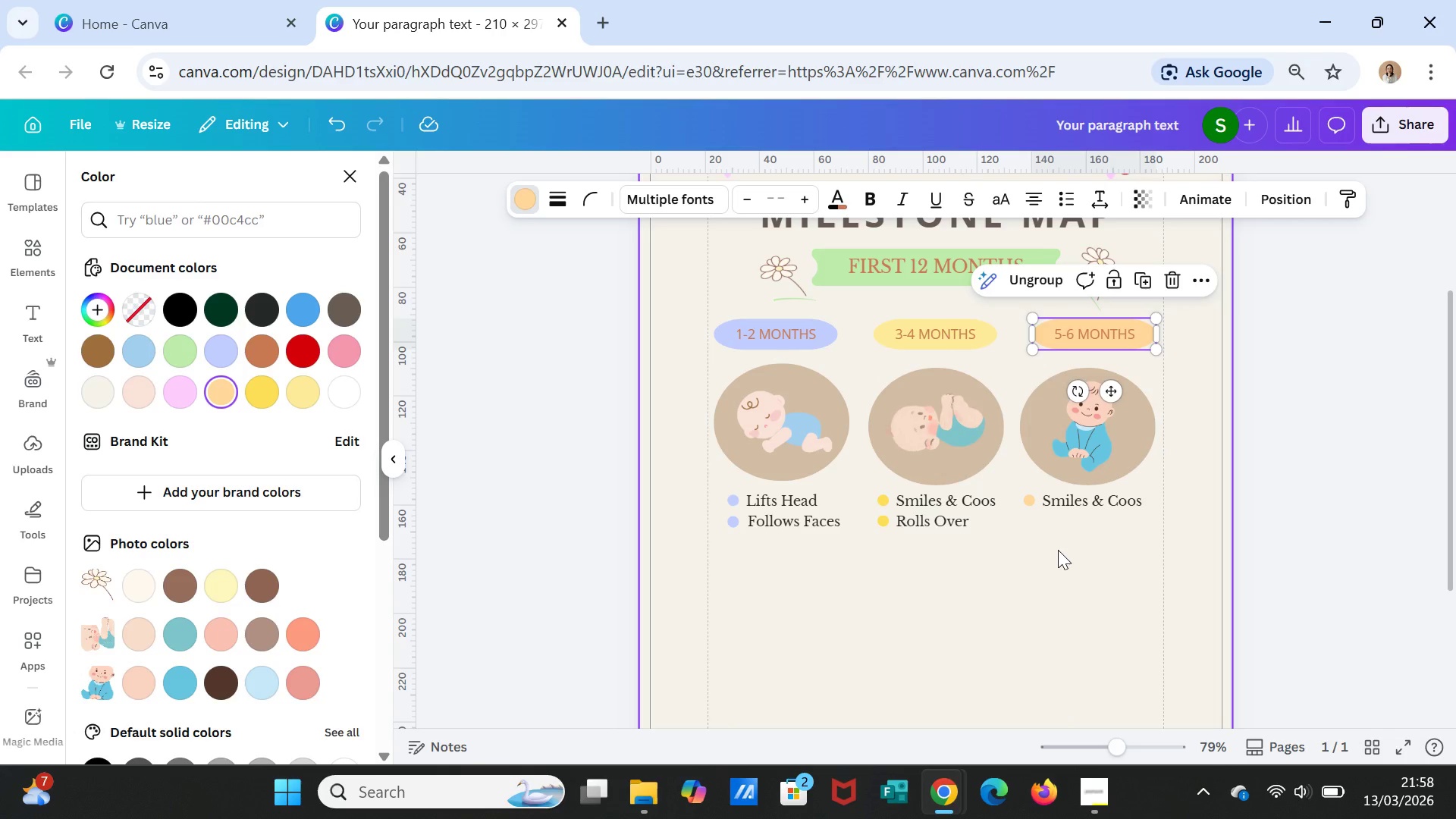 
left_click([1031, 497])
 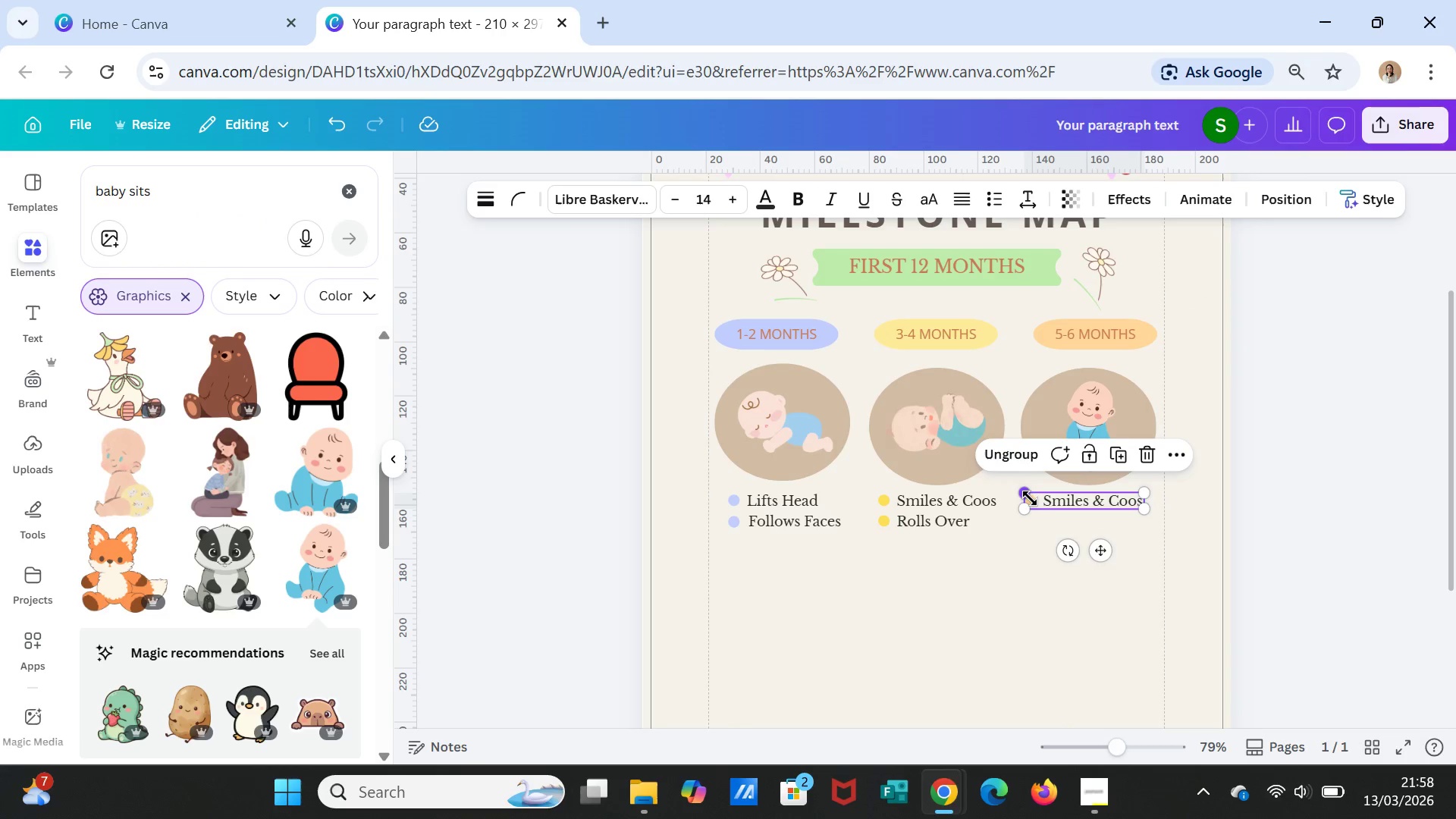 
left_click([1030, 498])
 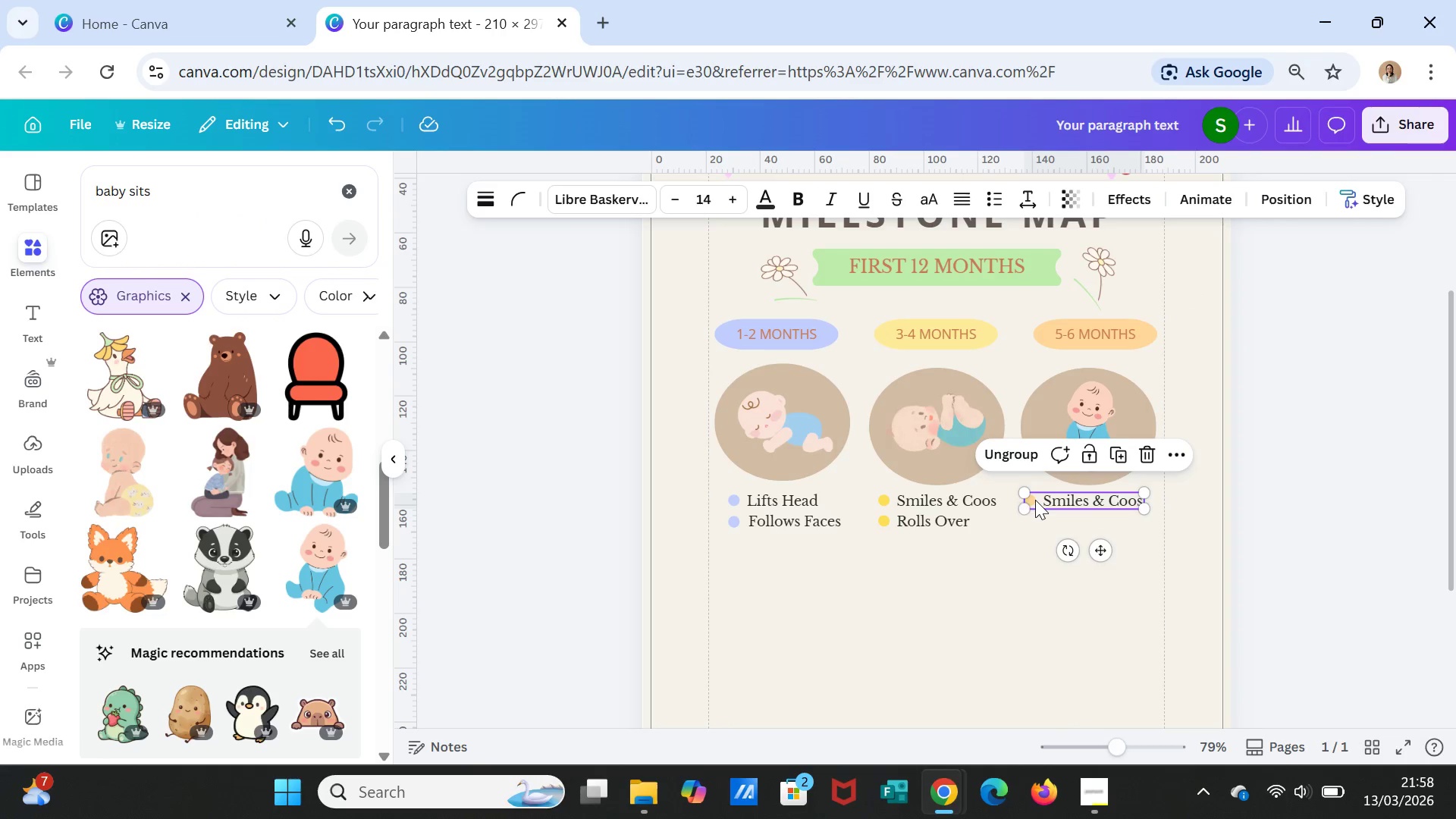 
left_click([1035, 500])
 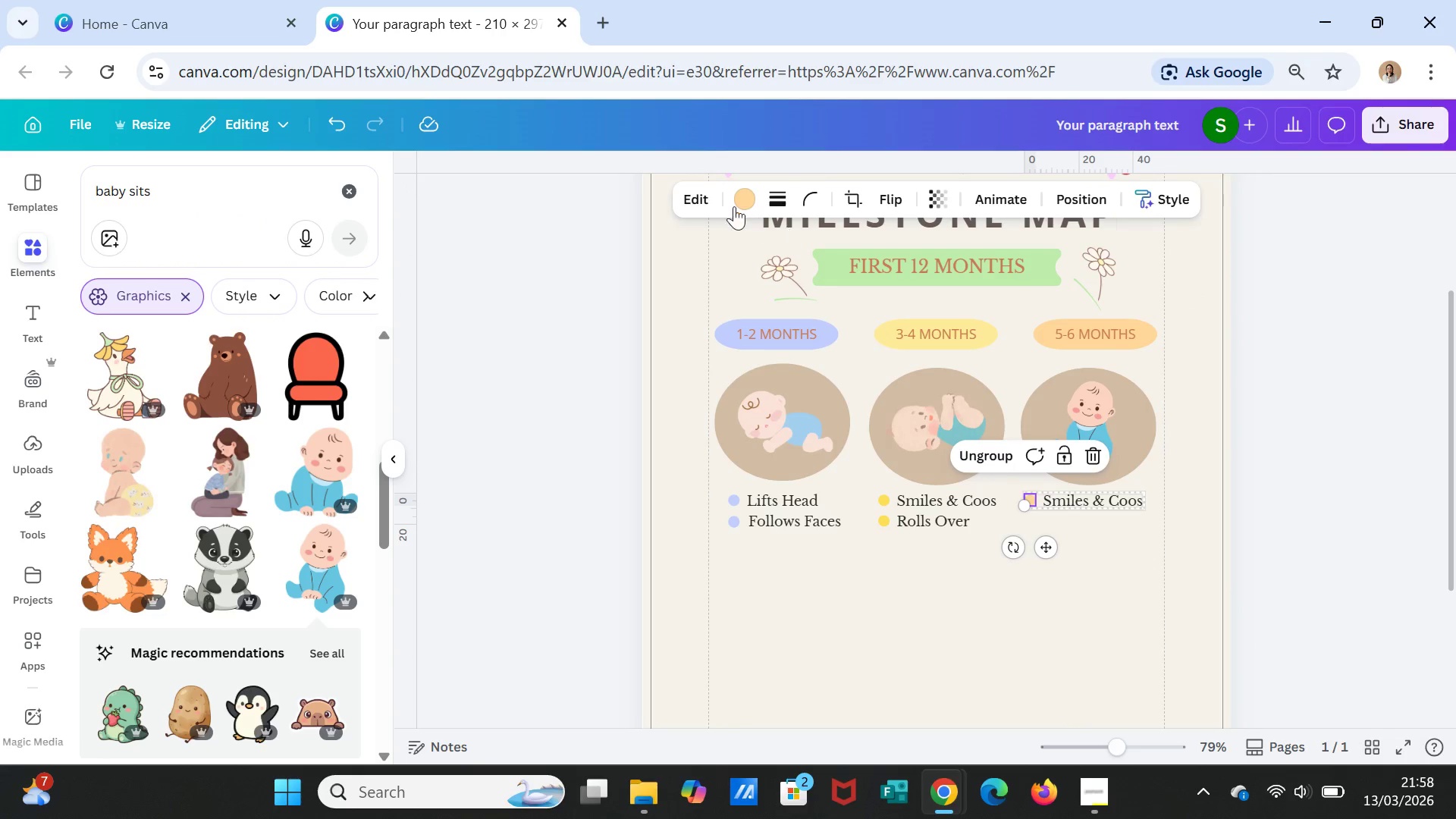 
left_click([739, 191])
 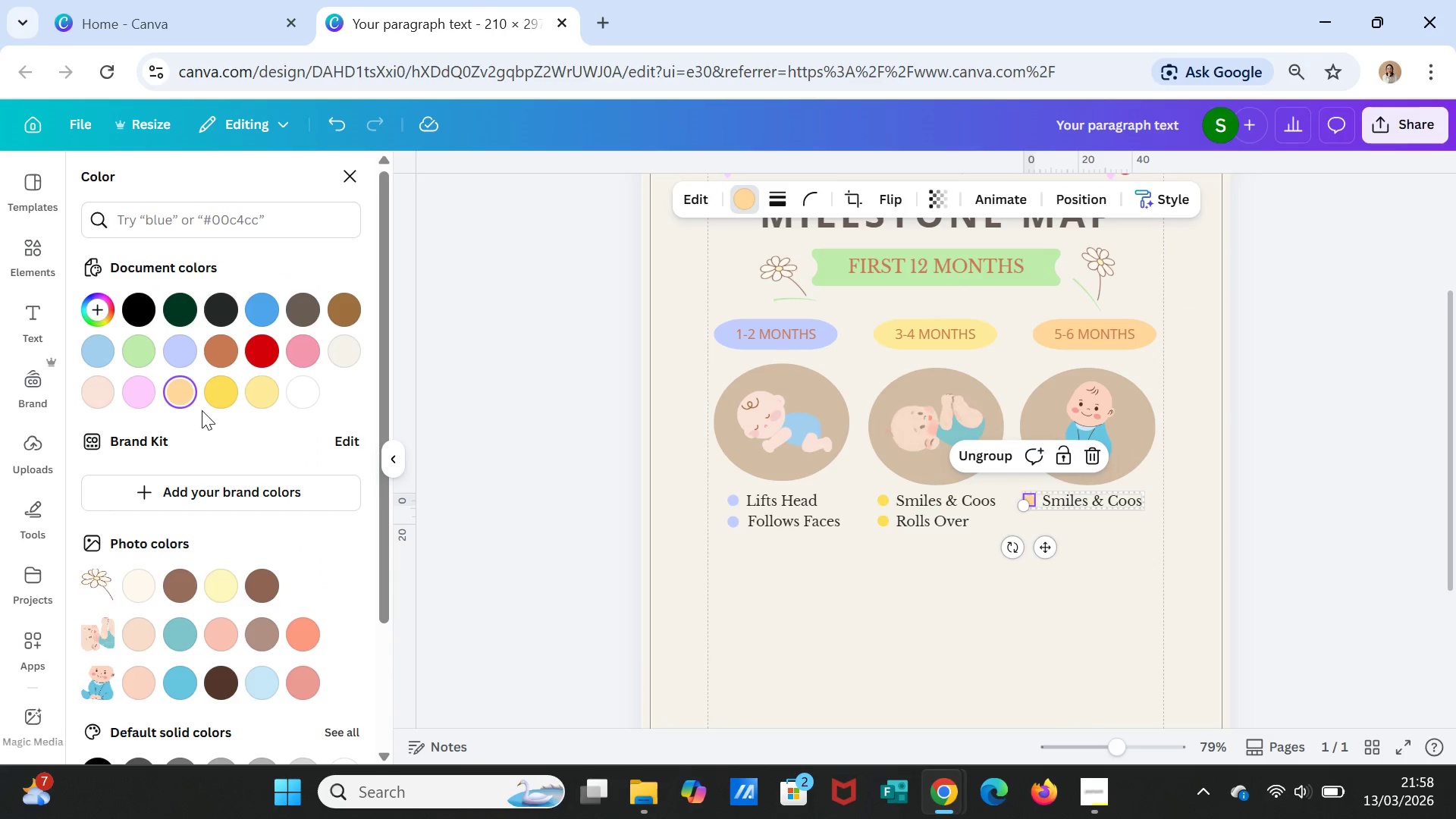 
left_click([936, 588])
 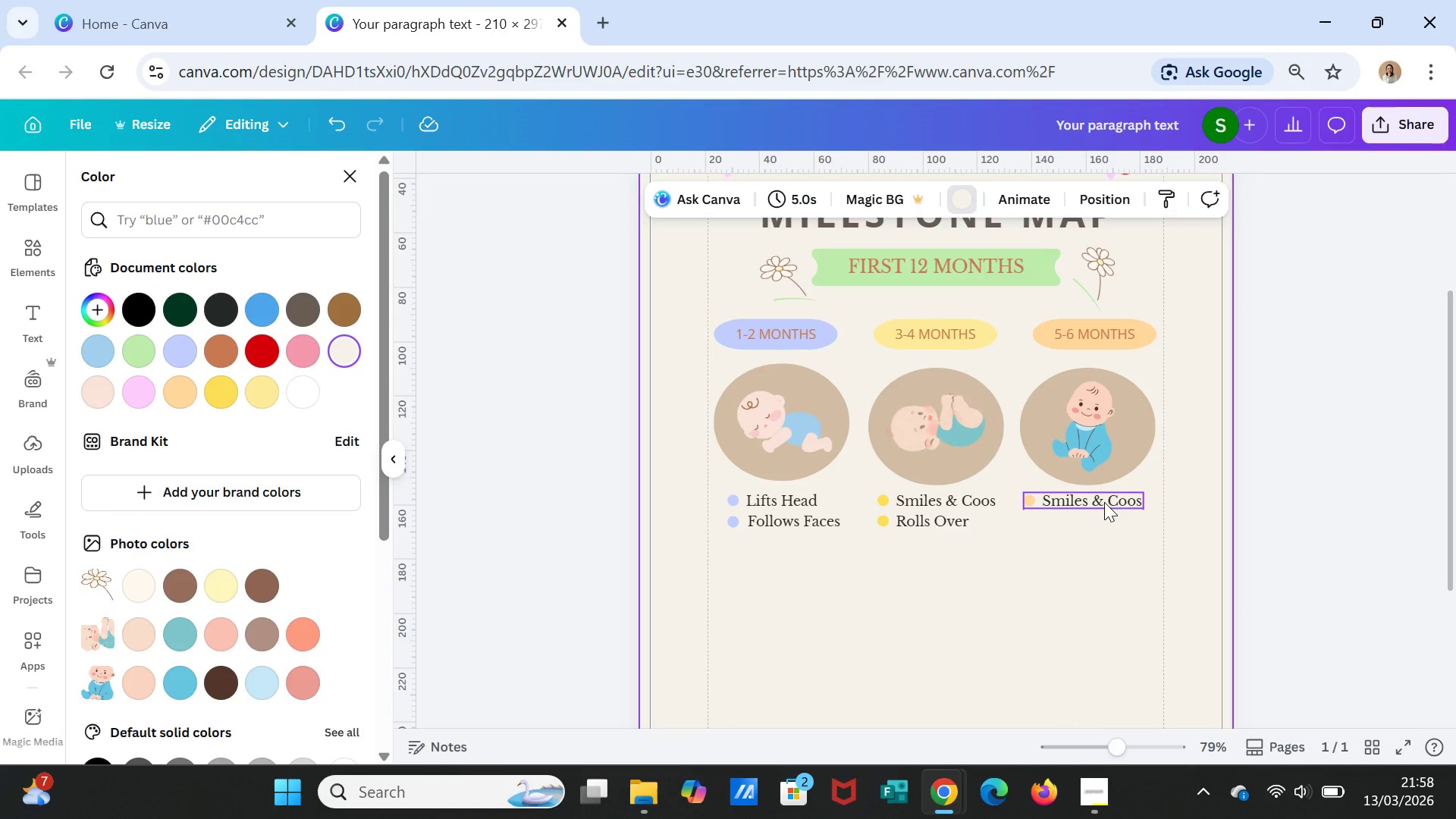 
double_click([1104, 502])
 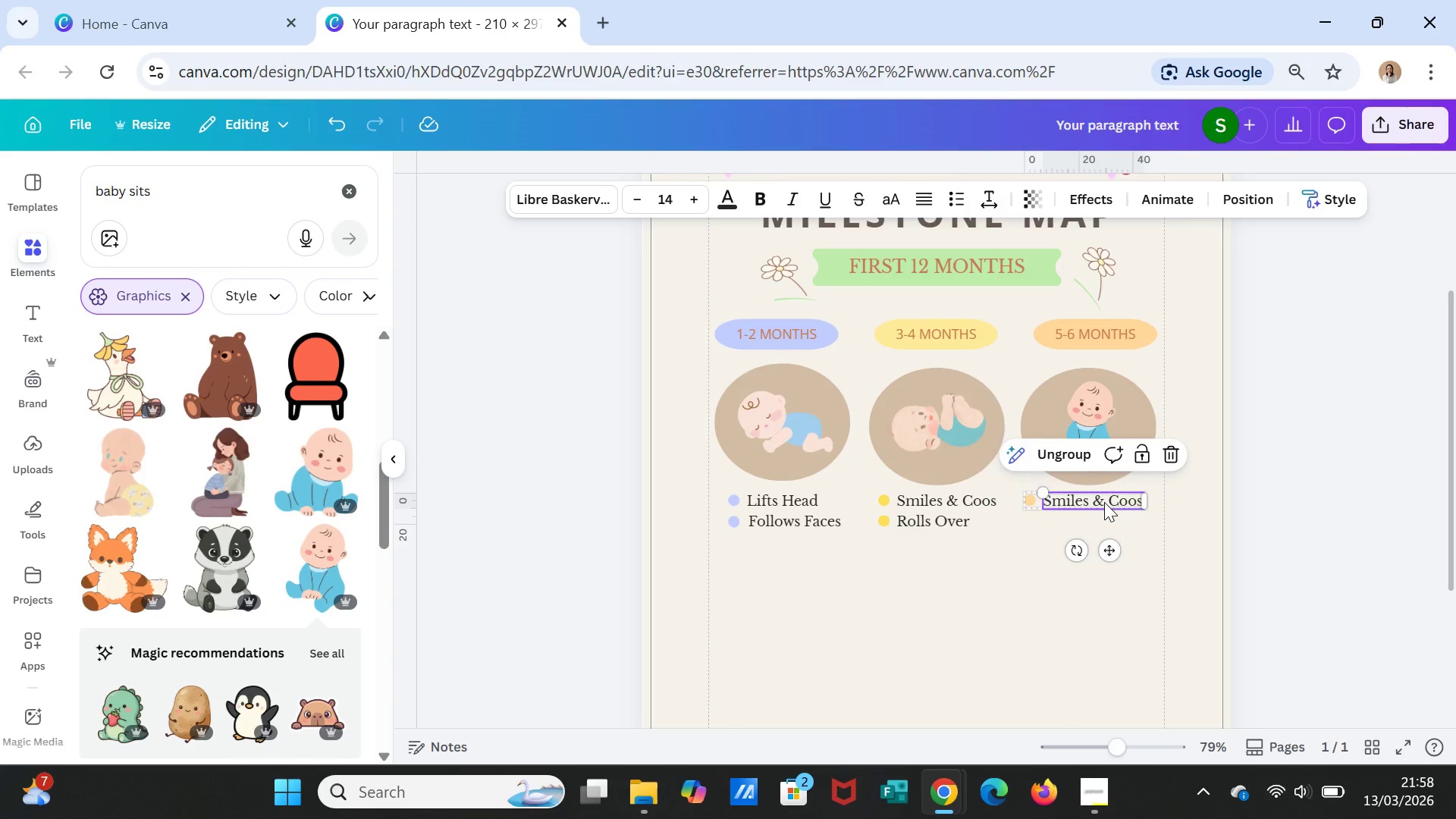 
double_click([1104, 502])
 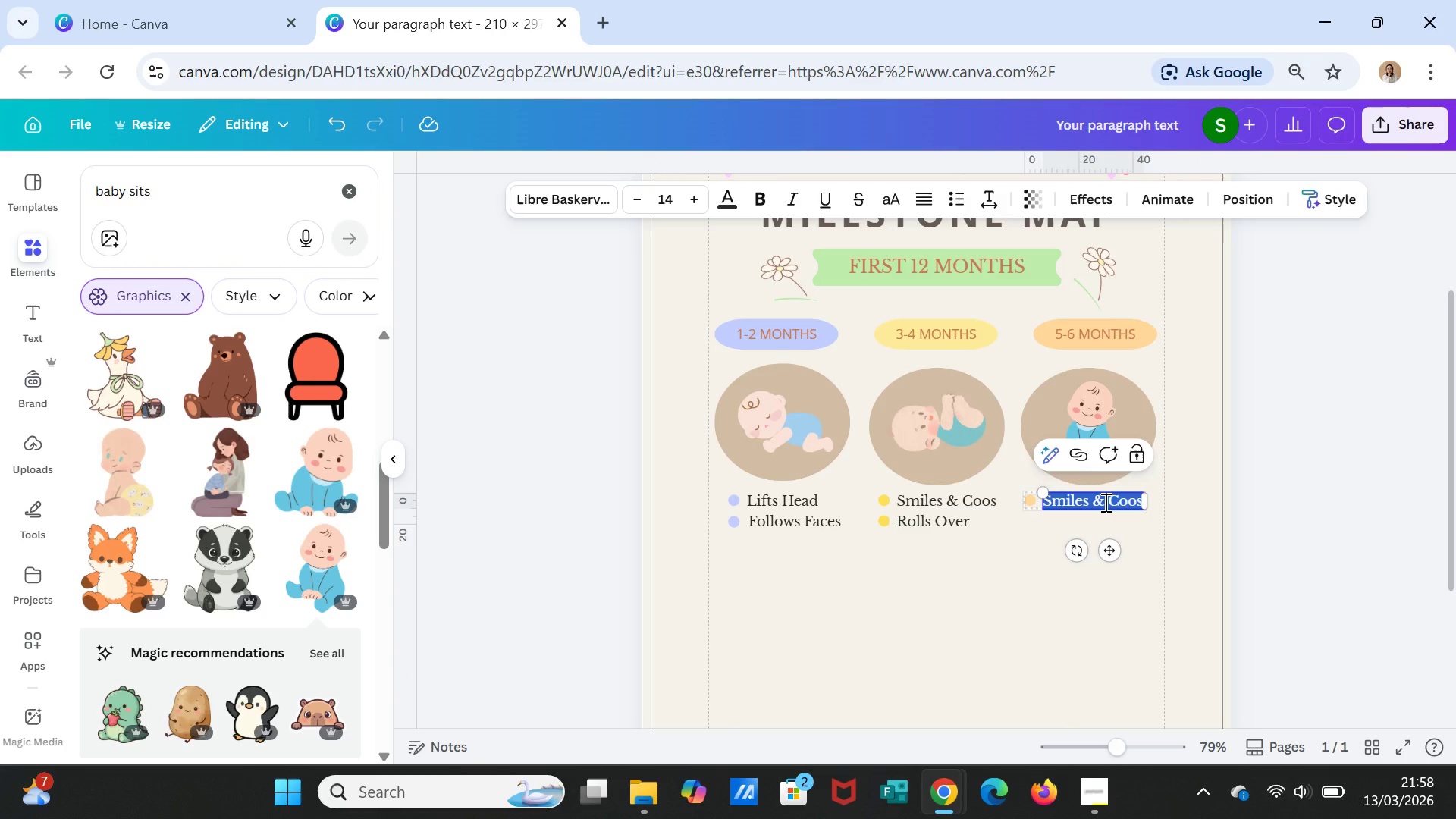 
type(Sith)
key(Backspace)
type(s with Support)
 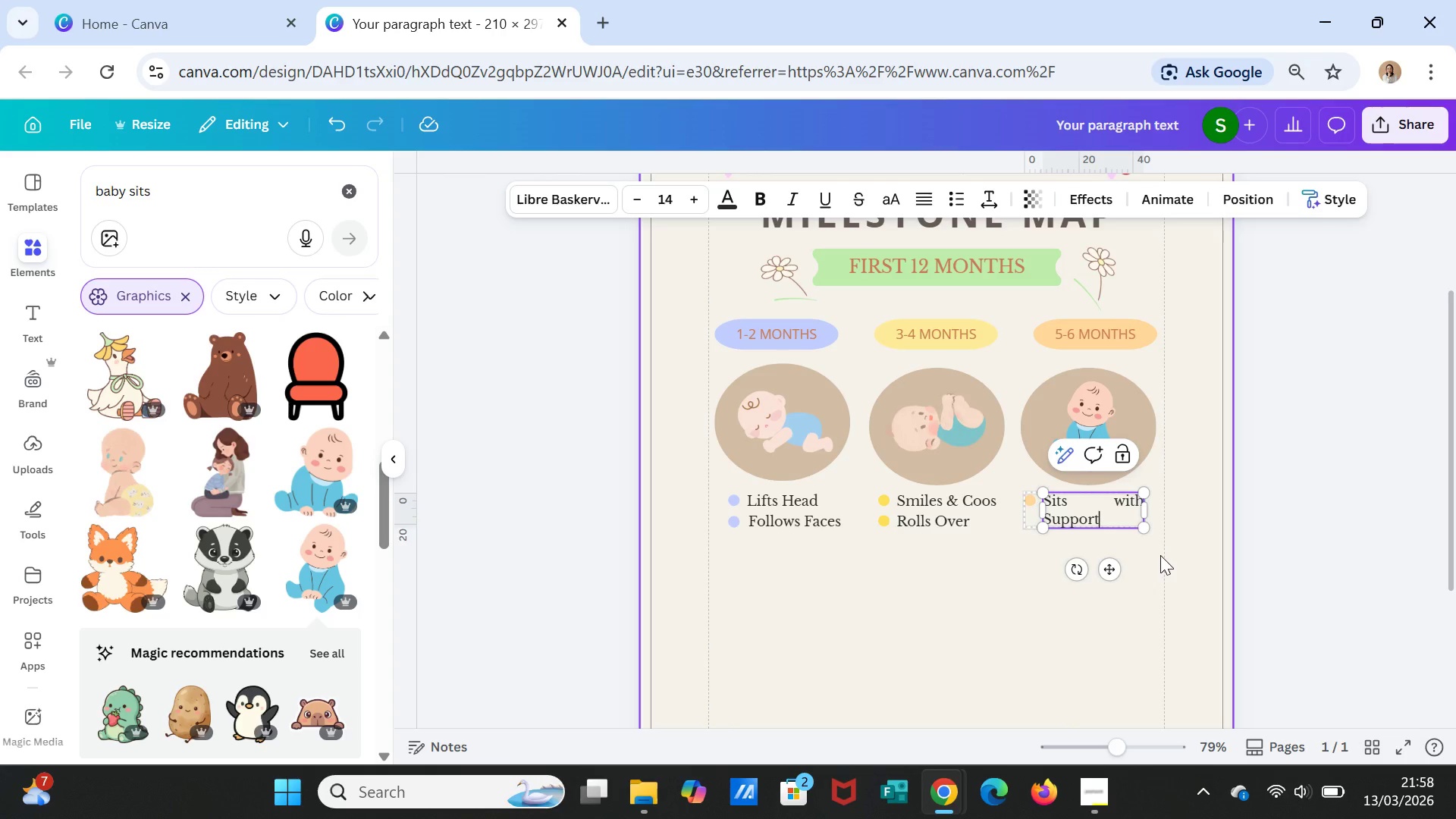 
left_click([1160, 555])
 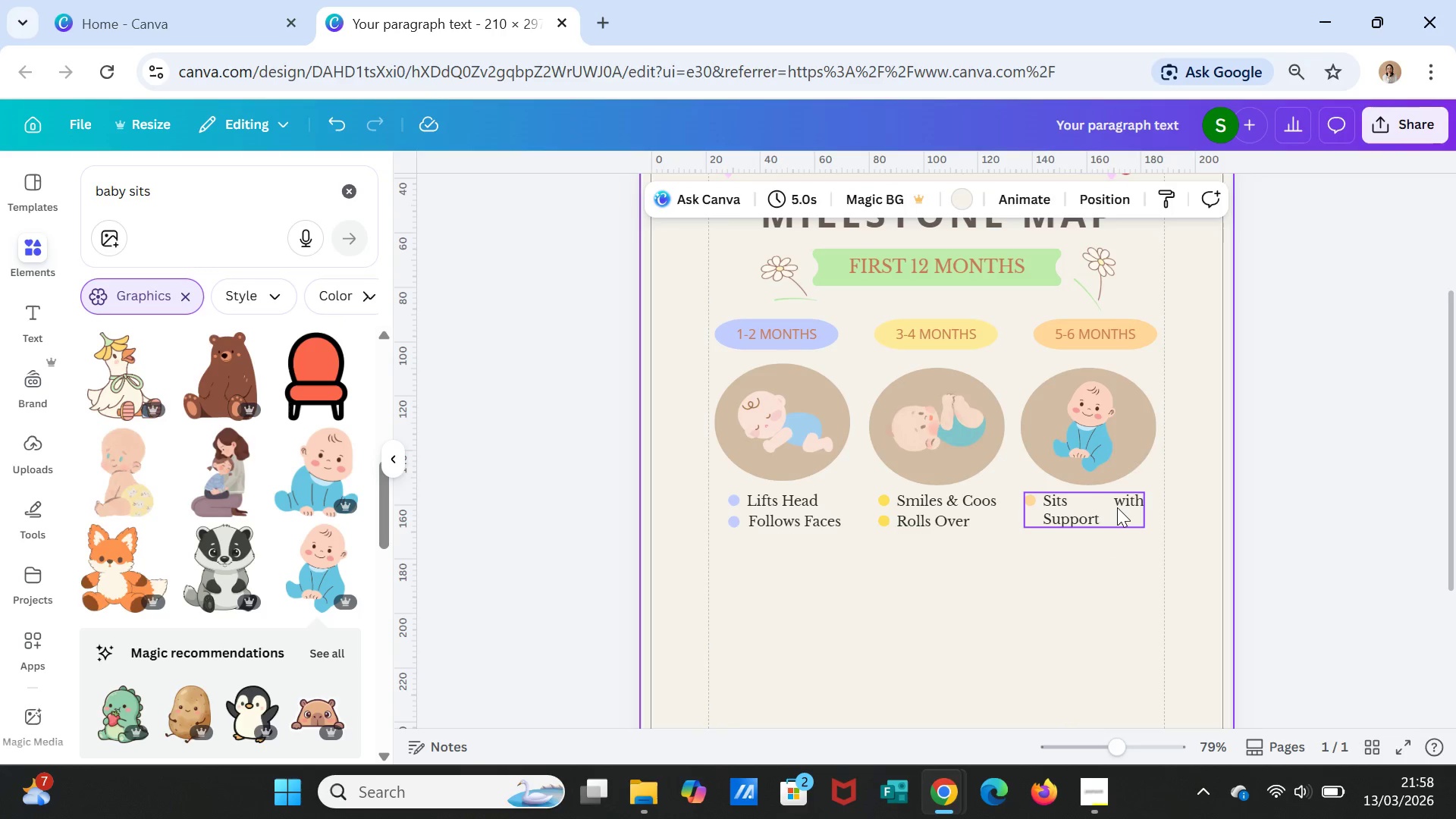 
left_click([1117, 507])
 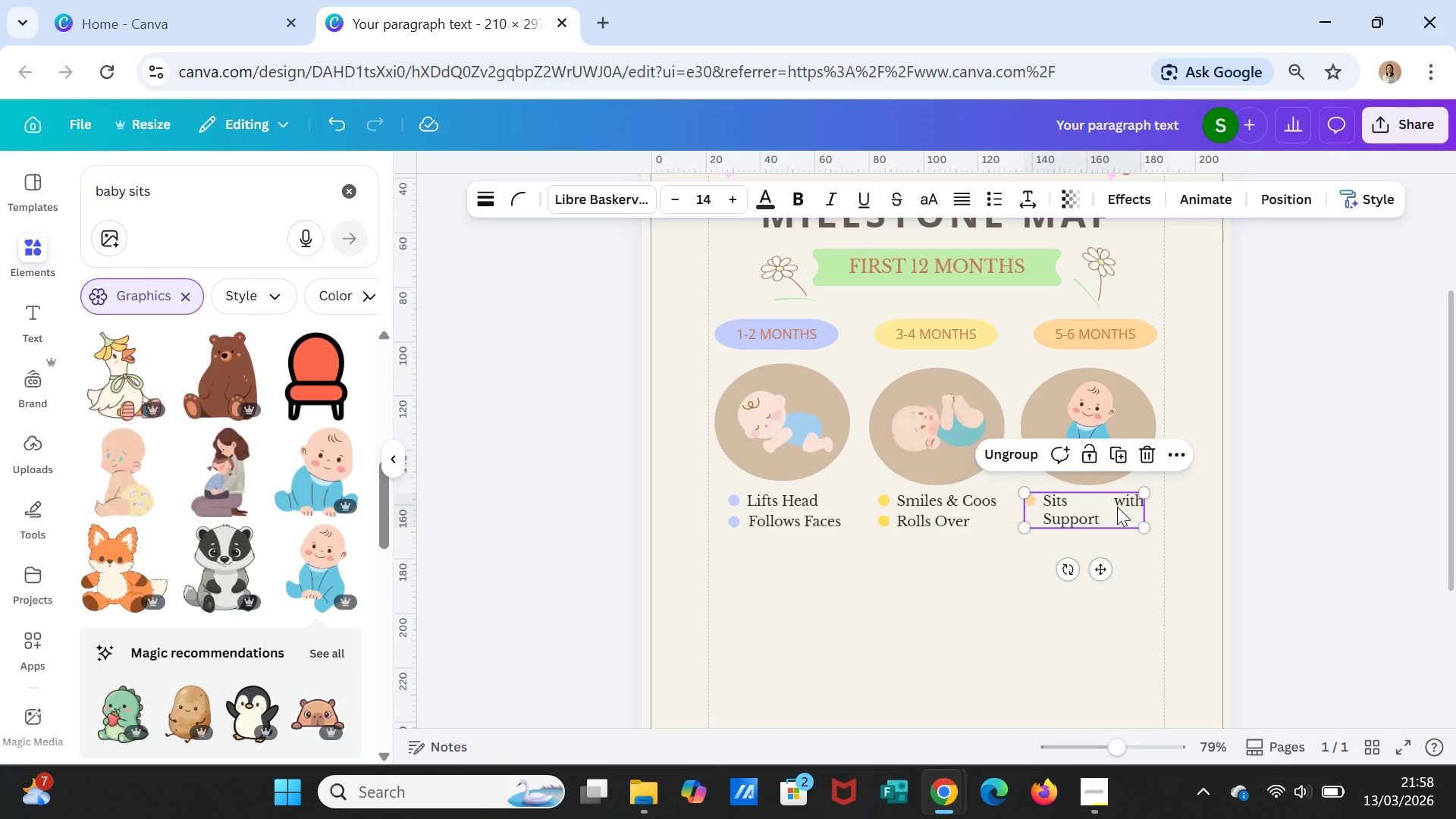 
left_click([1117, 507])
 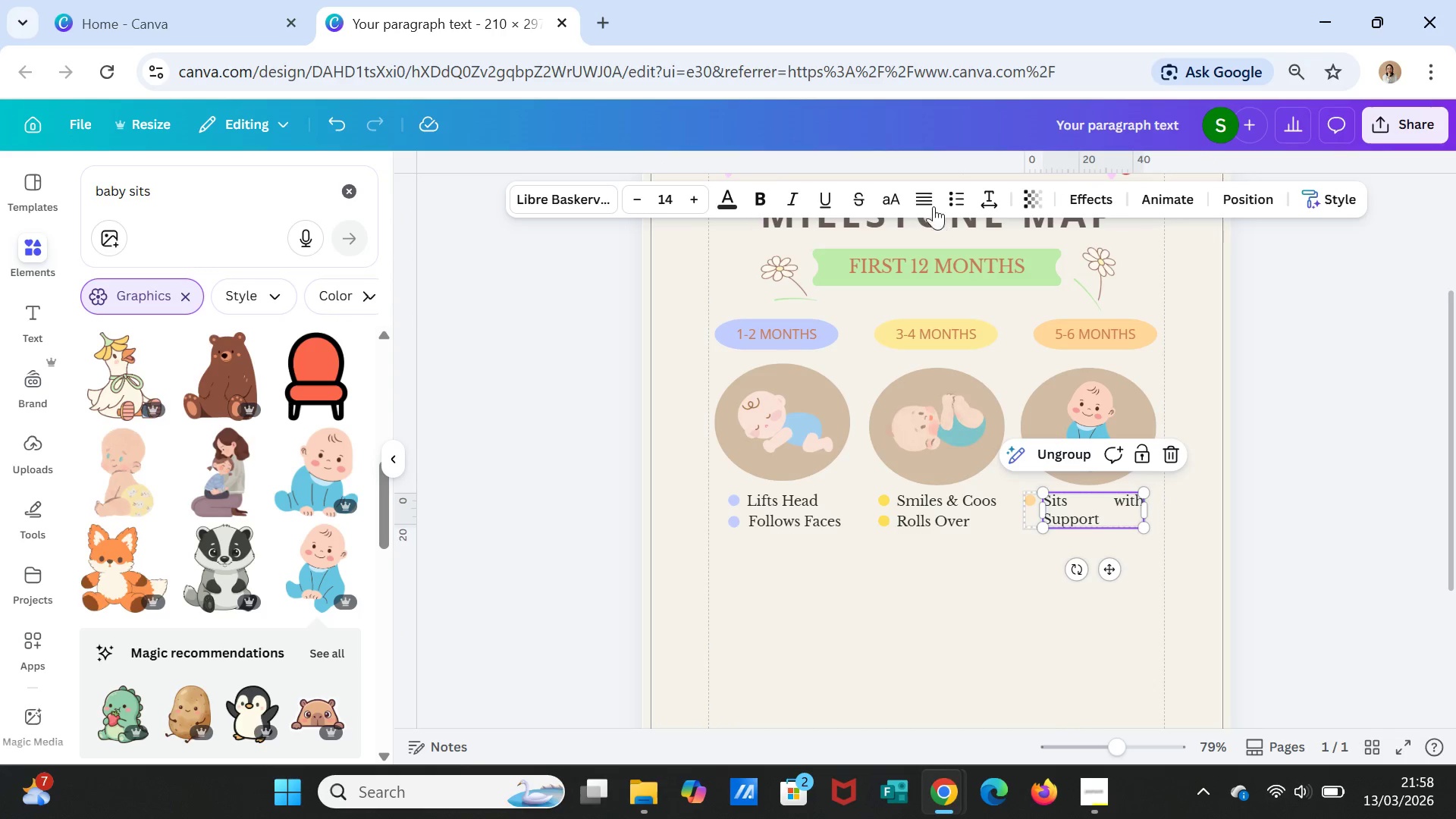 
left_click([930, 196])
 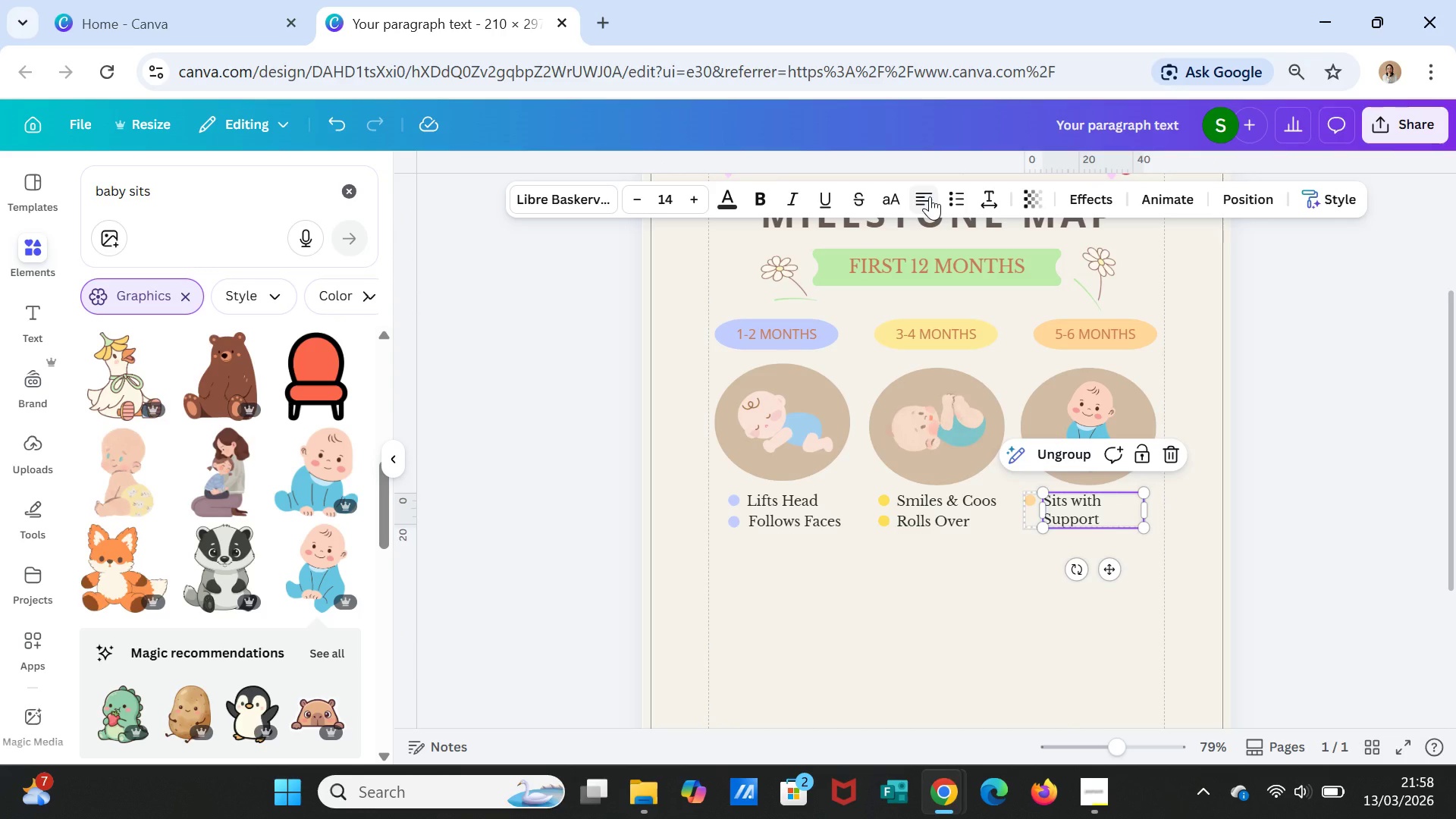 
left_click([930, 196])
 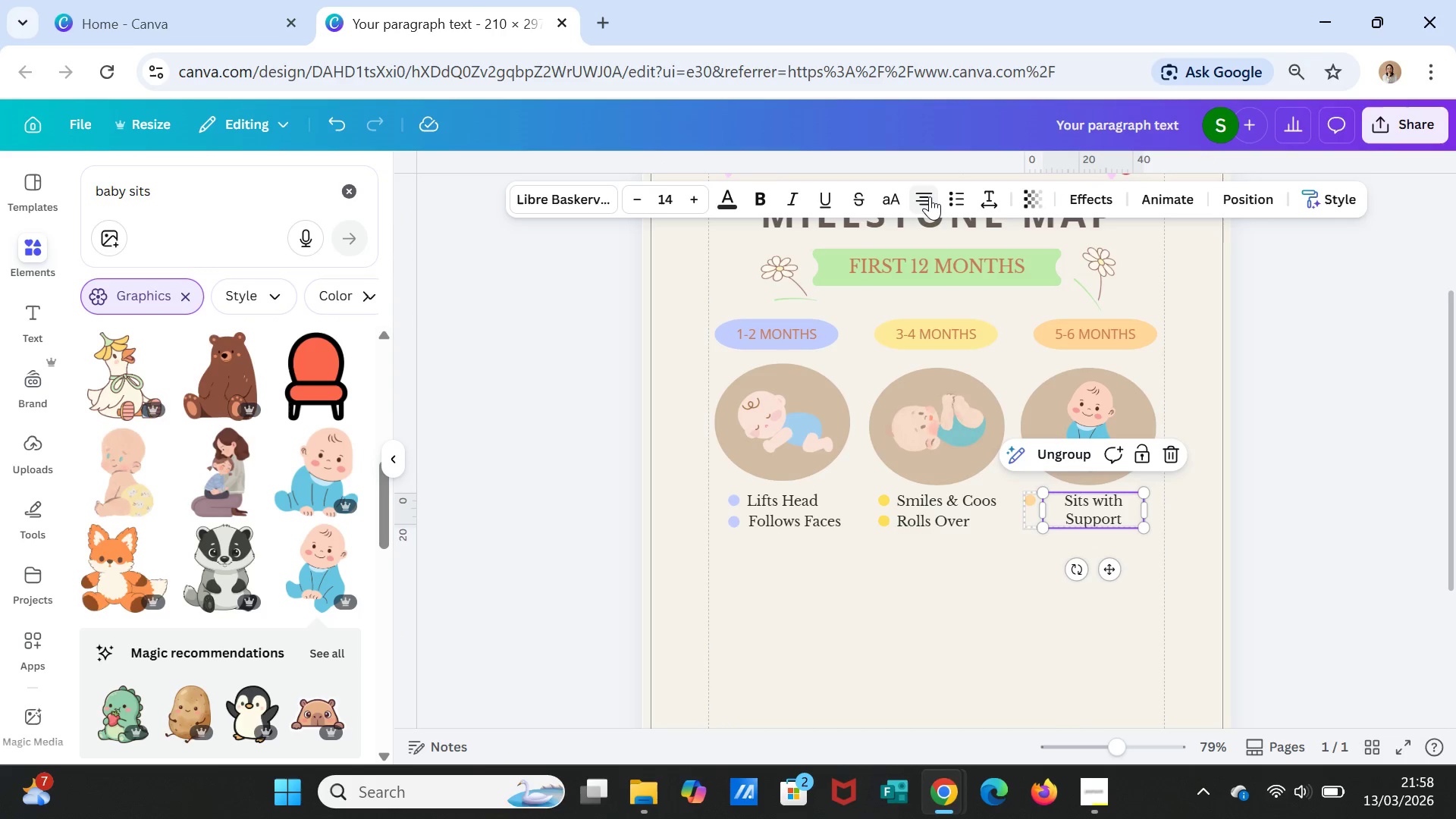 
left_click([930, 196])
 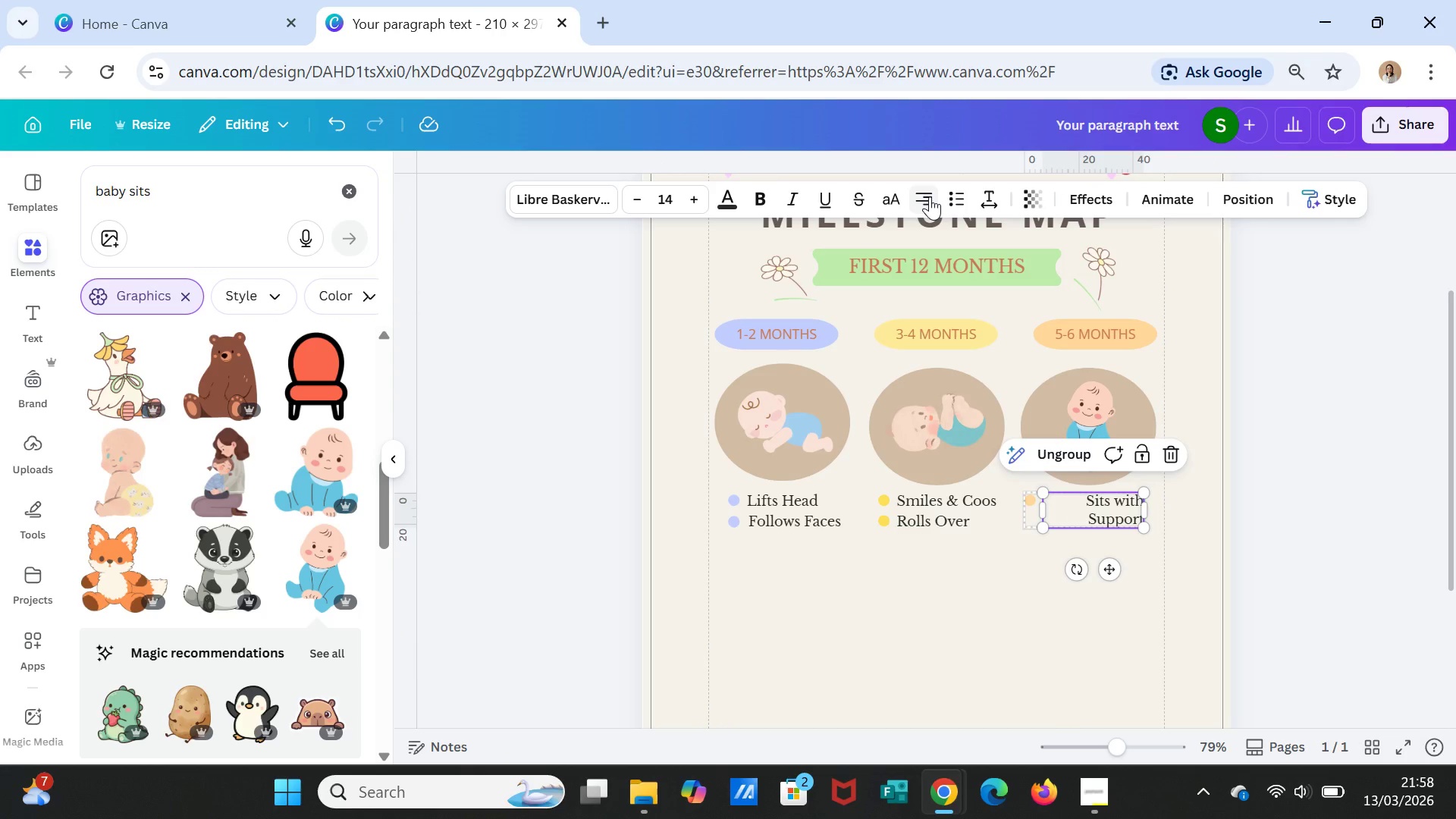 
left_click([930, 196])
 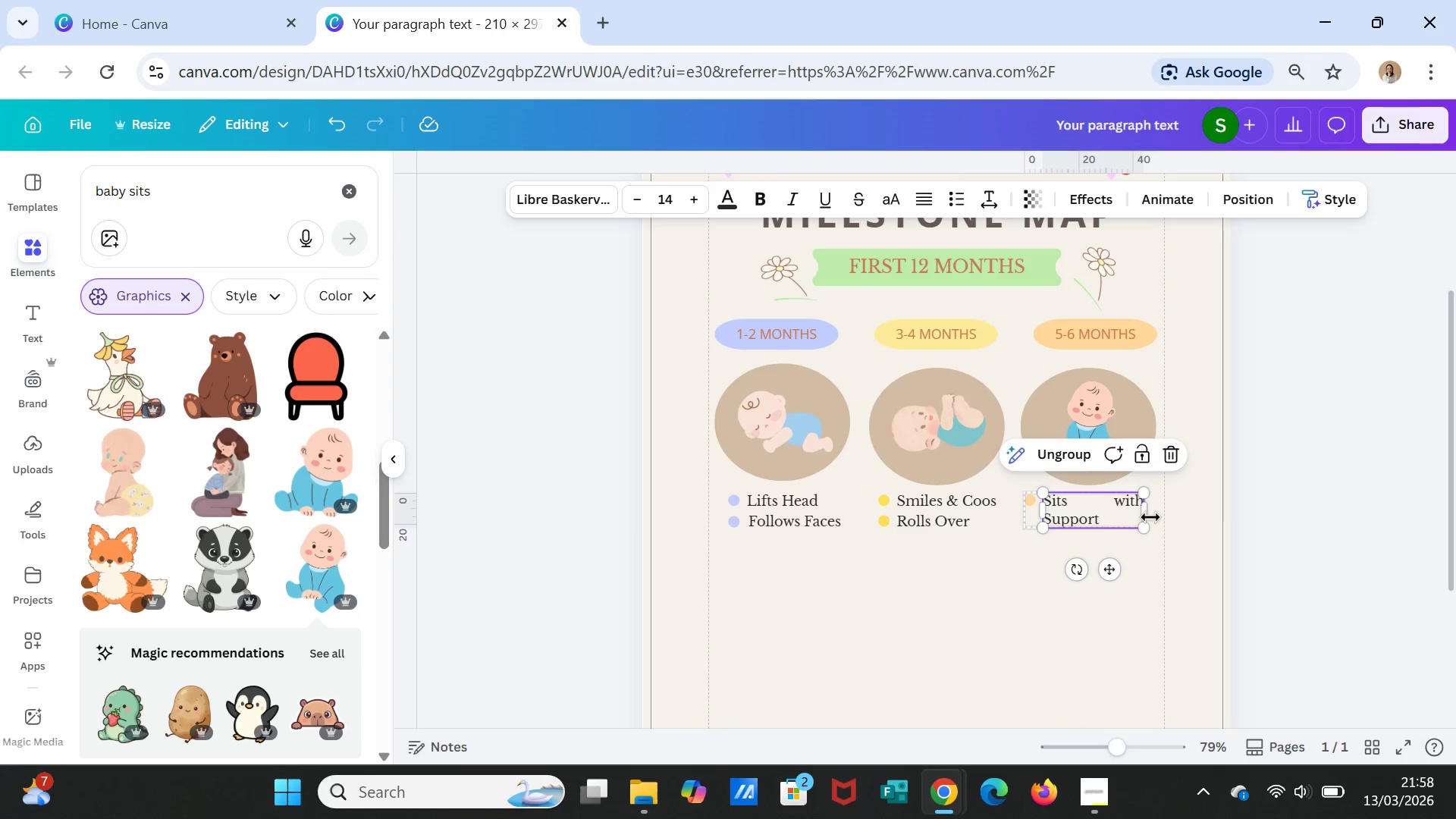 
left_click([1143, 508])
 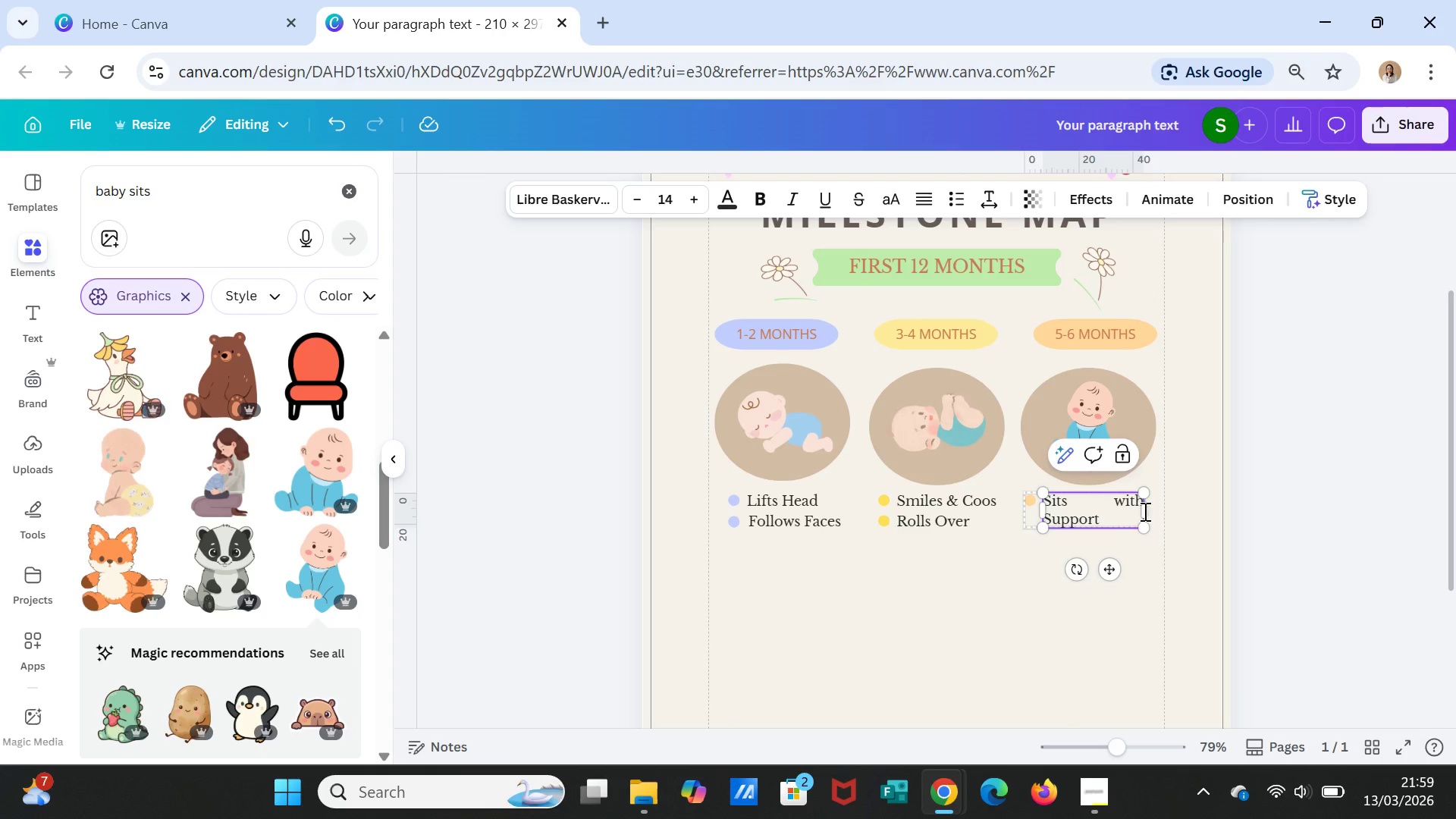 
left_click_drag(start_coordinate=[1146, 511], to_coordinate=[1166, 500])
 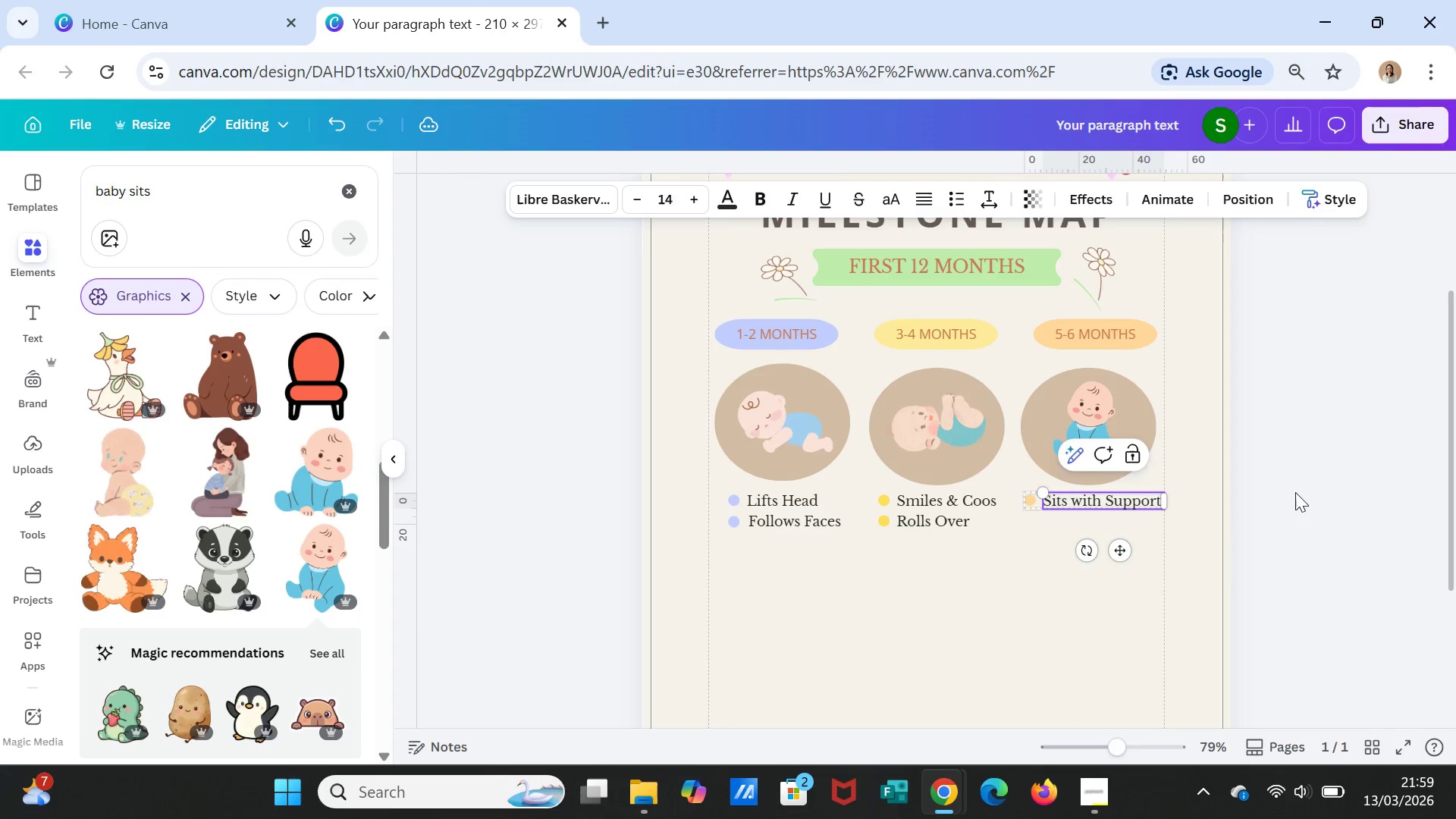 
left_click([1295, 492])
 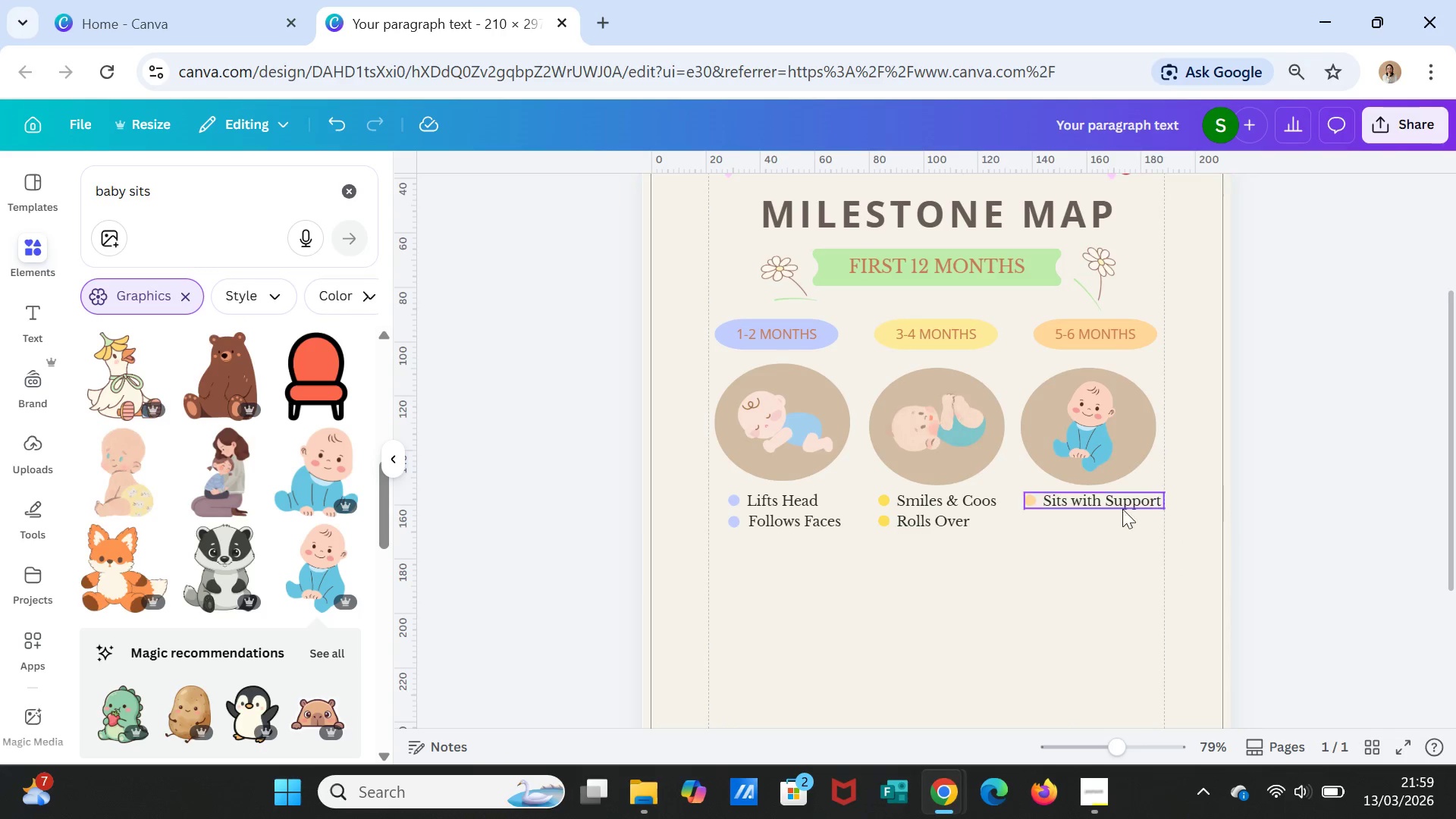 
wait(5.14)
 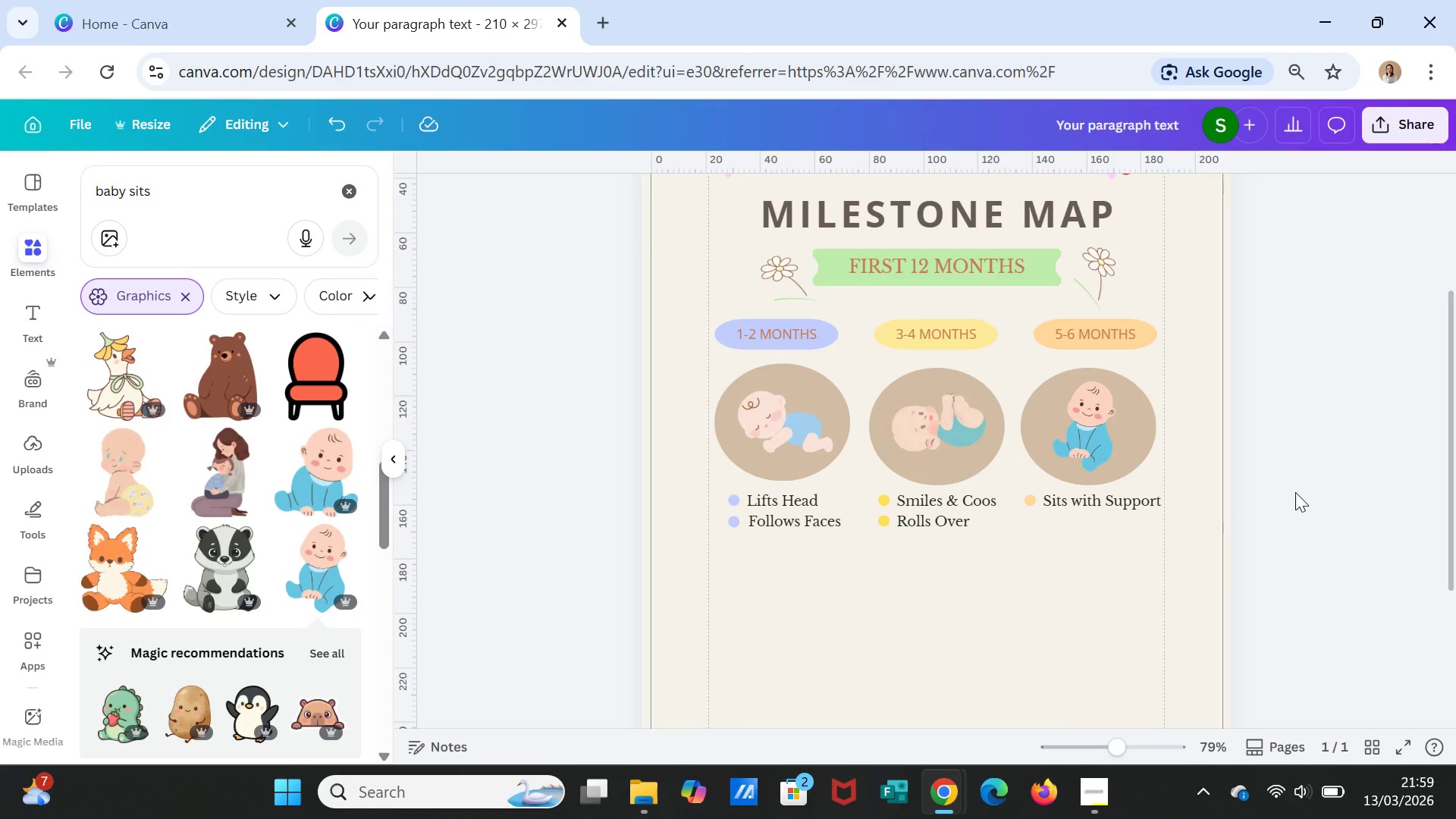 
left_click([1030, 503])
 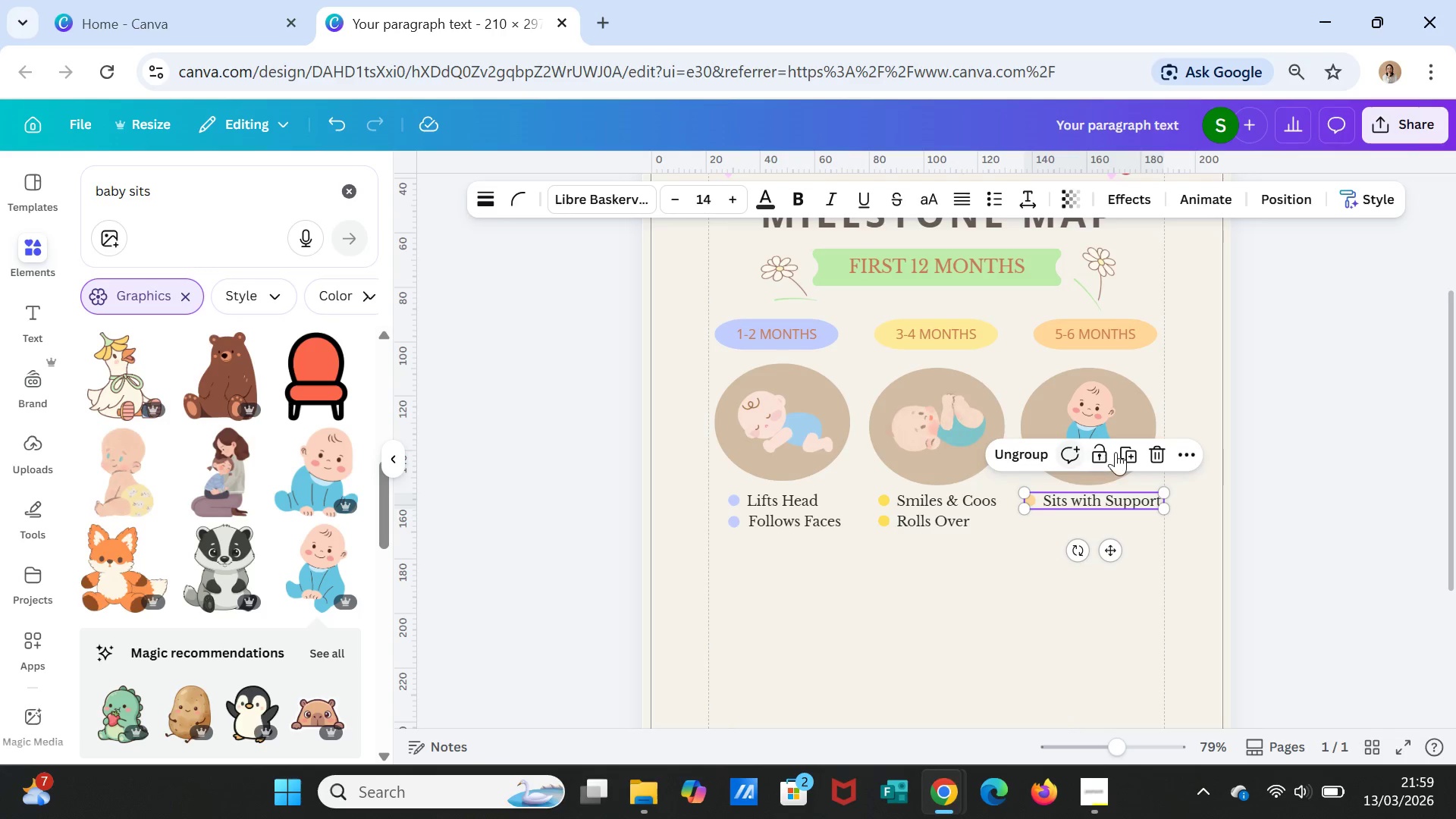 
left_click([1128, 452])
 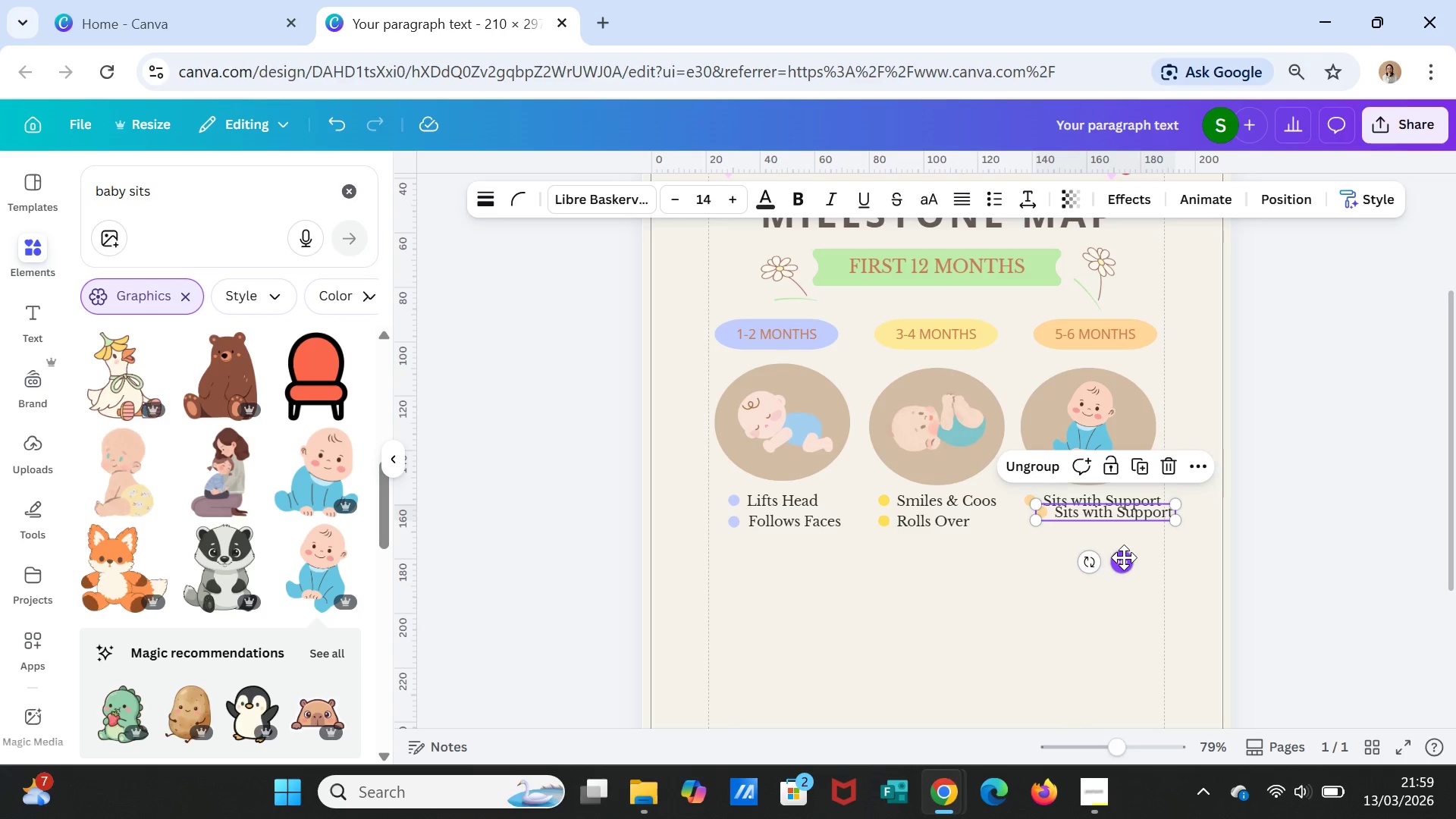 
left_click_drag(start_coordinate=[1124, 562], to_coordinate=[1114, 570])
 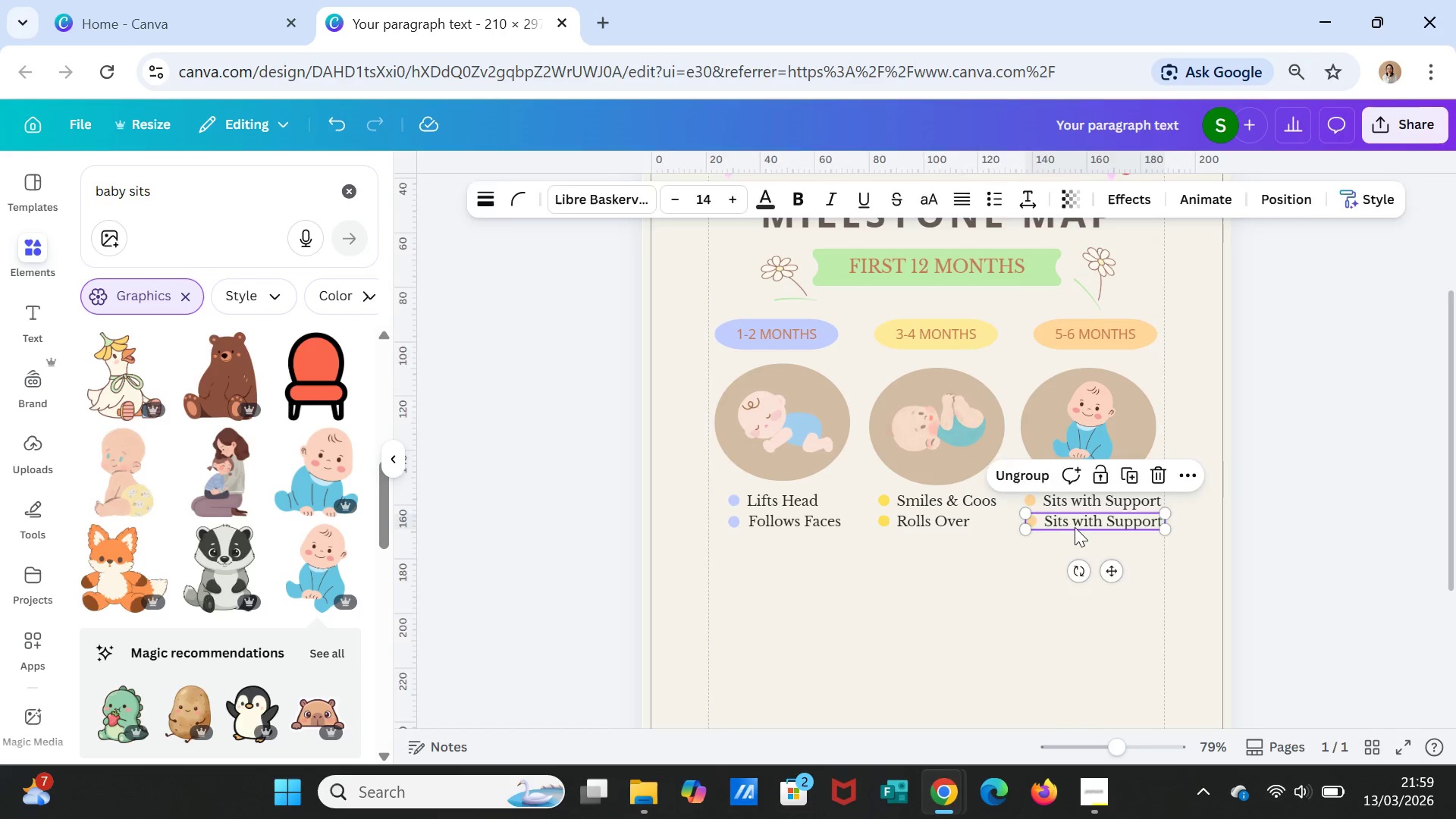 
double_click([1075, 527])
 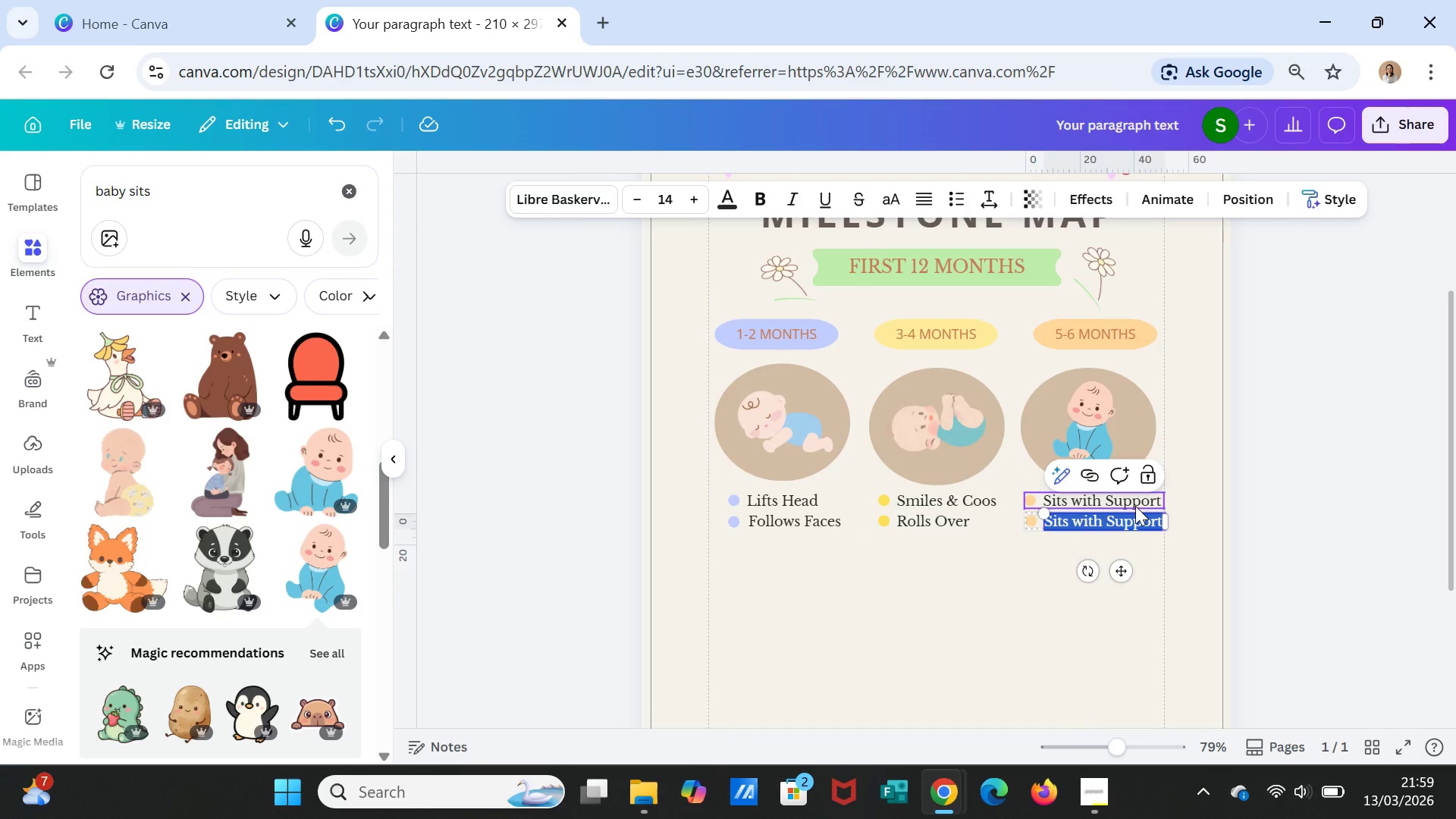 
type(Babbles)
 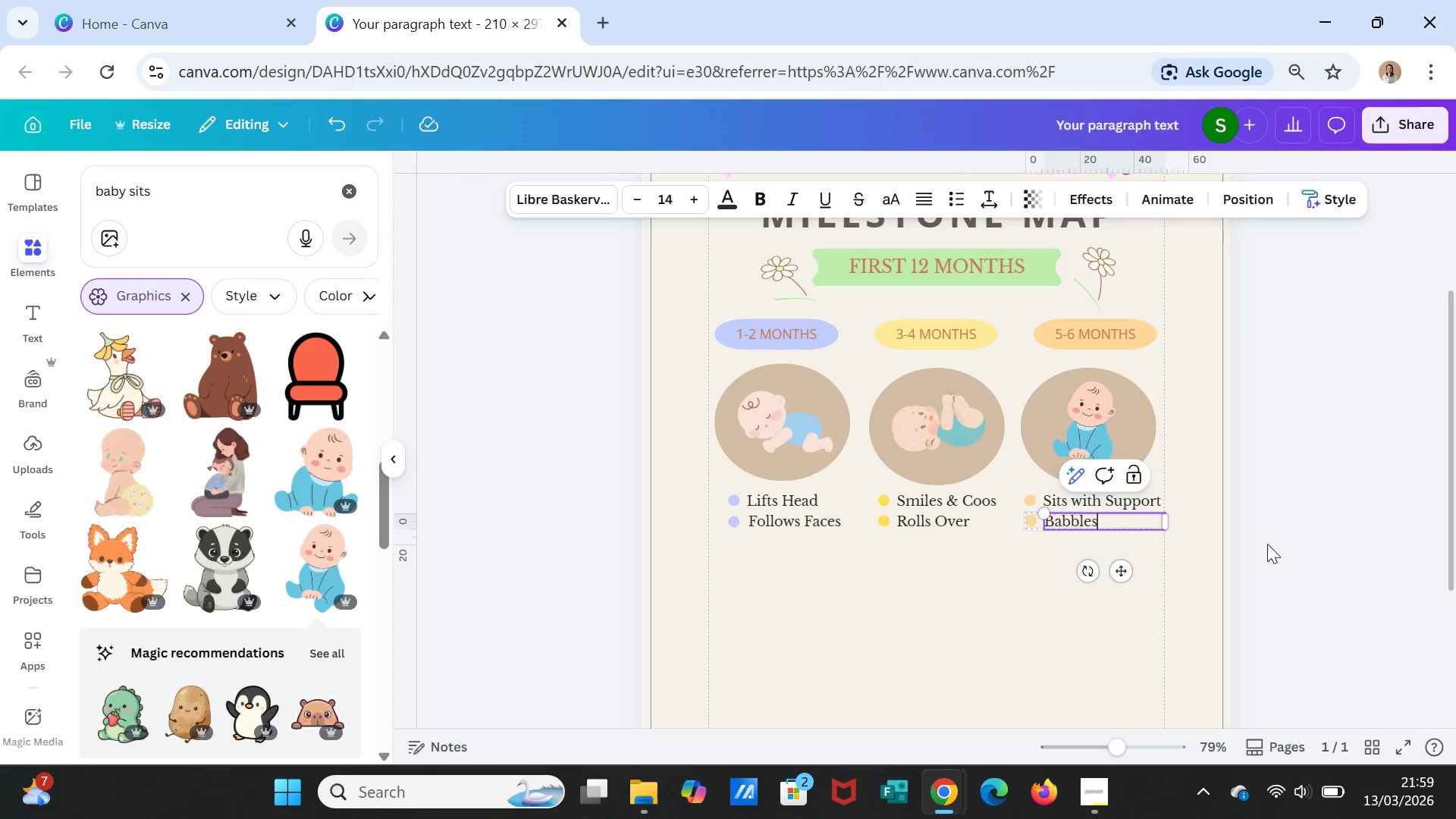 
left_click([1267, 544])
 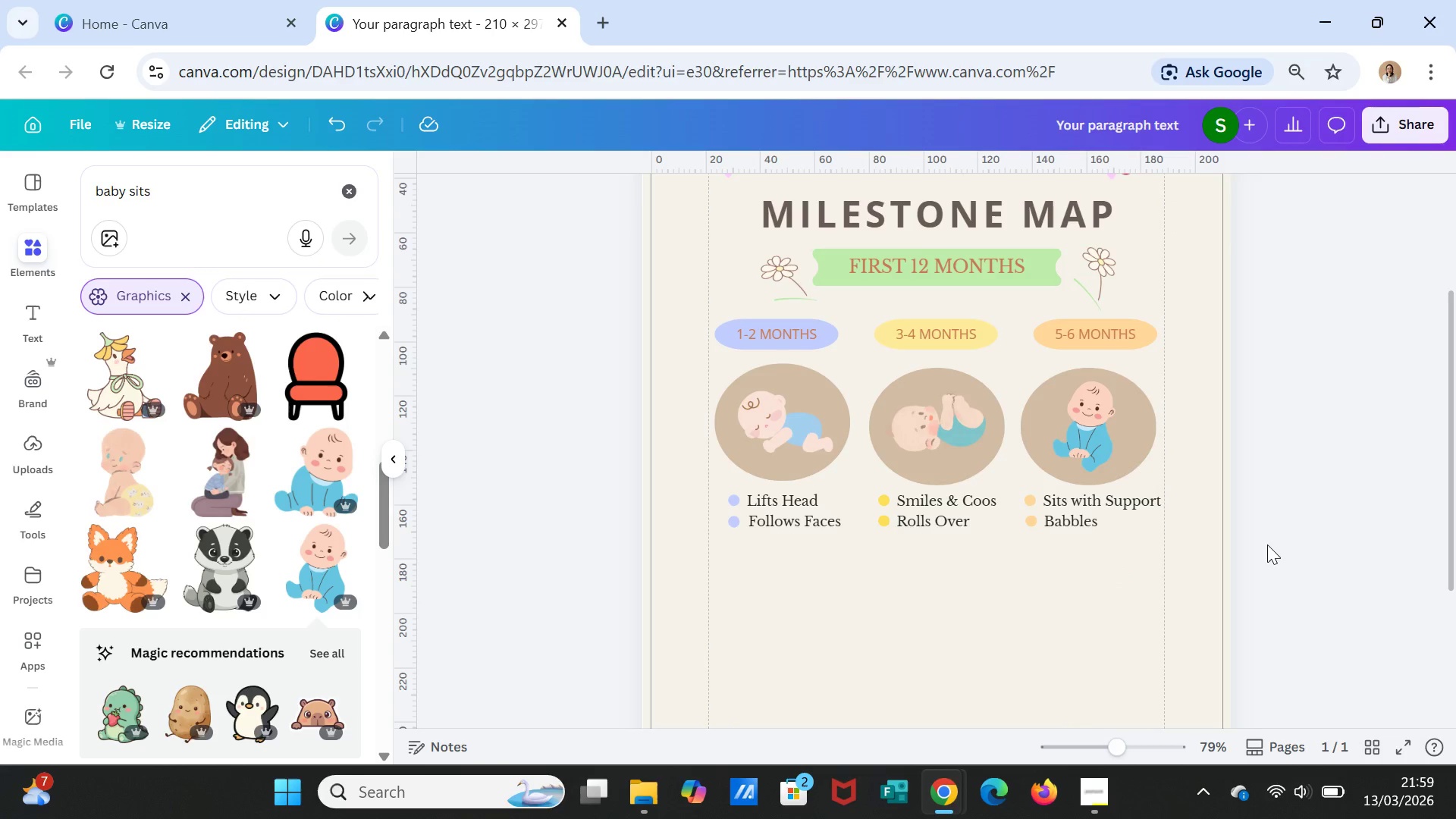 
scroll: coordinate [1266, 547], scroll_direction: down, amount: 1.0
 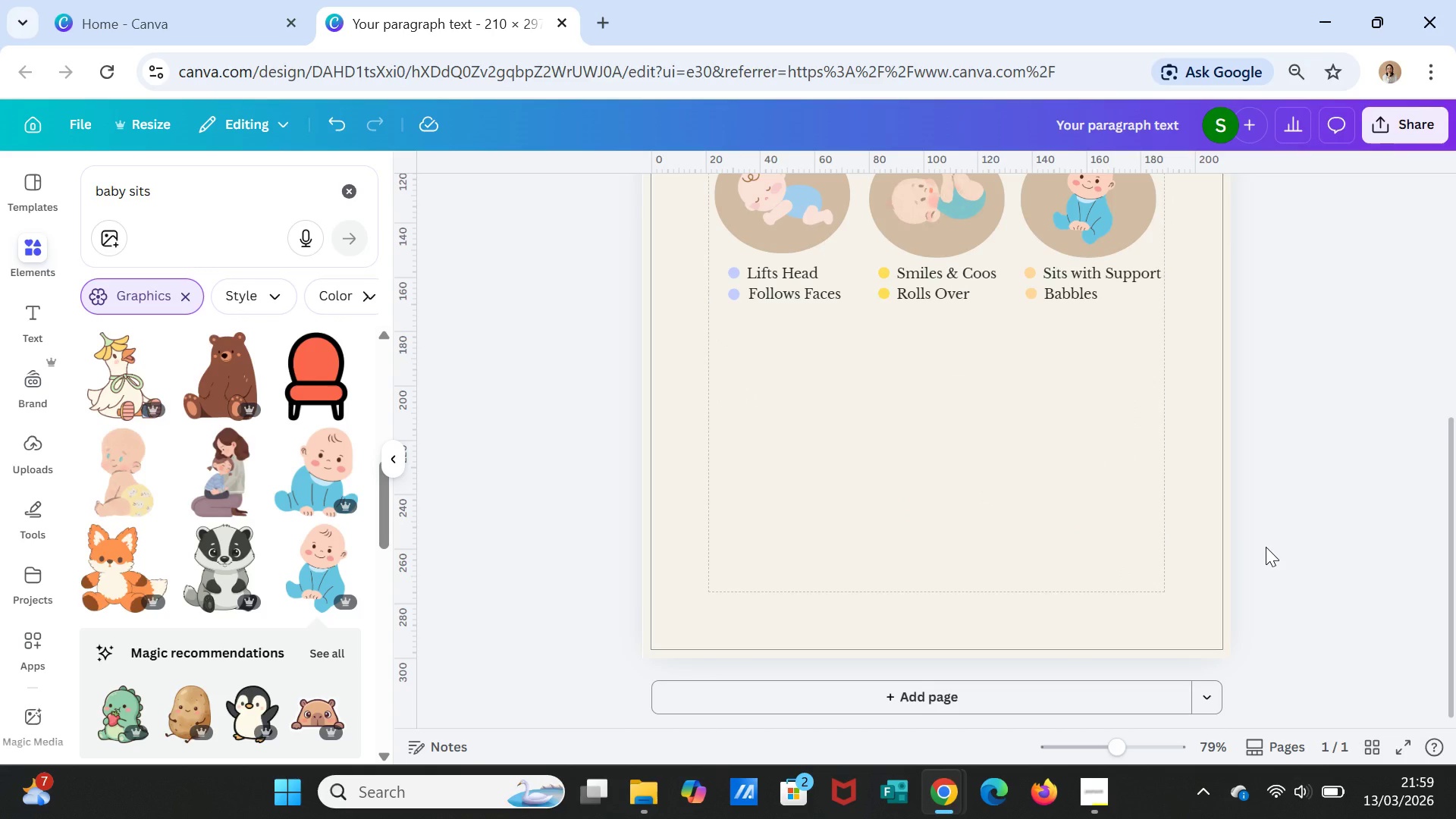 
scroll: coordinate [1266, 547], scroll_direction: up, amount: 1.0
 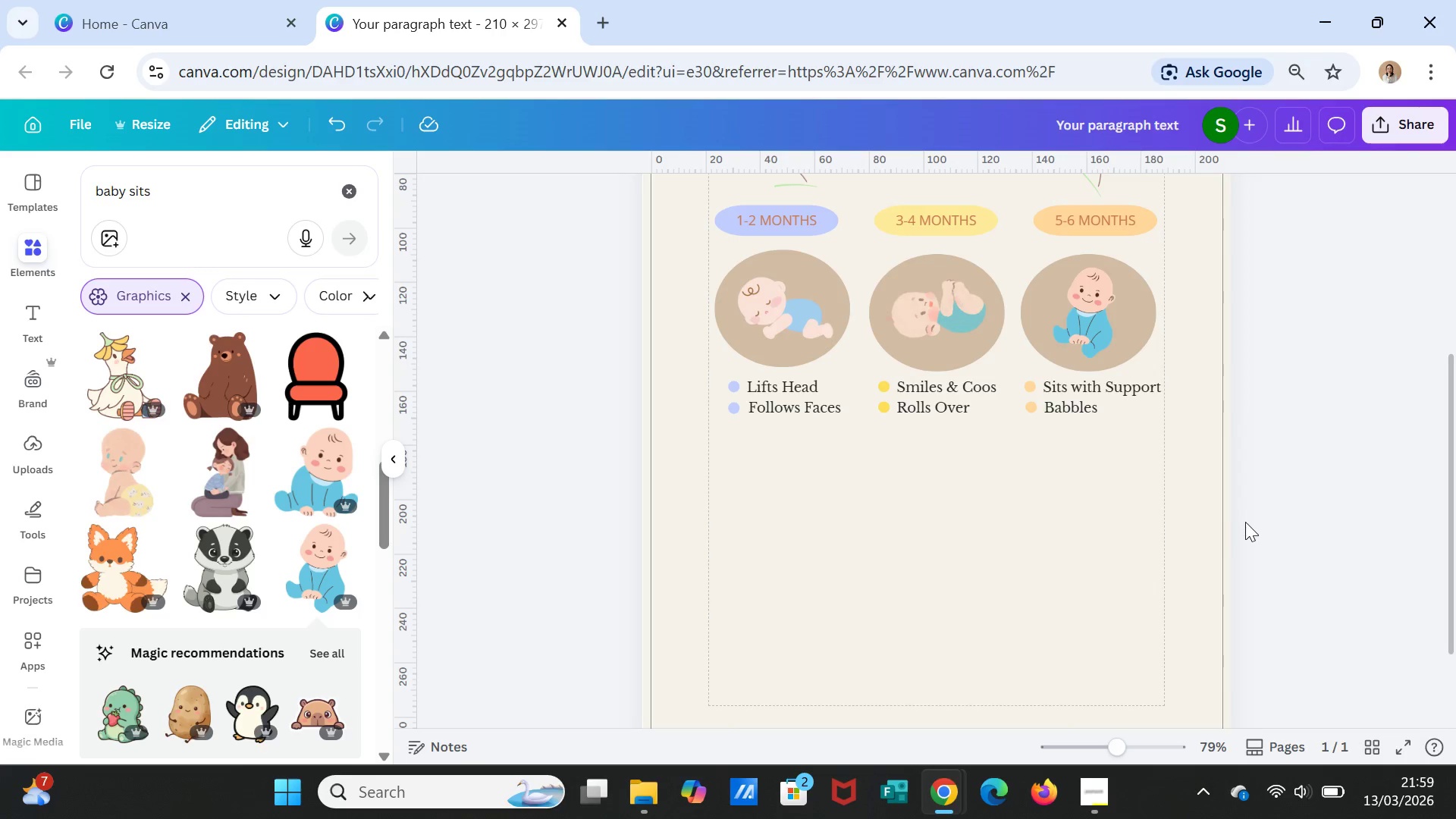 
wait(9.01)
 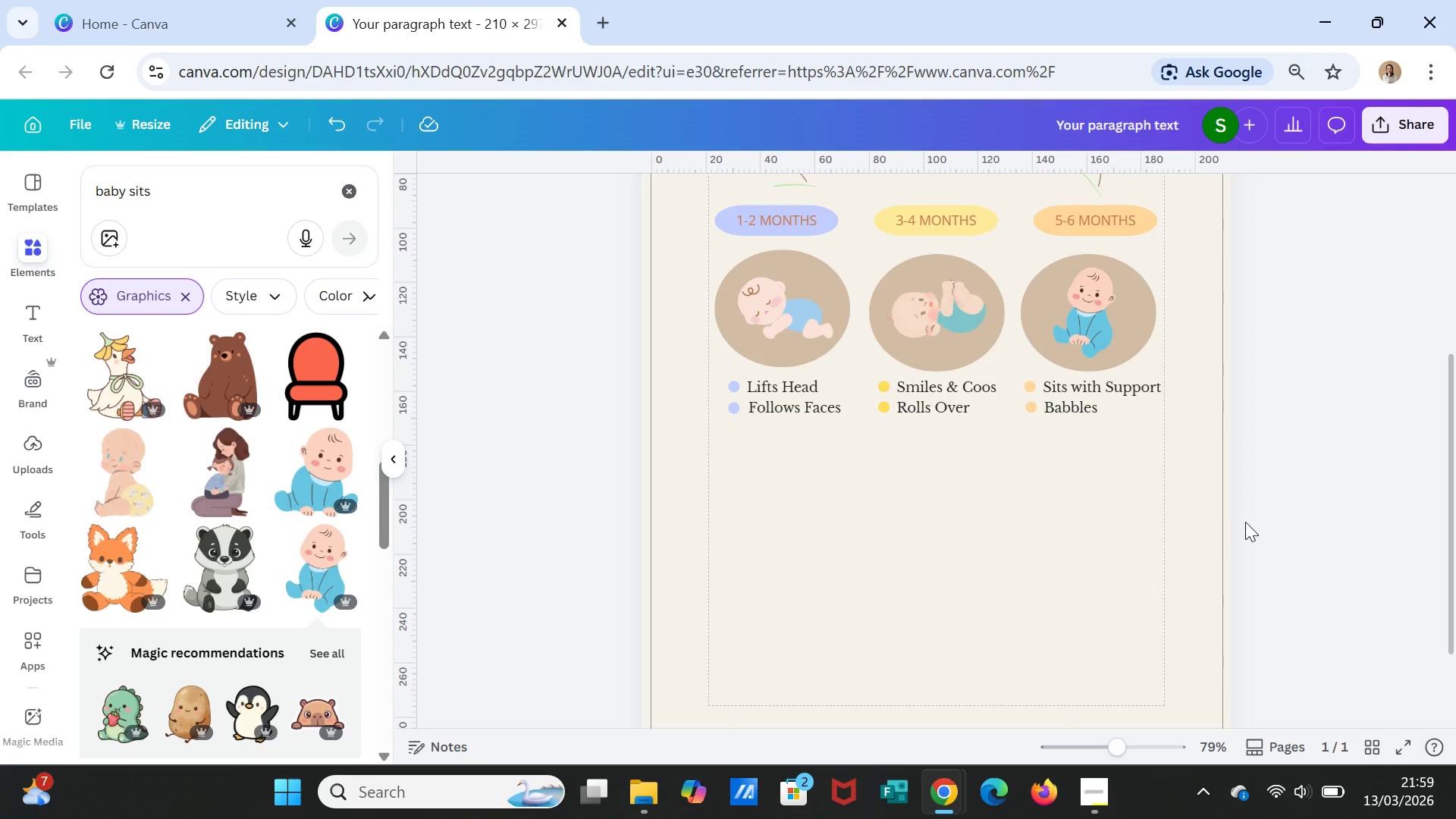 
left_click([30, 240])
 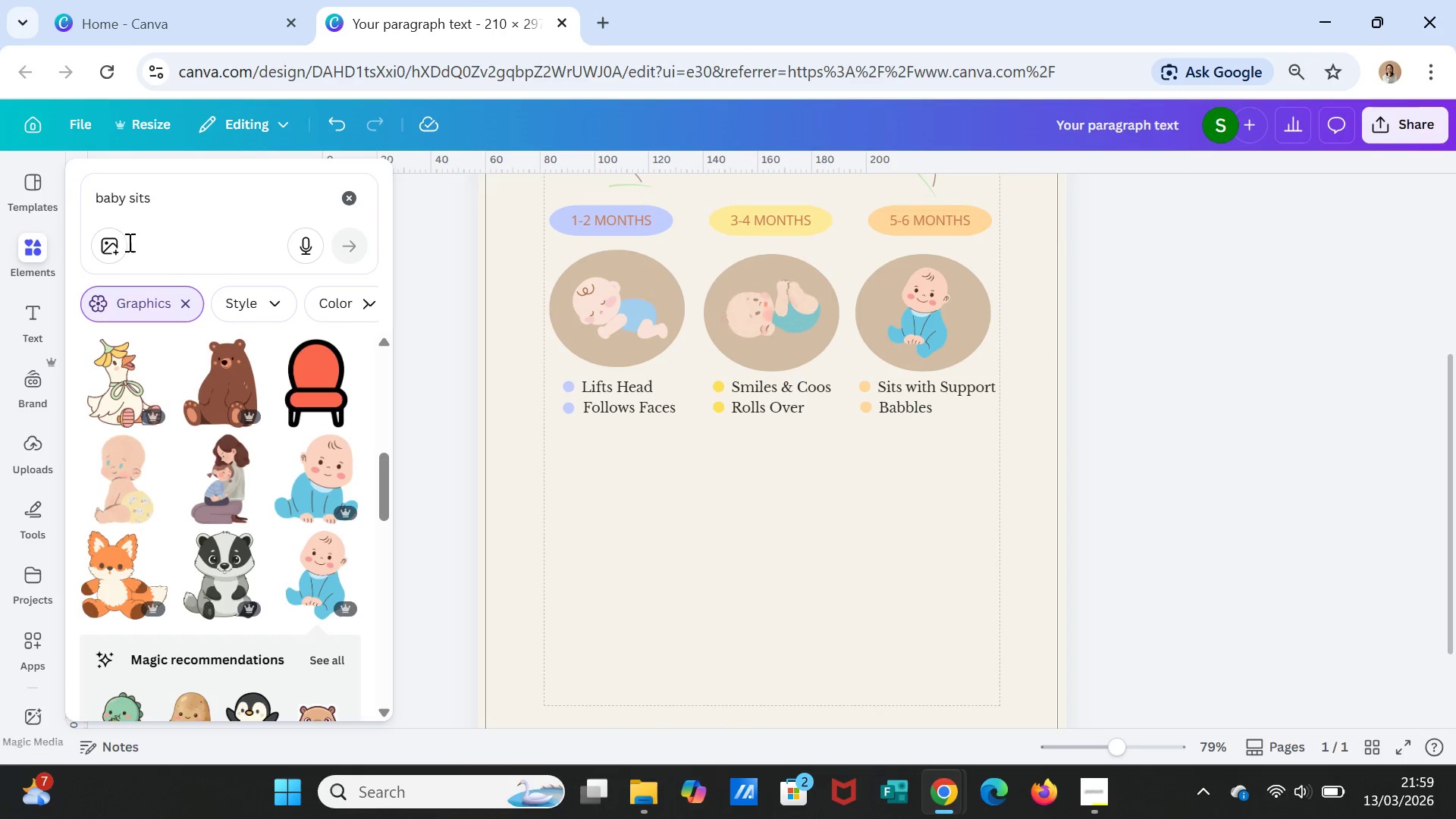 
left_click([346, 196])
 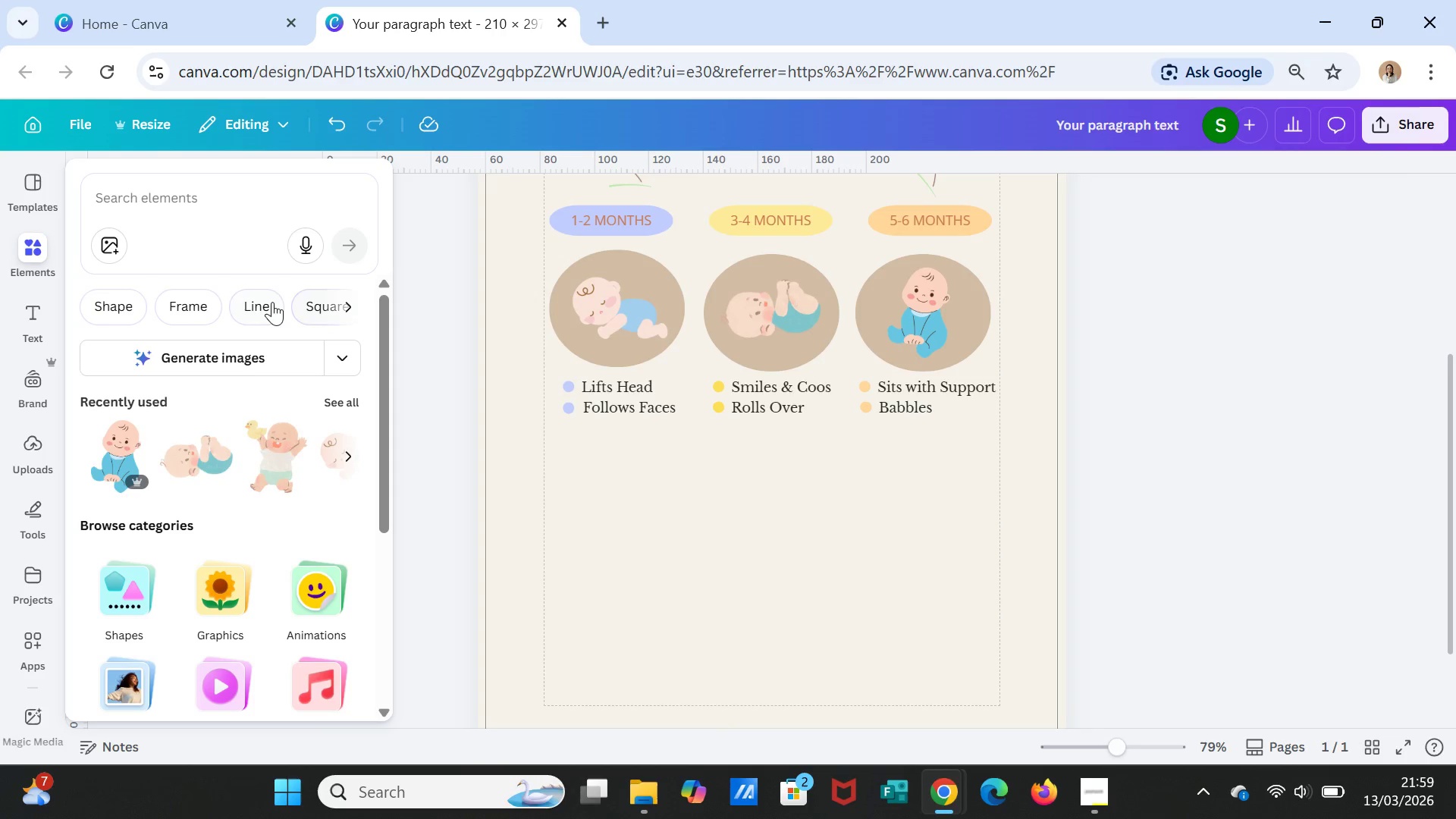 
left_click([264, 302])
 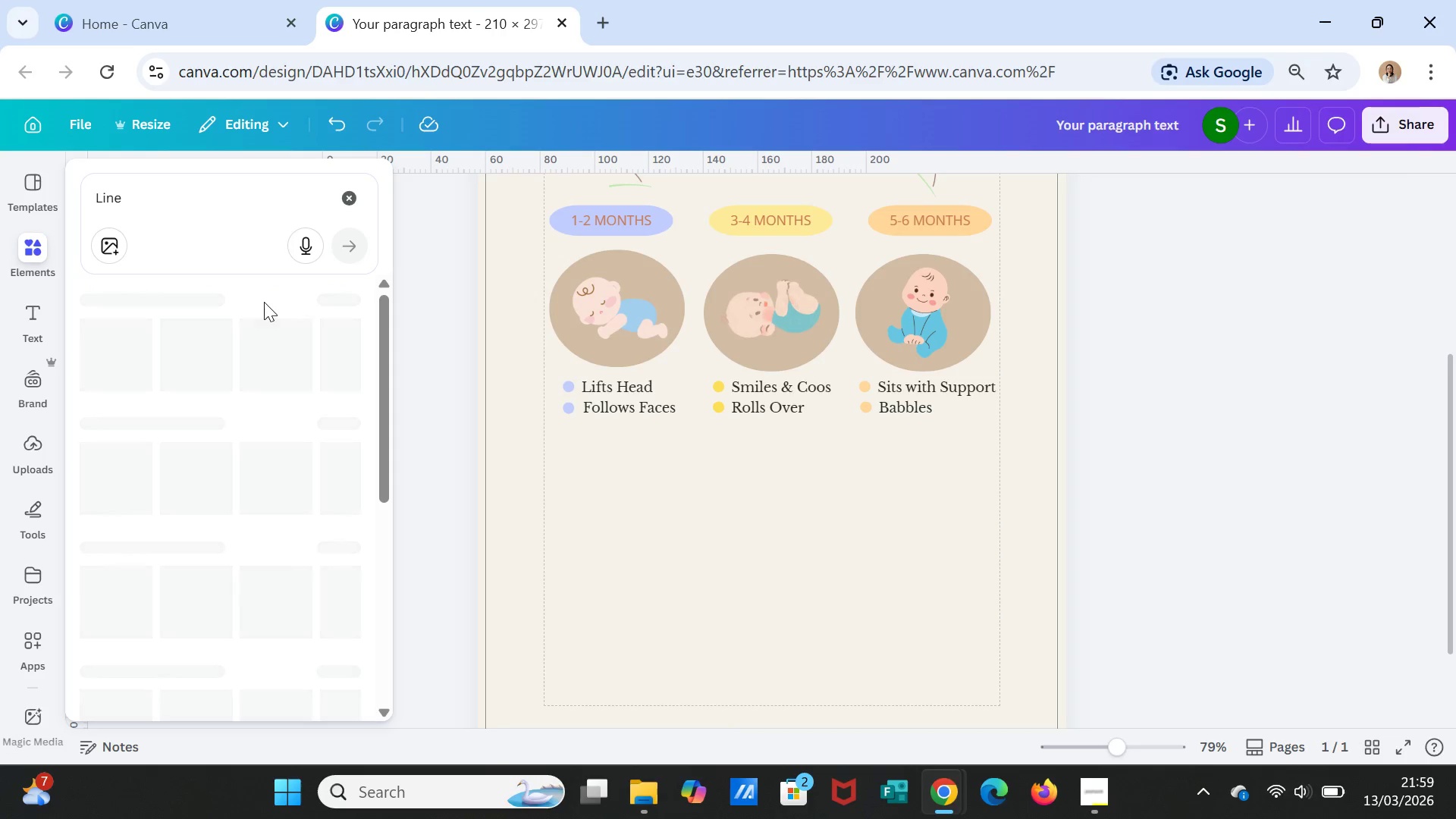 
mouse_move([279, 297])
 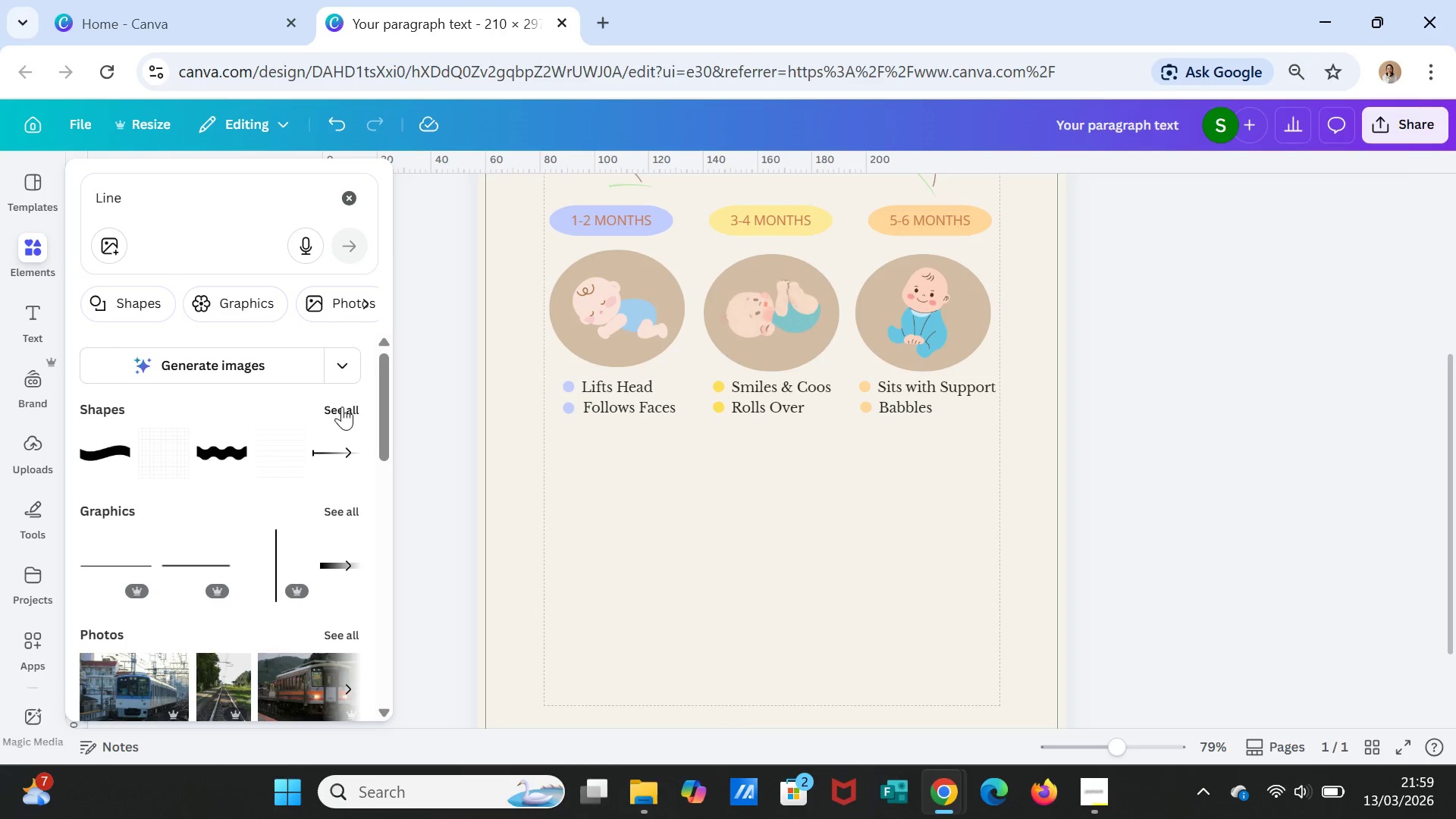 
left_click([339, 411])
 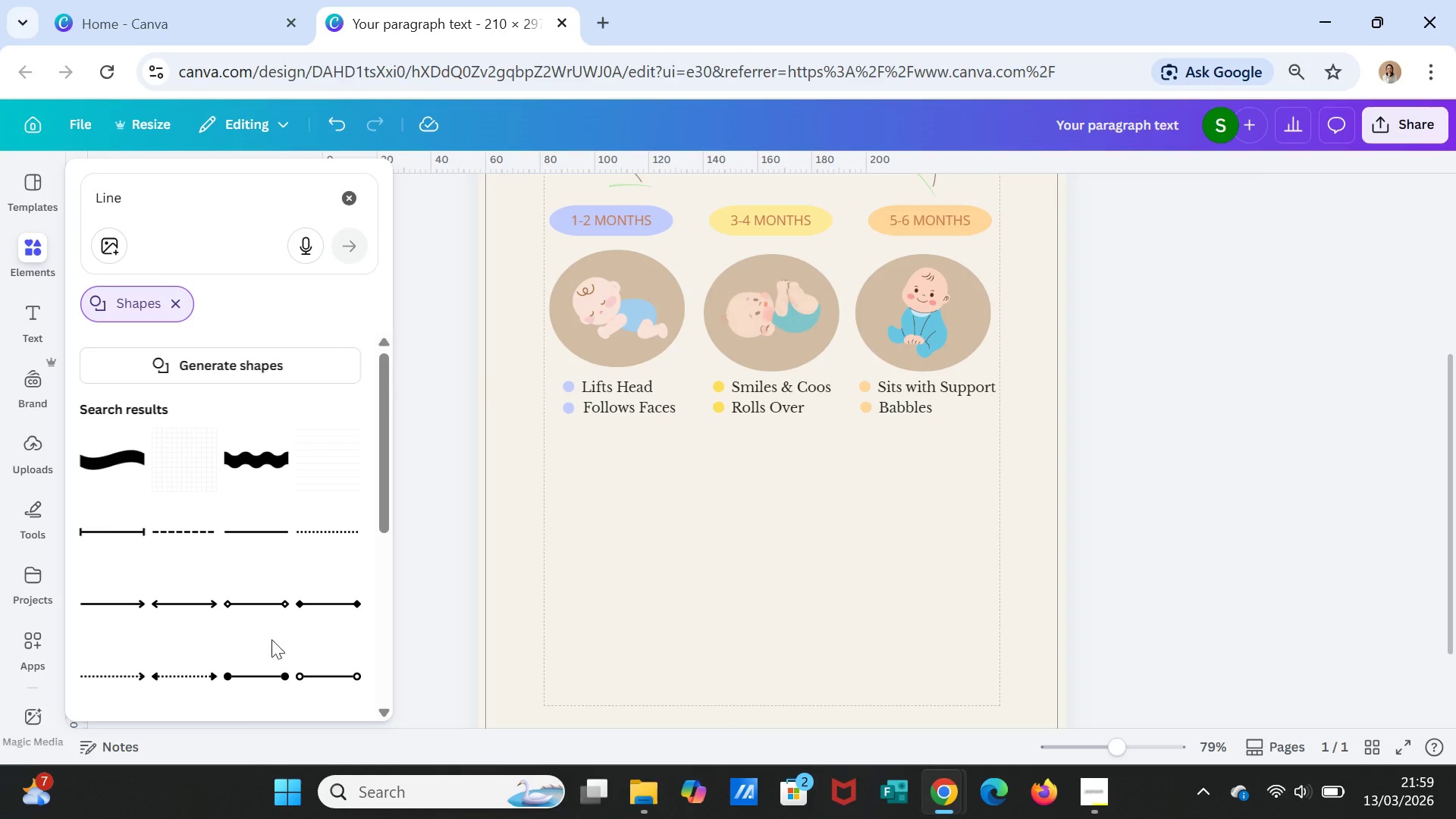 
wait(7.38)
 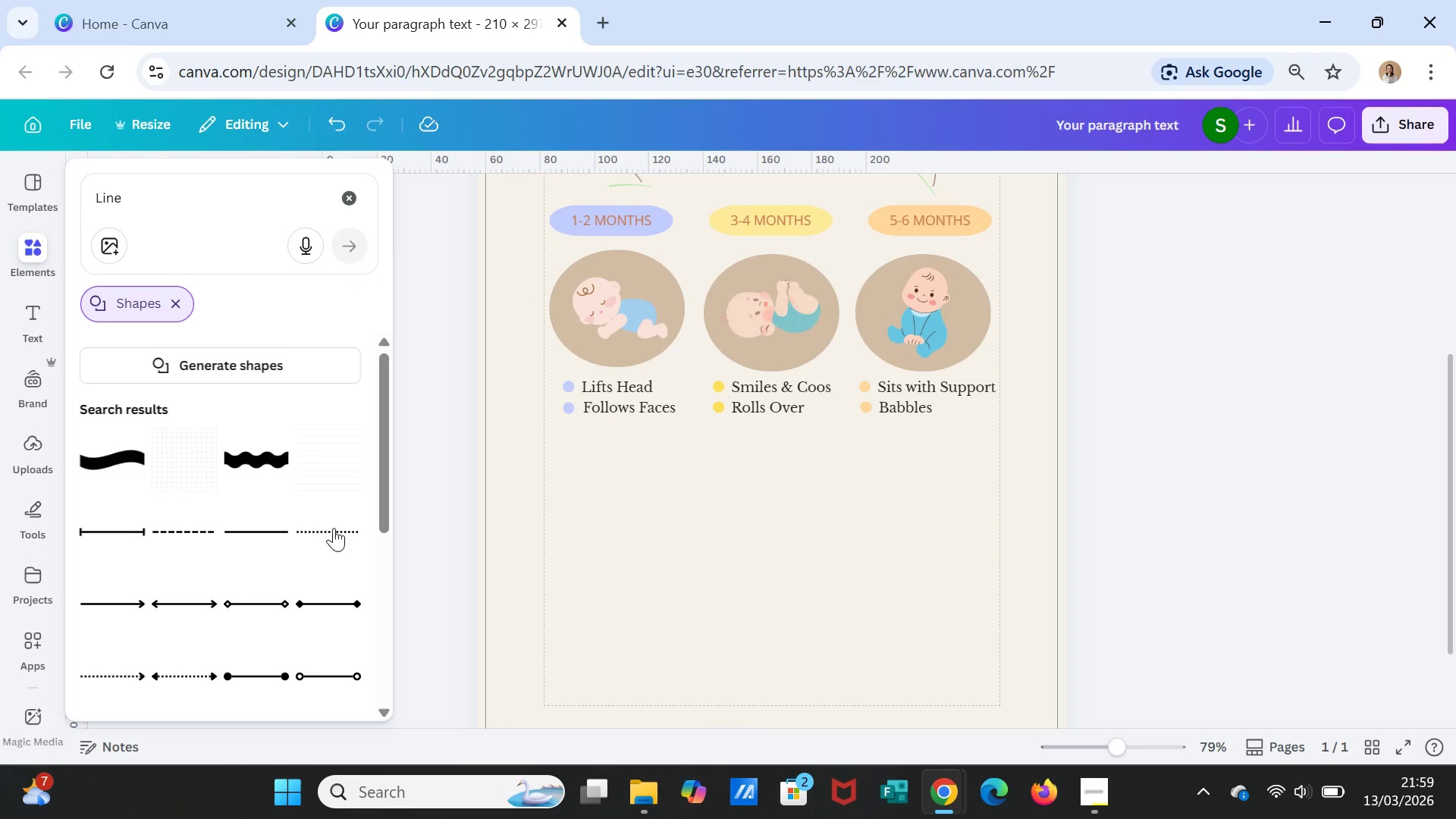 
scroll: coordinate [331, 631], scroll_direction: down, amount: 2.0
 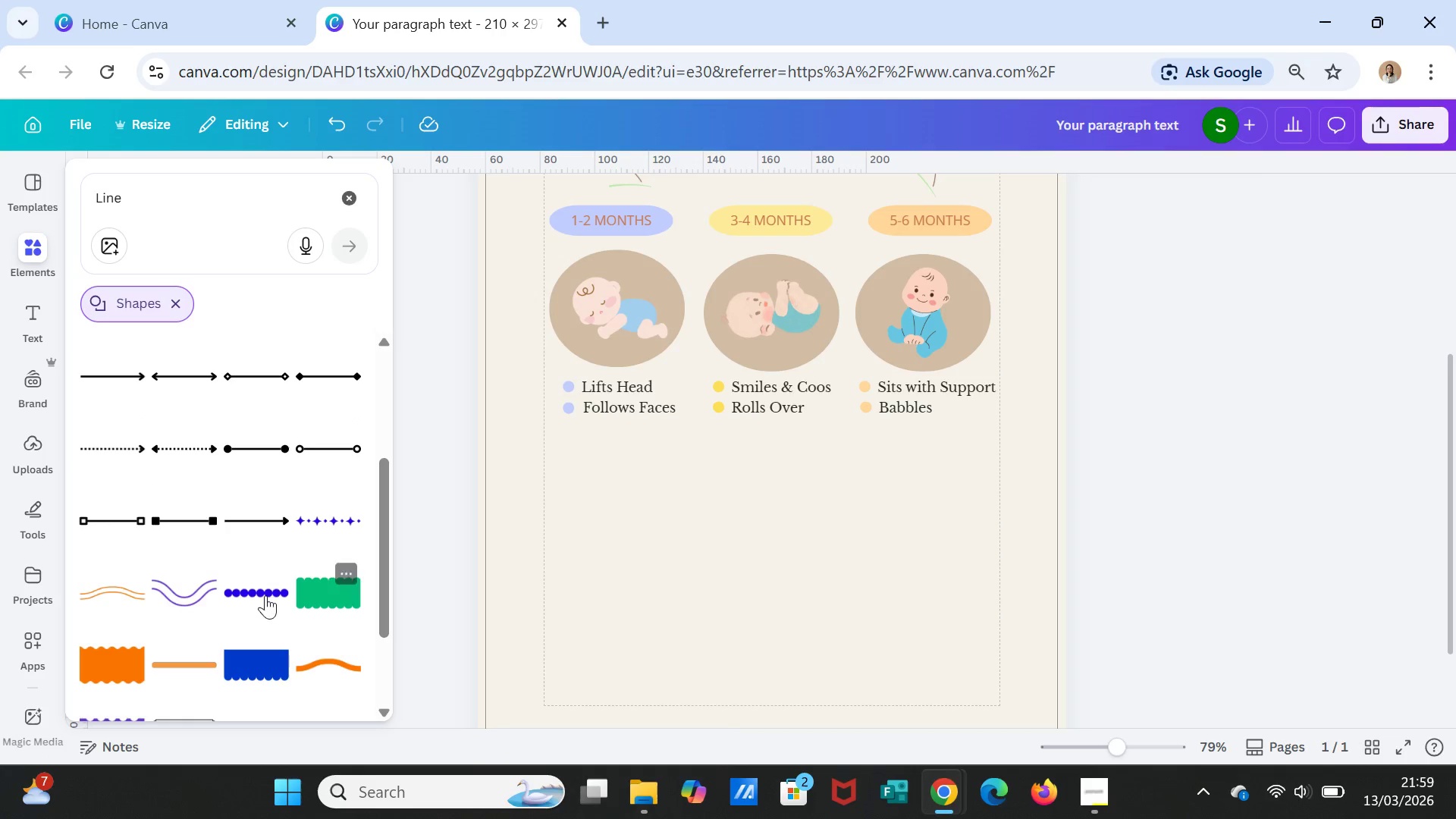 
mouse_move([219, 568])
 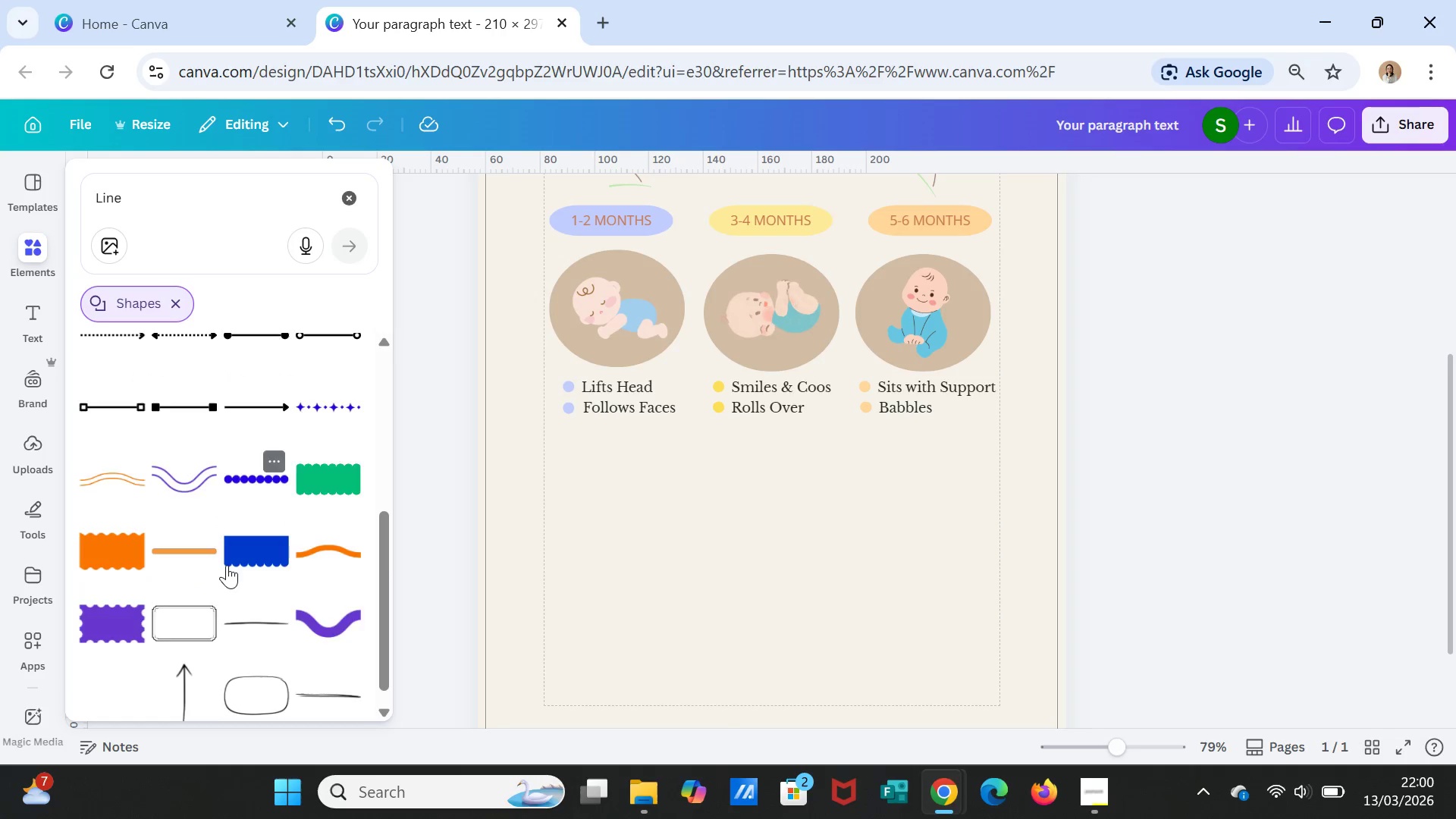 
scroll: coordinate [228, 565], scroll_direction: down, amount: 3.0
 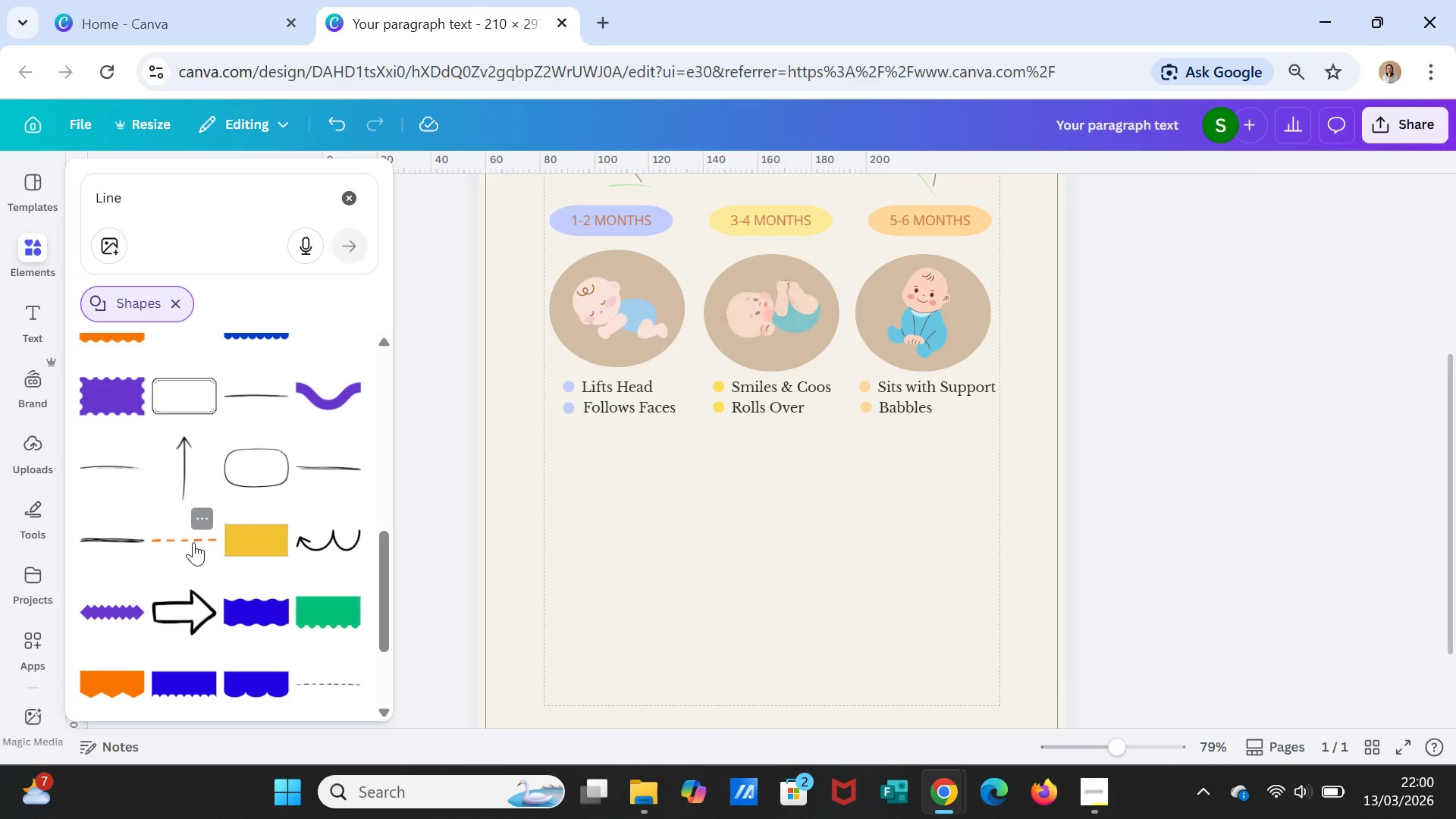 
left_click([192, 541])
 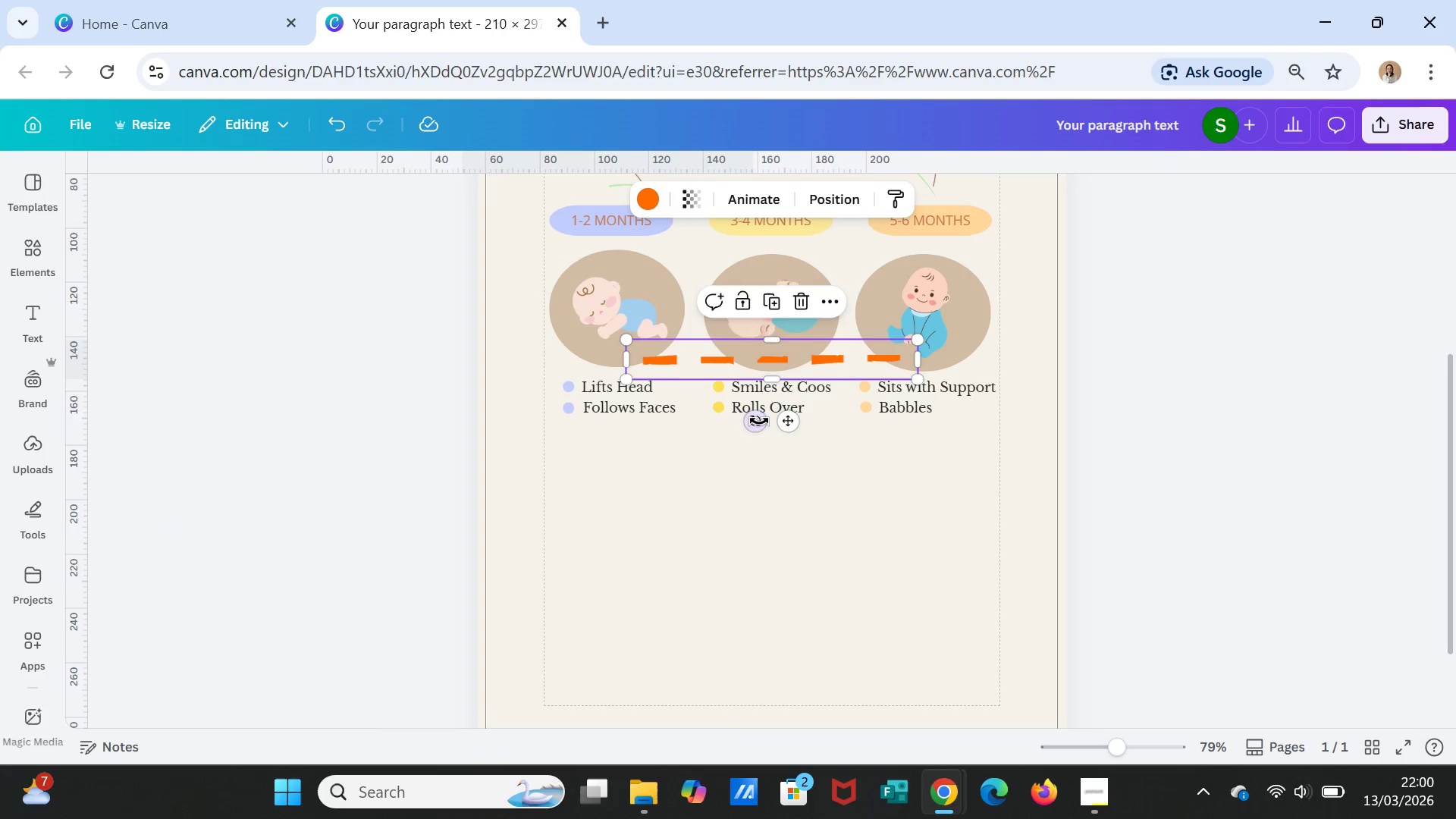 
left_click_drag(start_coordinate=[789, 424], to_coordinate=[831, 448])
 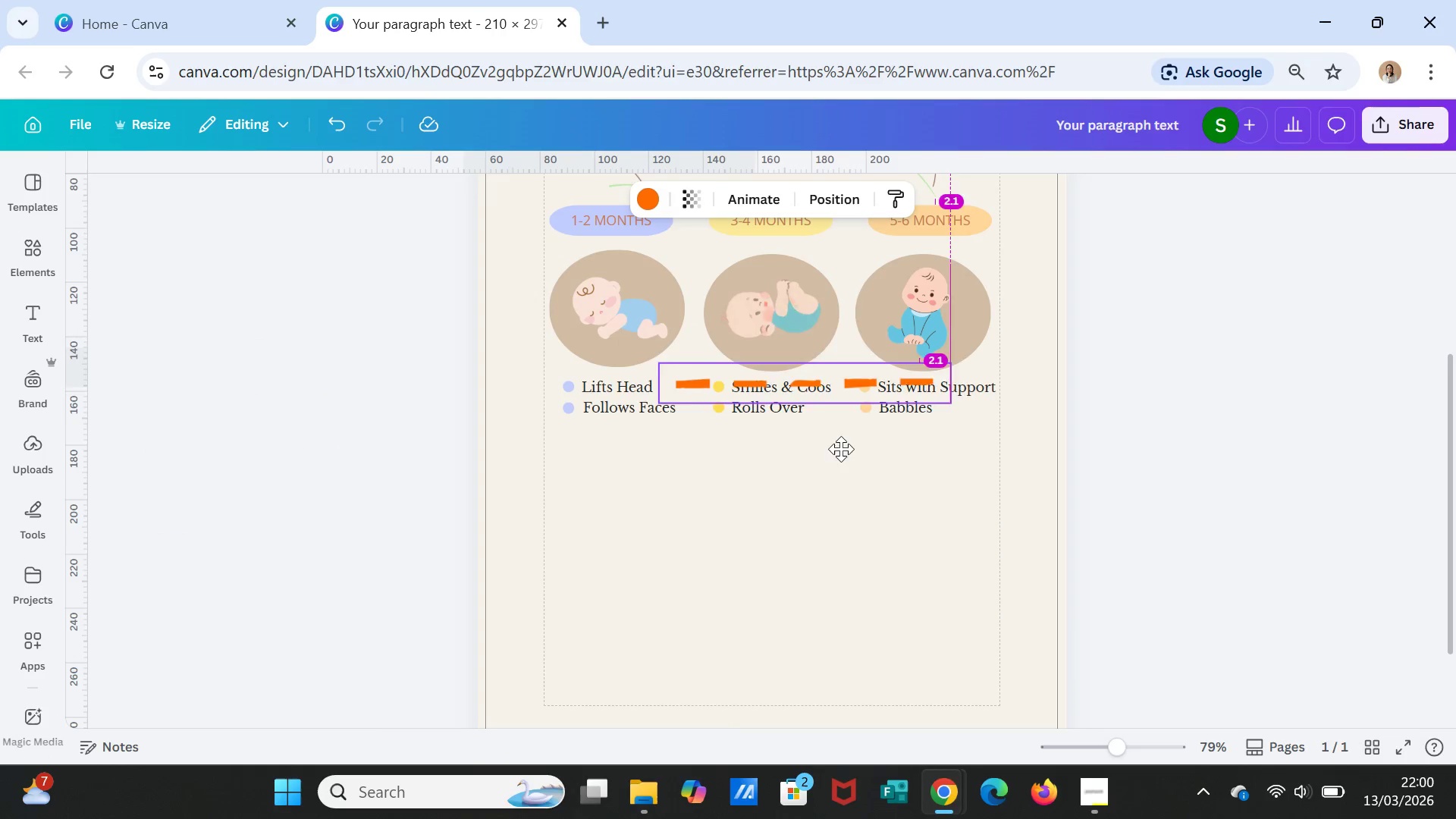 
left_click_drag(start_coordinate=[836, 449], to_coordinate=[789, 521])
 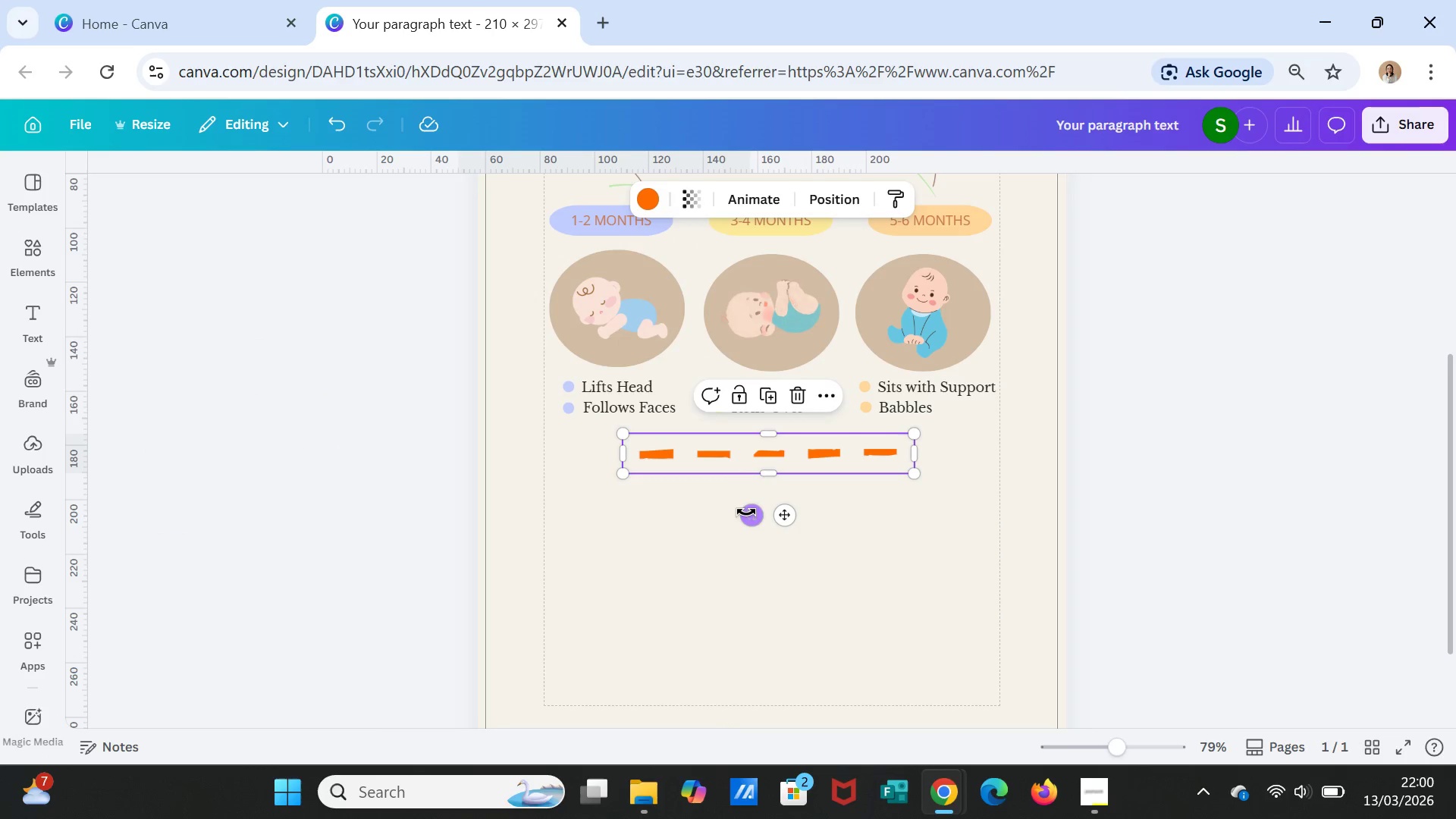 
left_click_drag(start_coordinate=[747, 513], to_coordinate=[887, 482])
 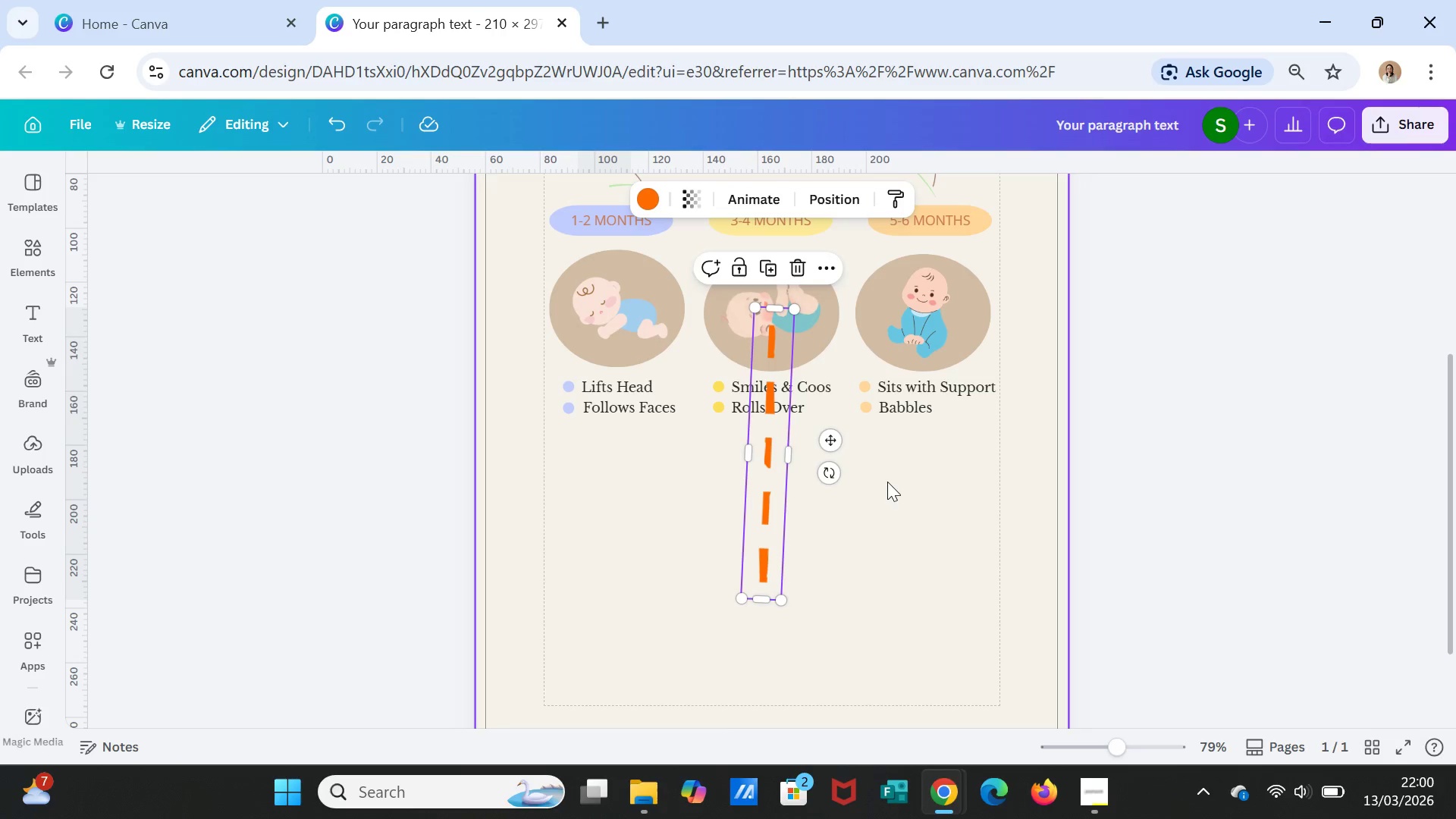 
left_click_drag(start_coordinate=[887, 482], to_coordinate=[880, 470])
 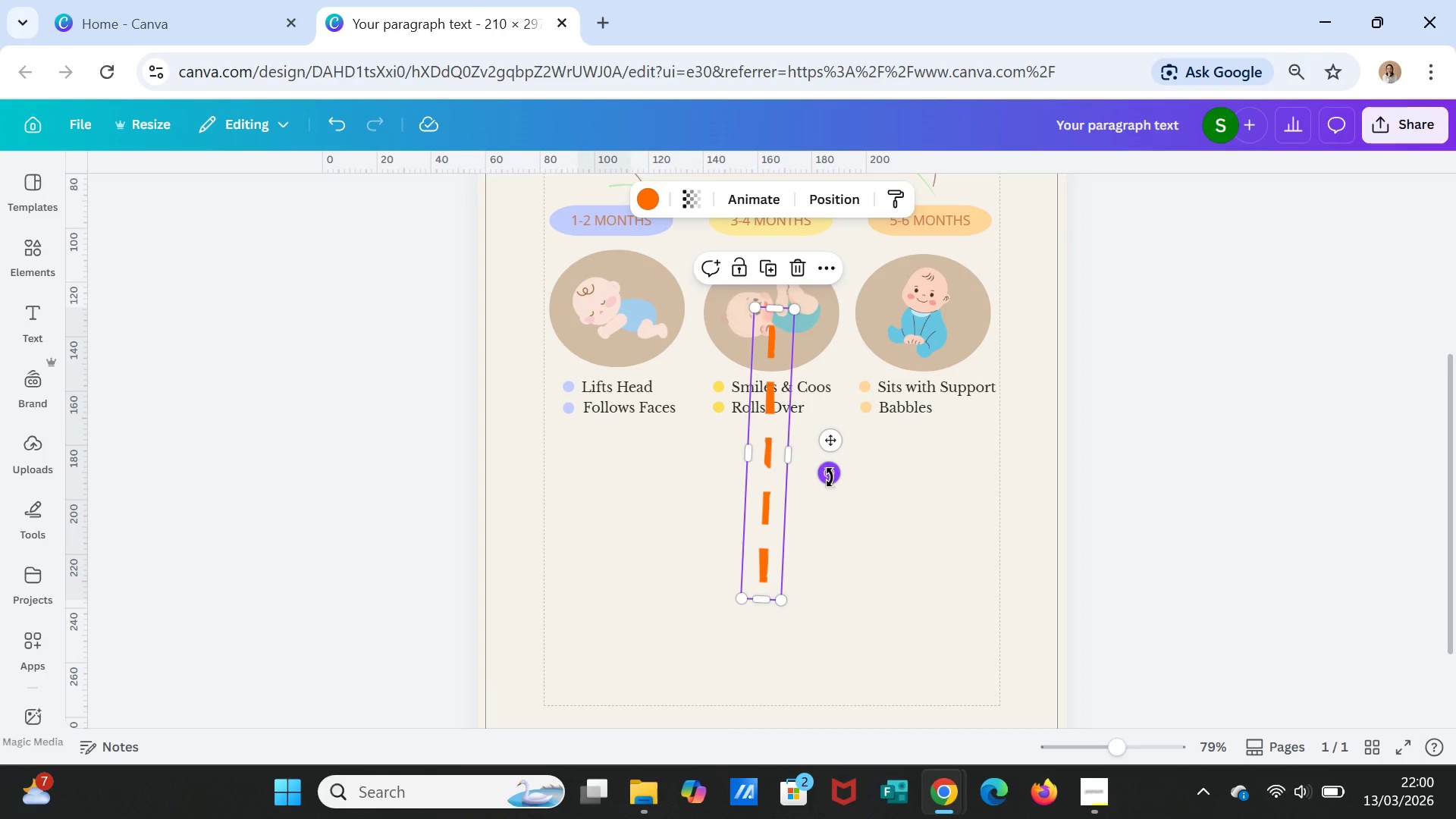 
left_click_drag(start_coordinate=[830, 478], to_coordinate=[836, 475])
 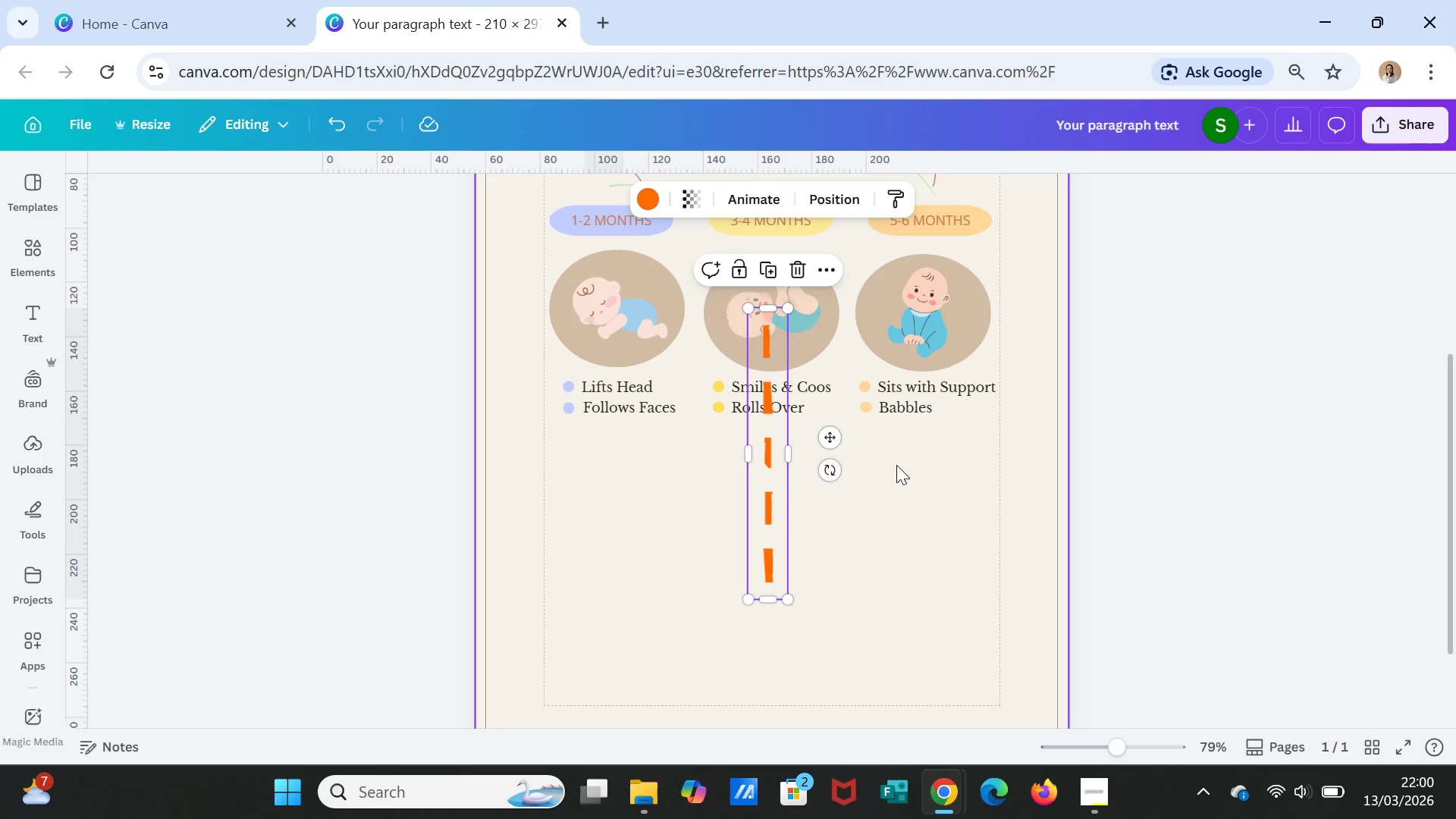 
left_click([924, 468])
 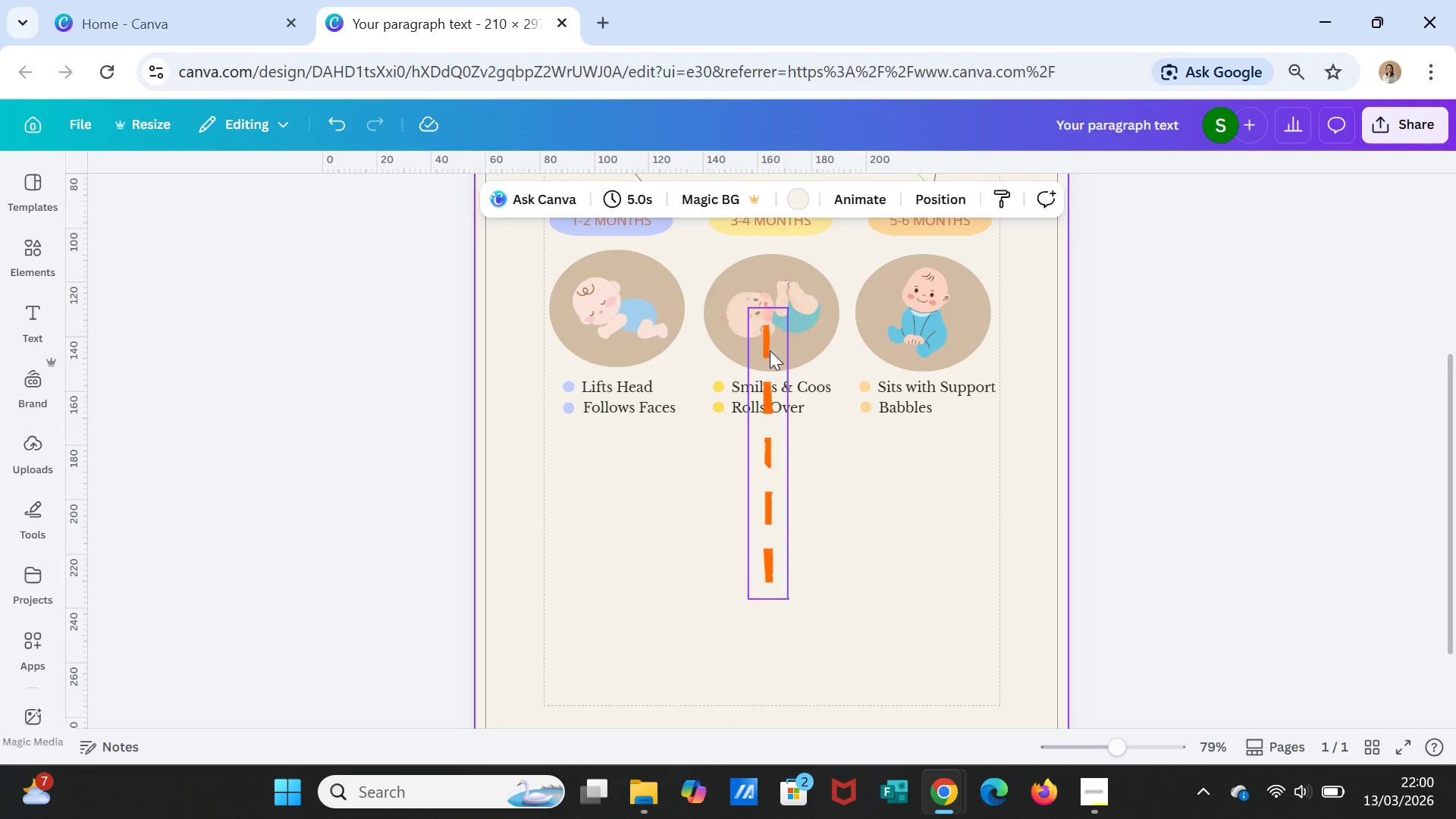 
left_click([770, 350])
 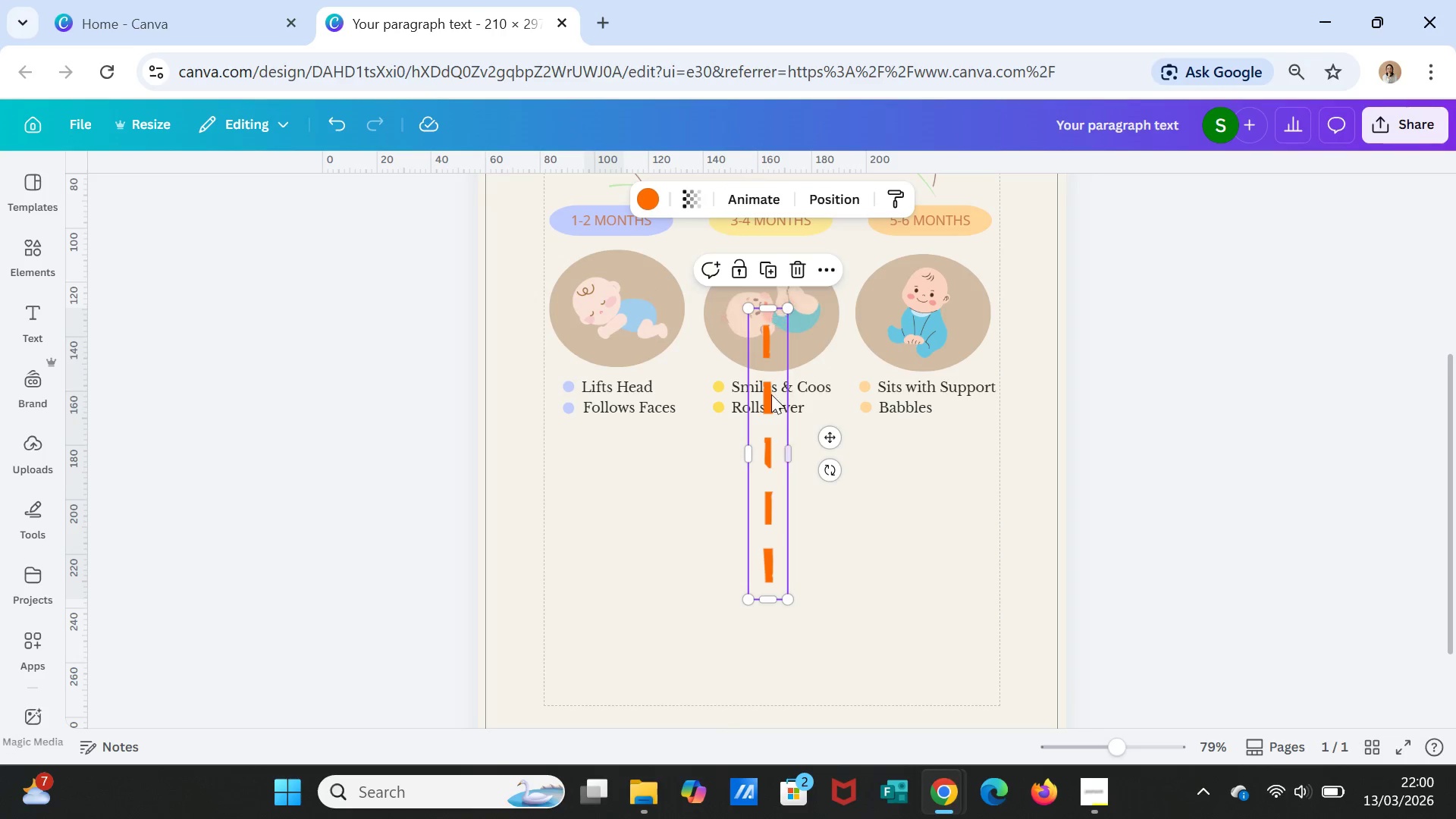 
left_click_drag(start_coordinate=[764, 455], to_coordinate=[695, 398])
 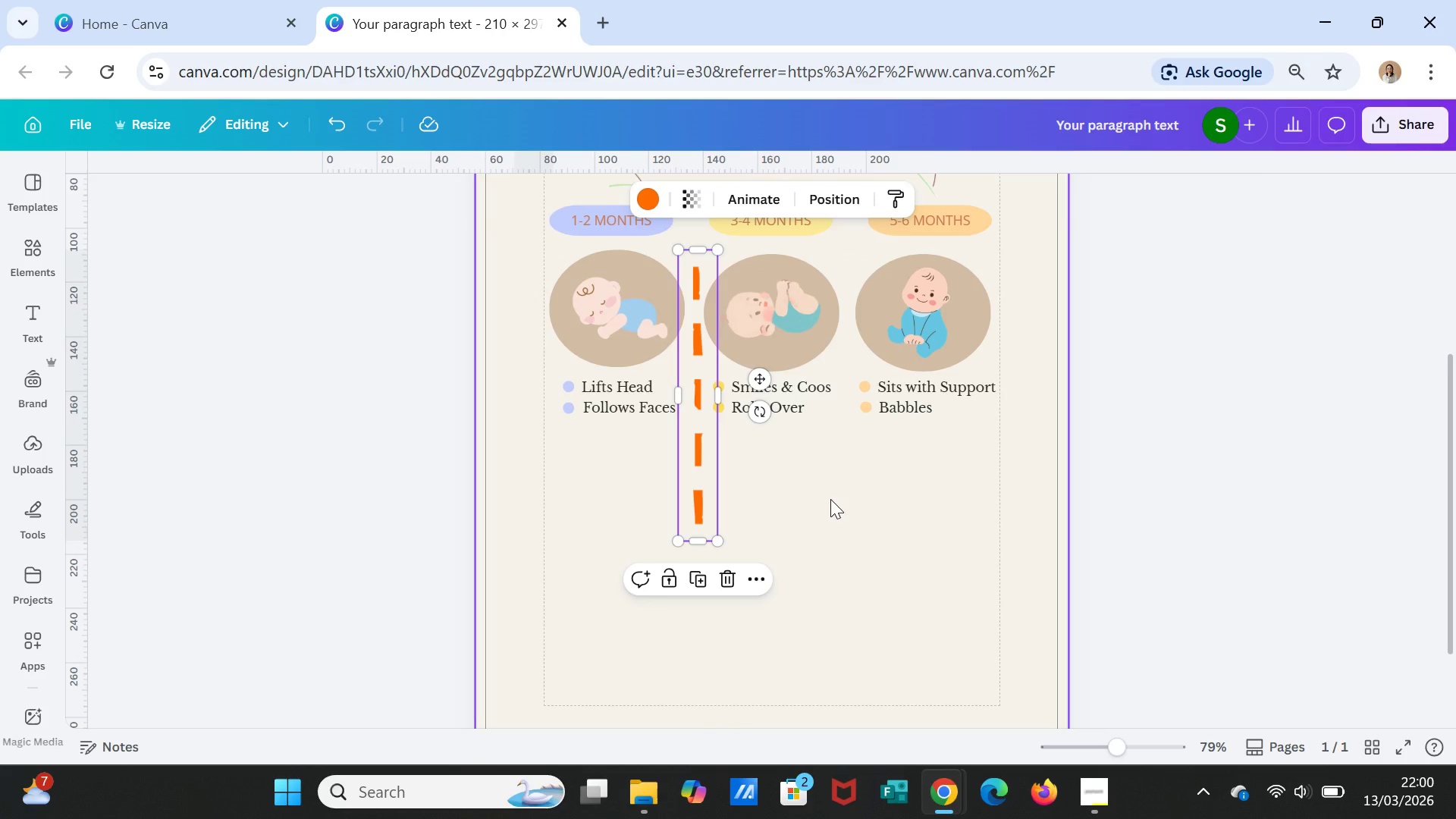 
left_click([830, 499])
 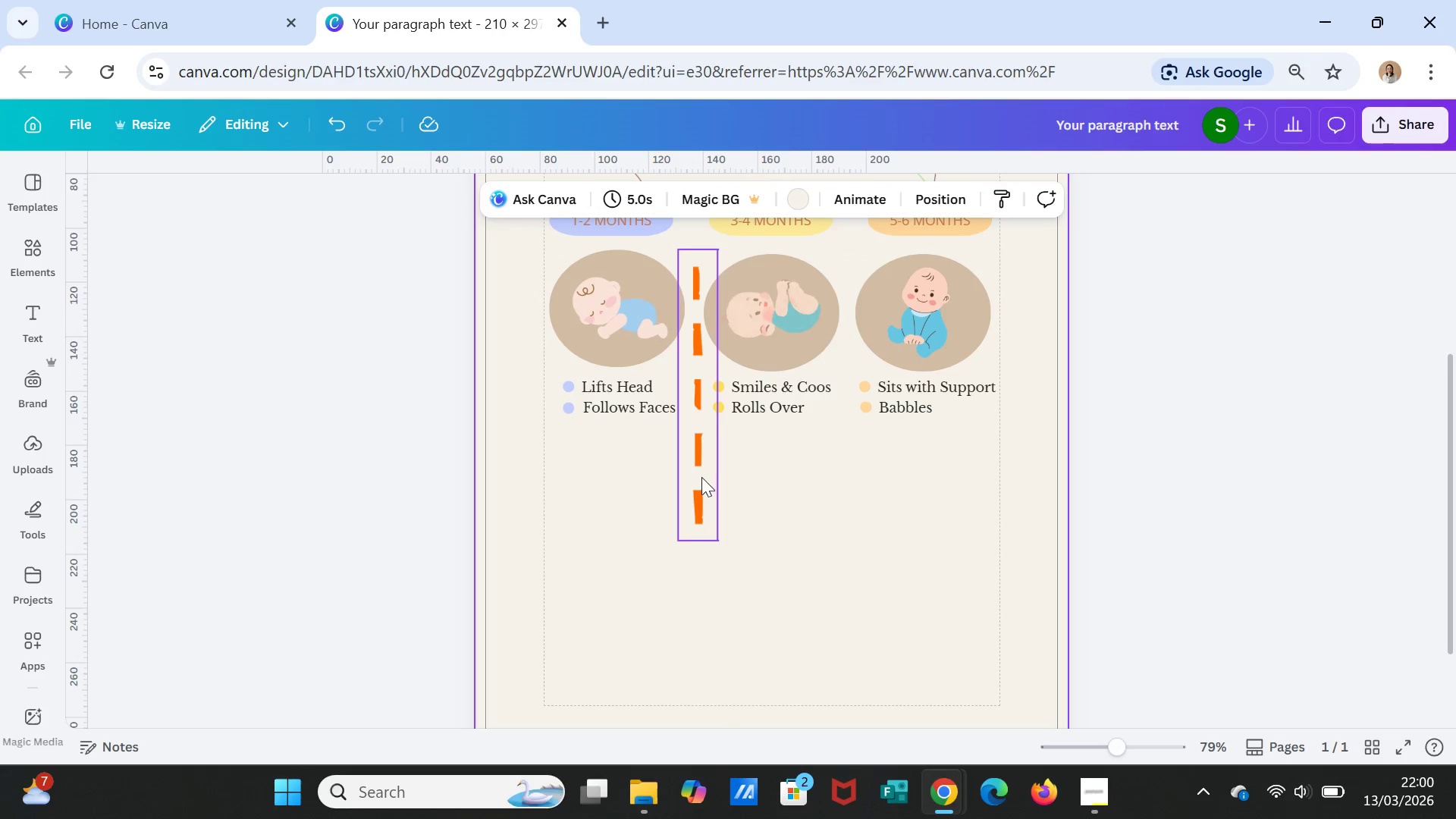 
left_click([699, 476])
 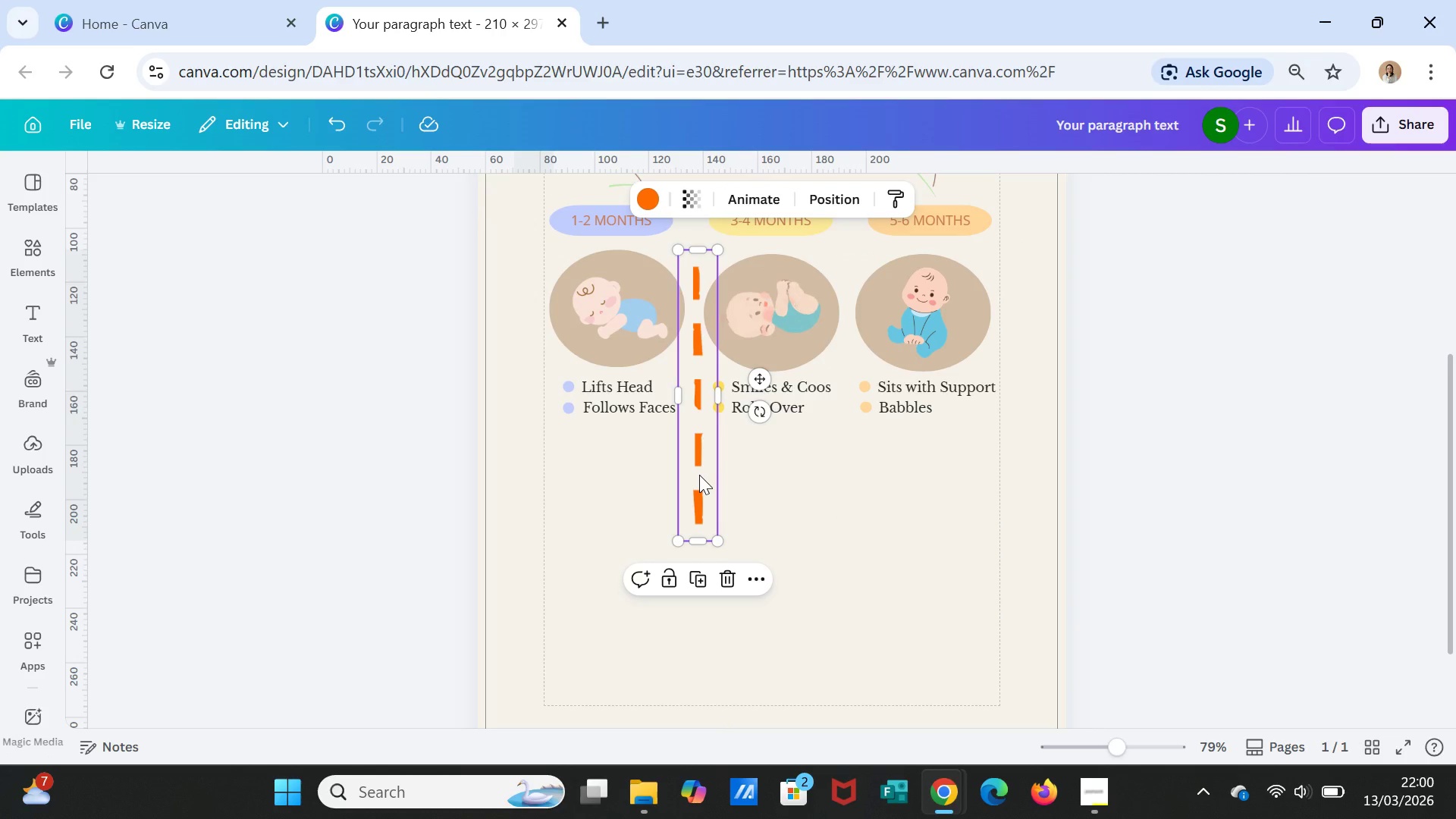 
key(Delete)
 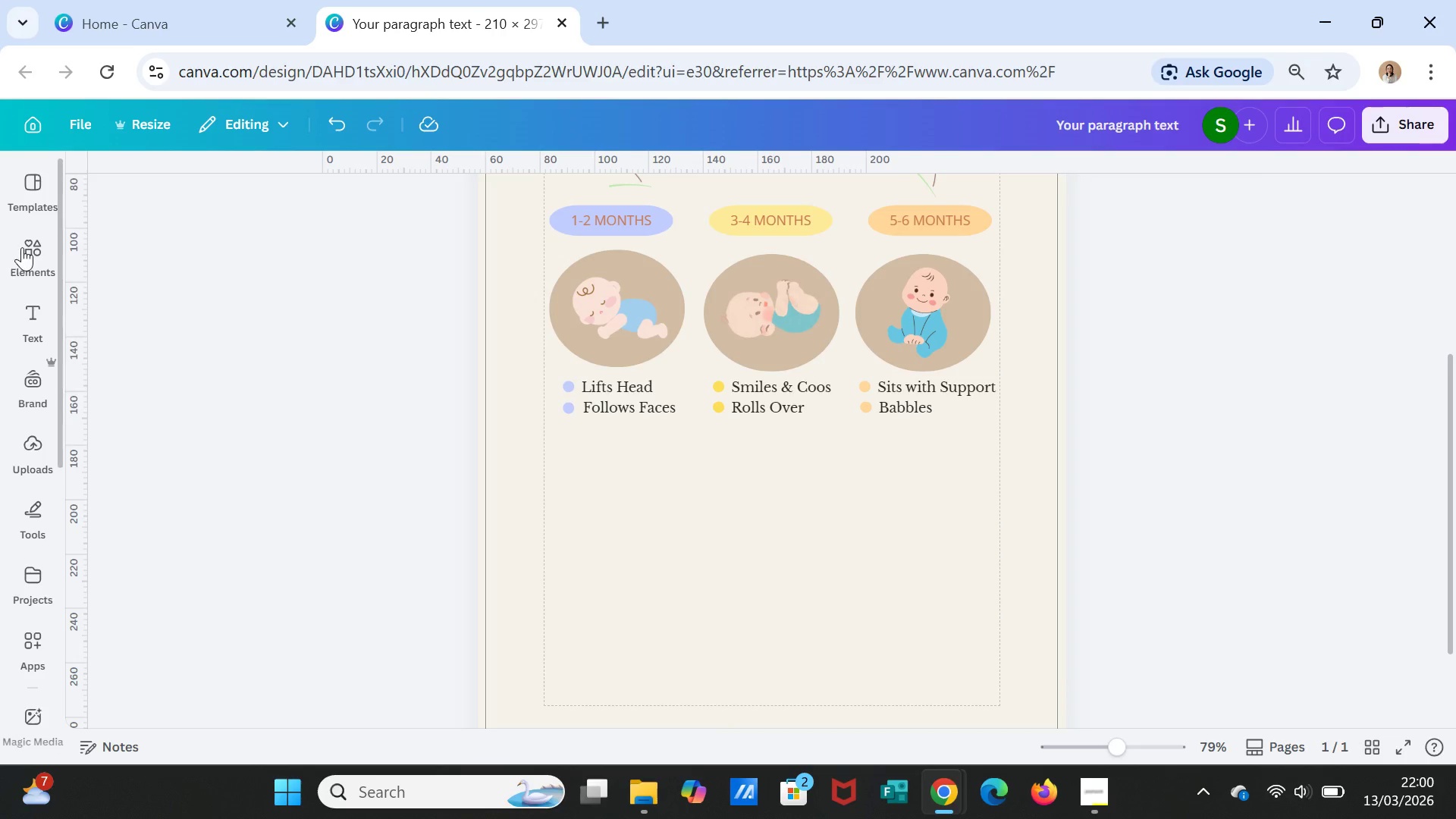 
left_click([23, 246])
 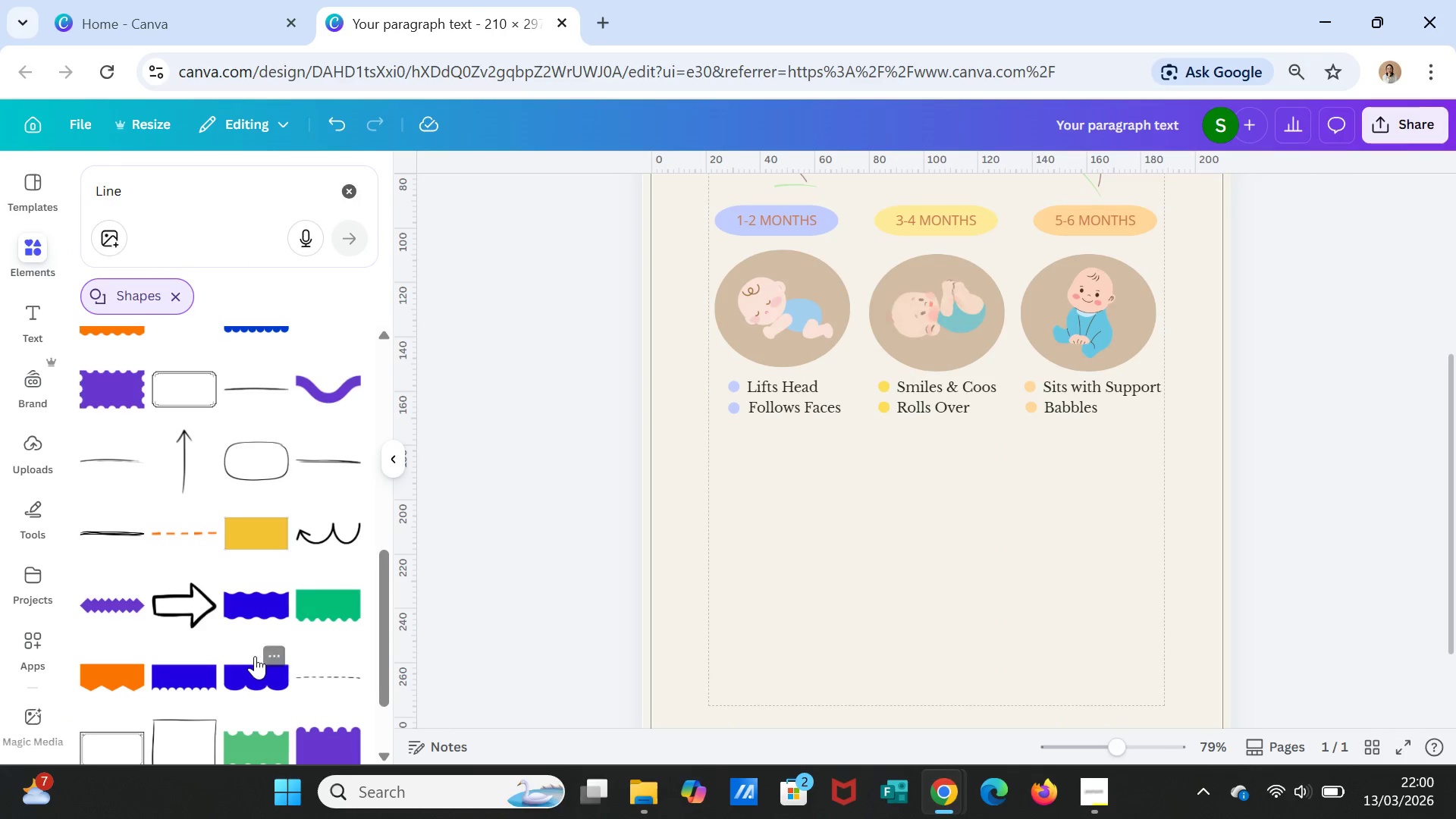 
scroll: coordinate [255, 656], scroll_direction: down, amount: 2.0
 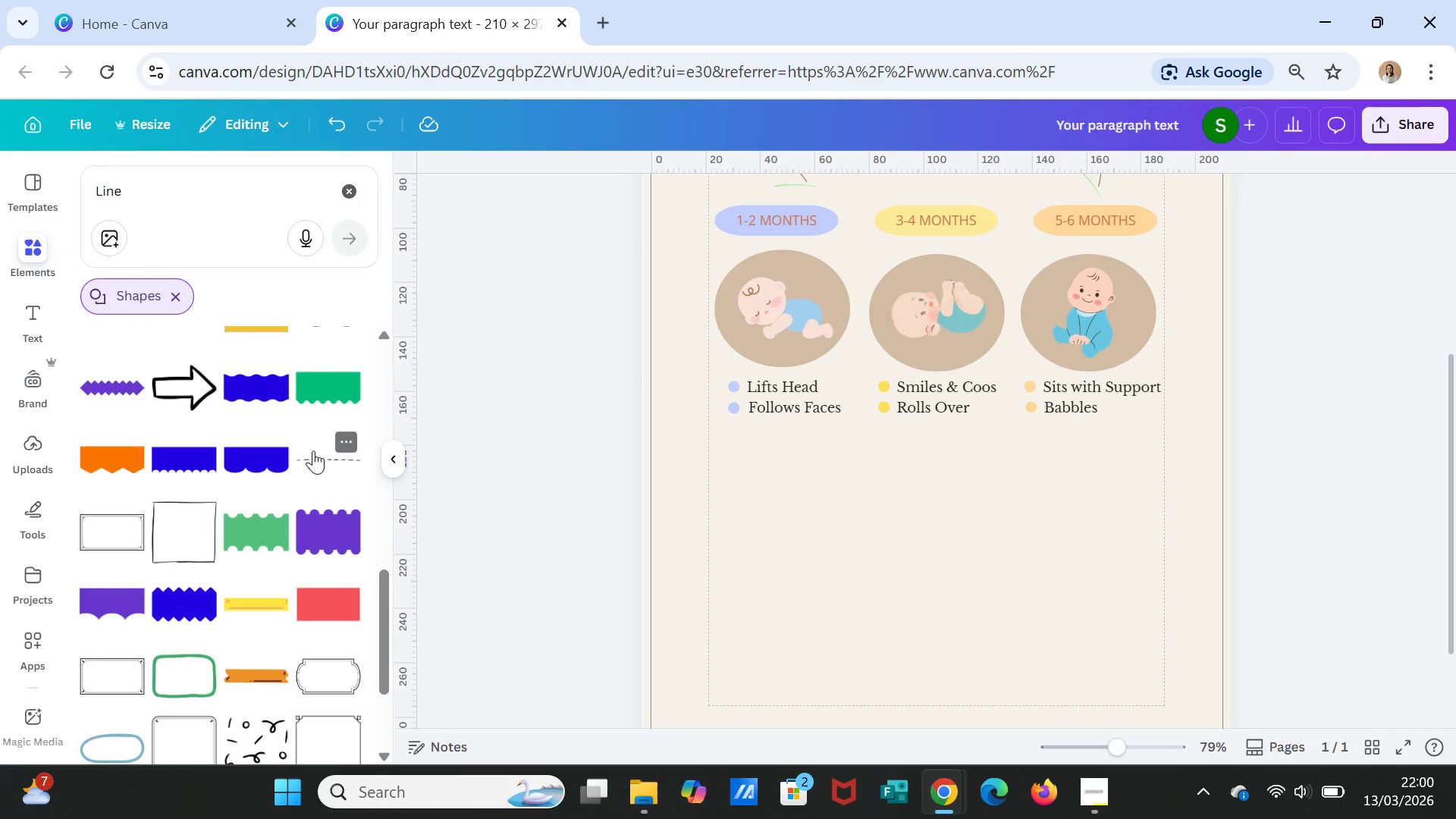 
left_click([313, 450])
 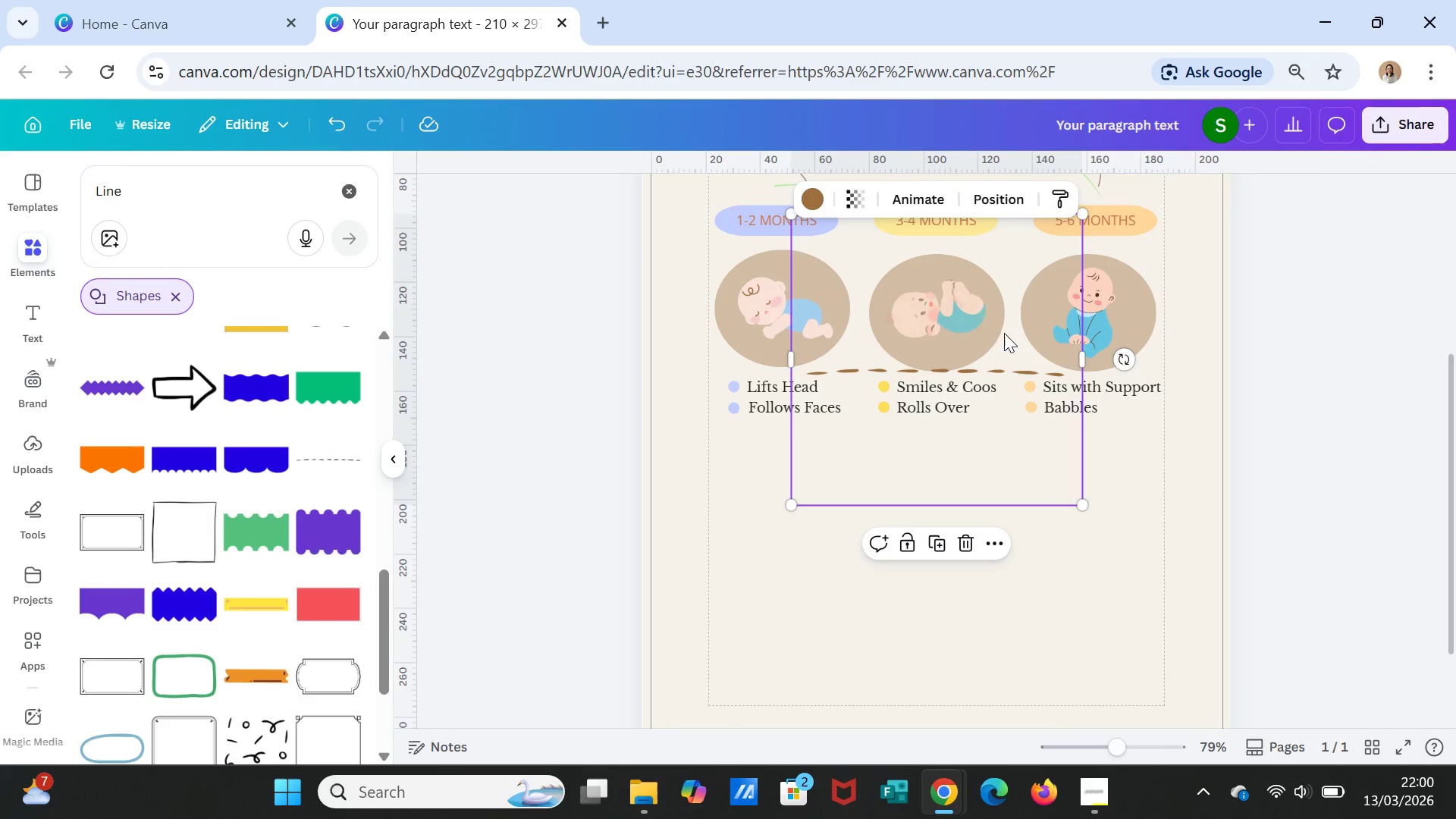 
scroll: coordinate [977, 366], scroll_direction: up, amount: 1.0
 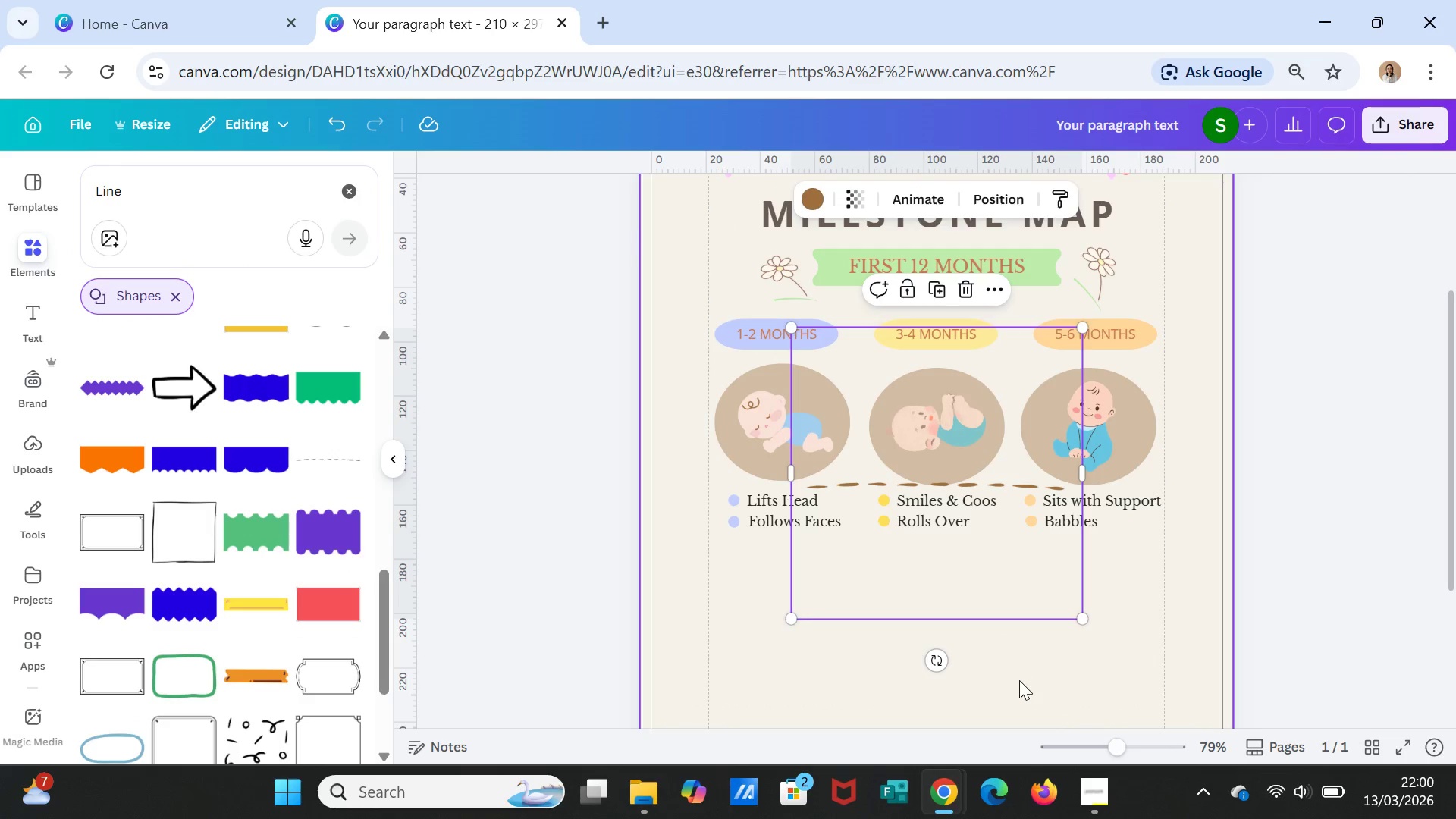 
left_click_drag(start_coordinate=[940, 664], to_coordinate=[1046, 665])
 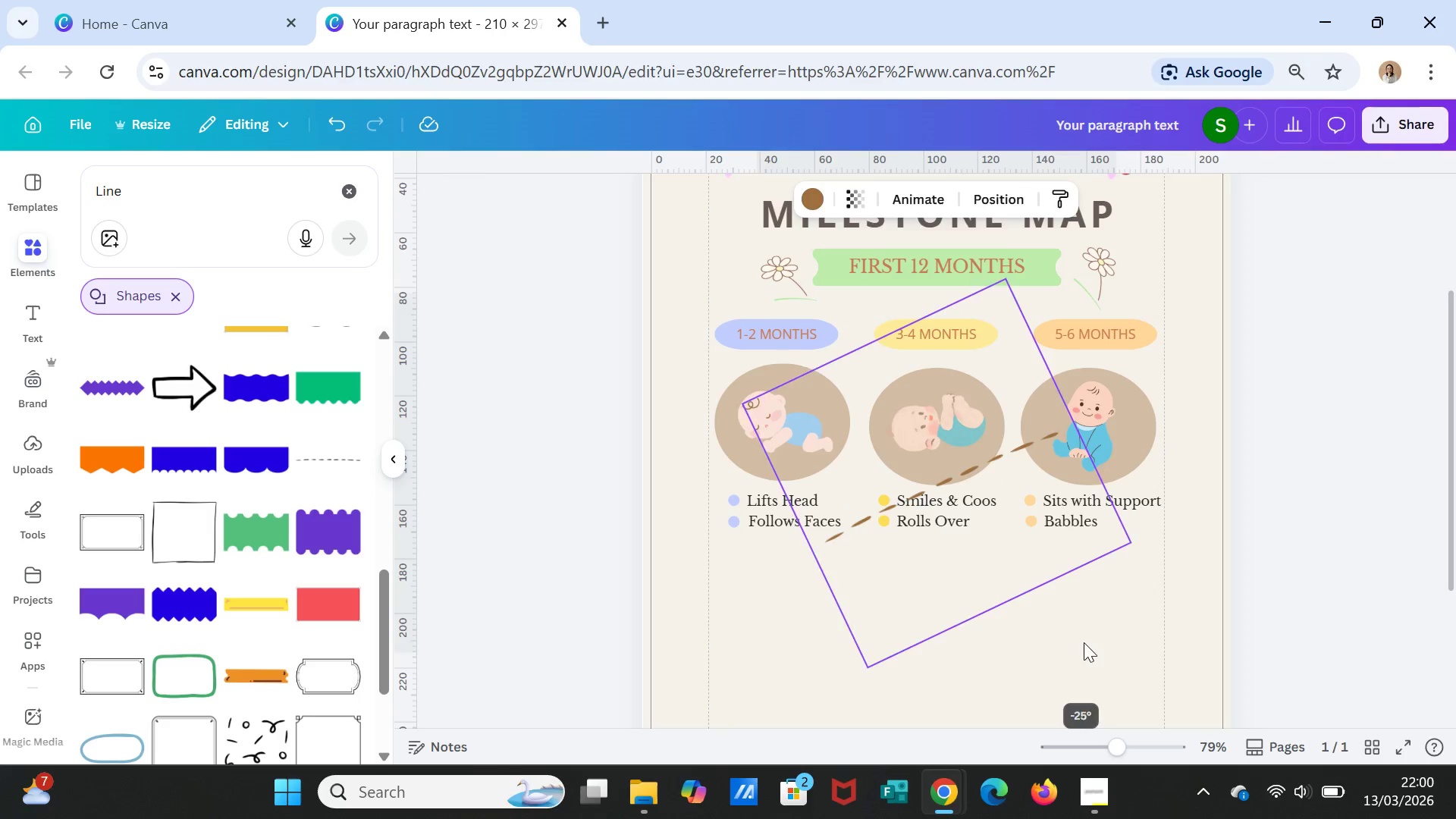 
left_click_drag(start_coordinate=[1059, 660], to_coordinate=[1220, 469])
 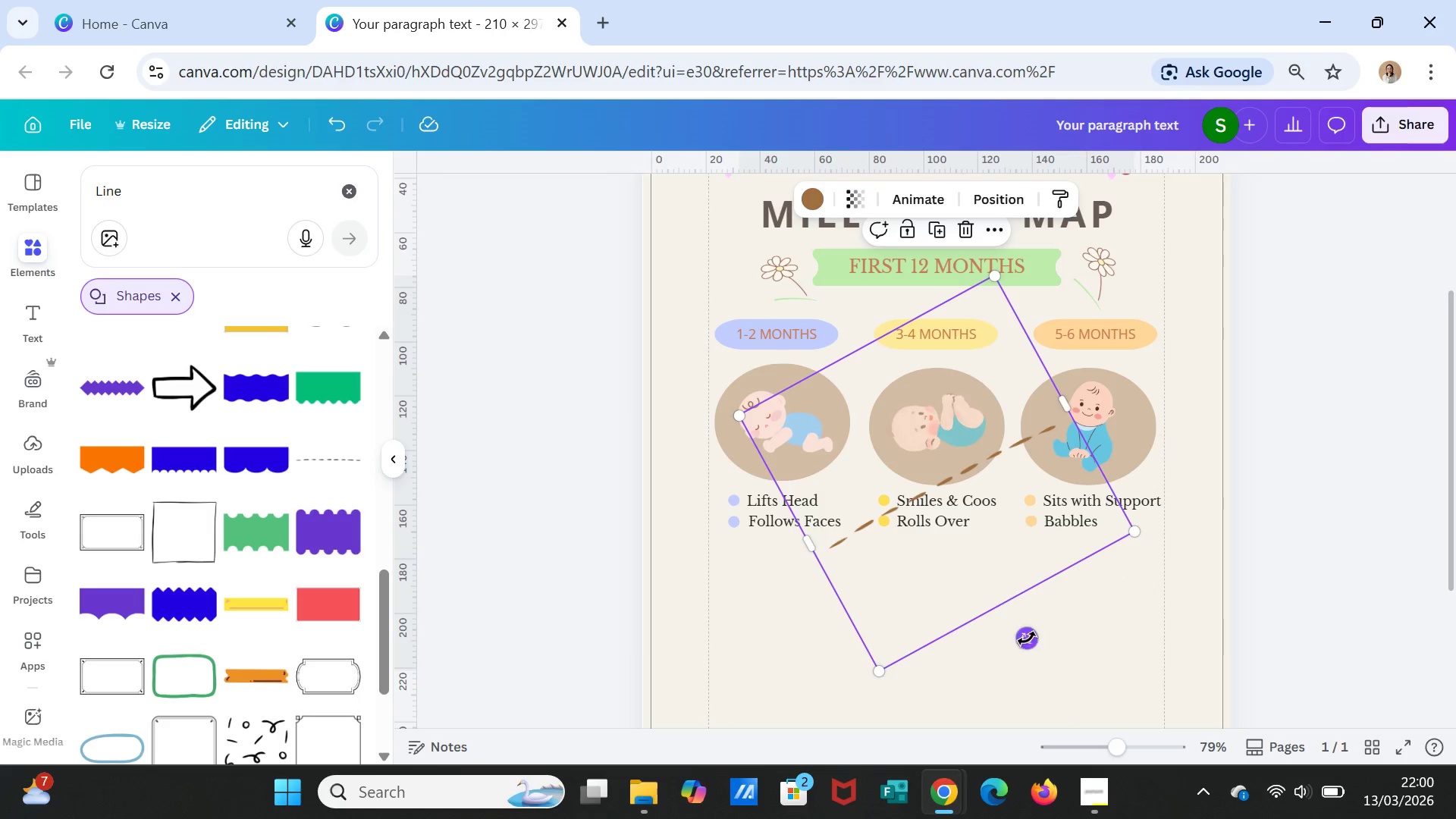 
left_click_drag(start_coordinate=[1027, 638], to_coordinate=[1142, 485])
 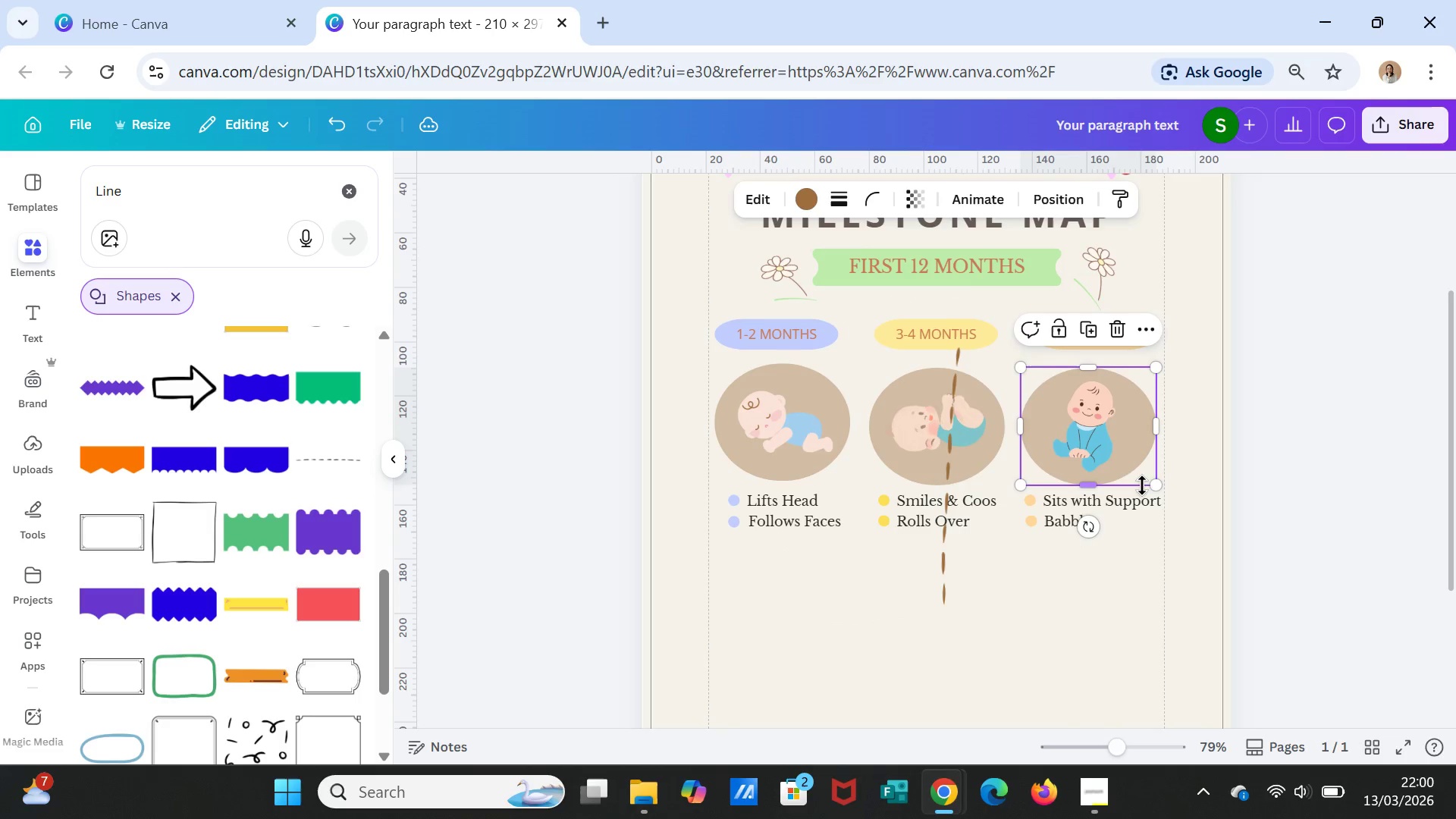 
double_click([1142, 485])
 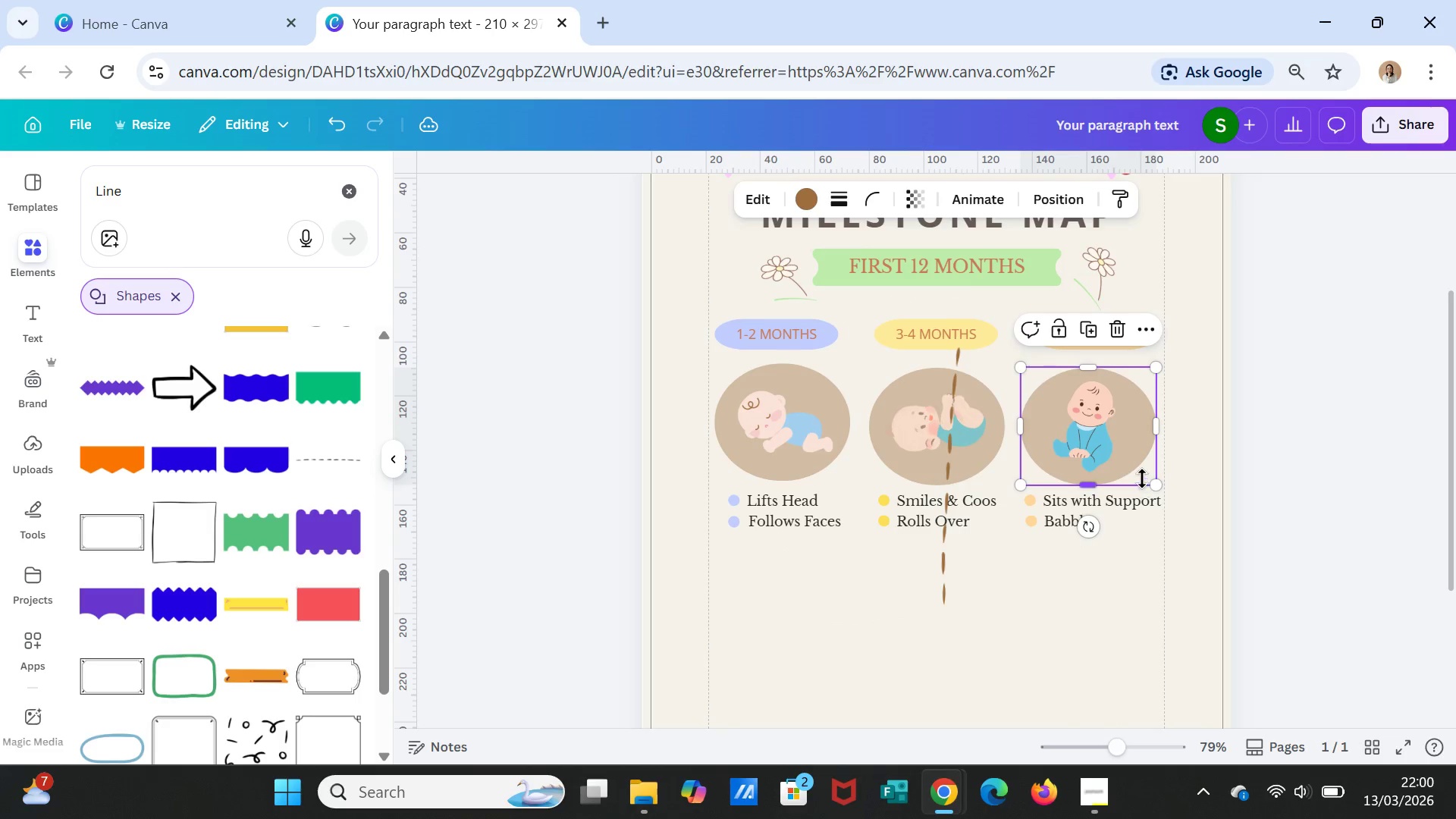 
left_click_drag(start_coordinate=[1142, 485], to_coordinate=[1140, 472])
 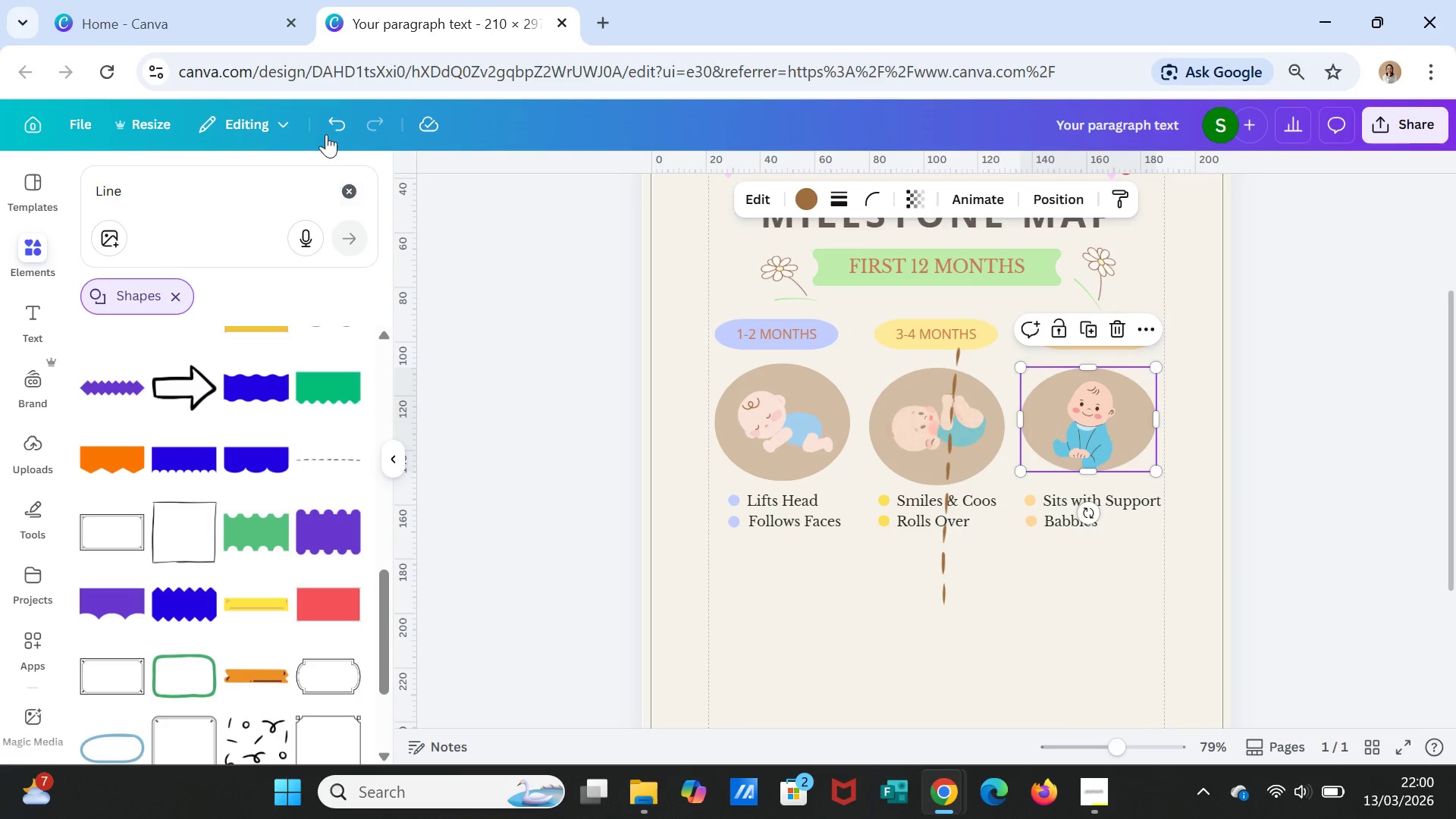 
left_click([333, 123])
 